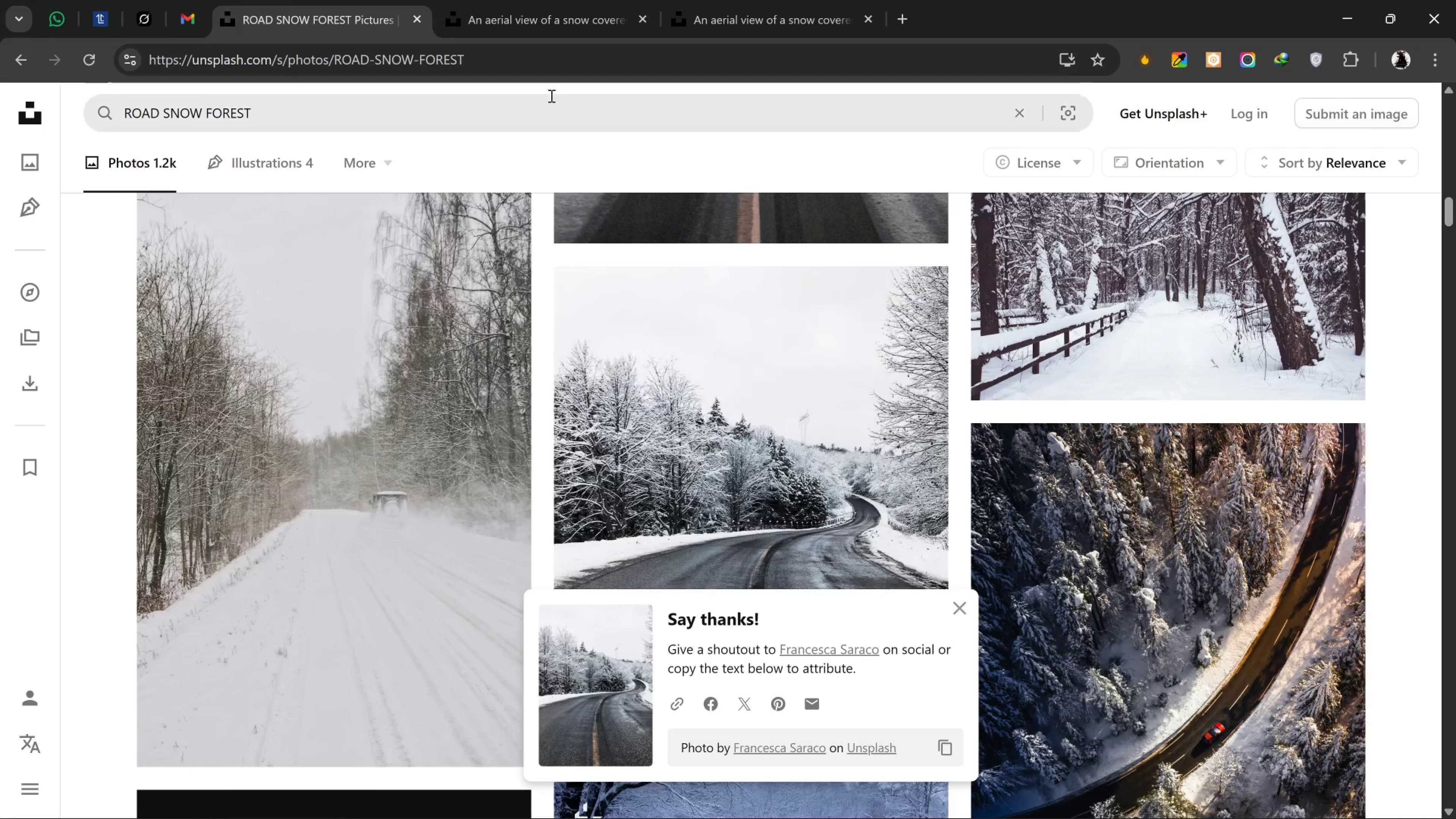 
left_click_drag(start_coordinate=[549, 96], to_coordinate=[0, 136])
 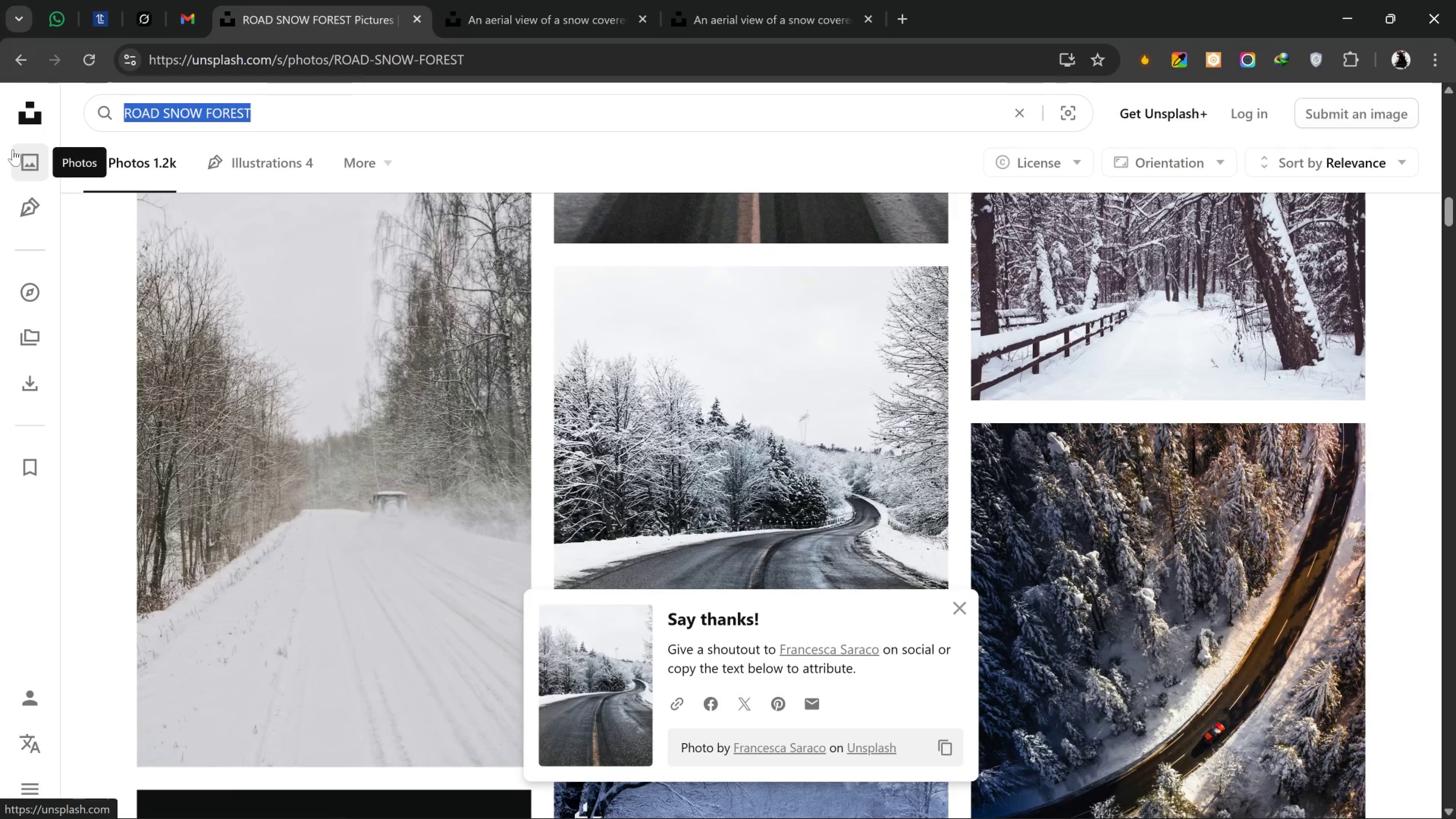 
type(MAP OF WAH)
key(Backspace)
type(SH)
 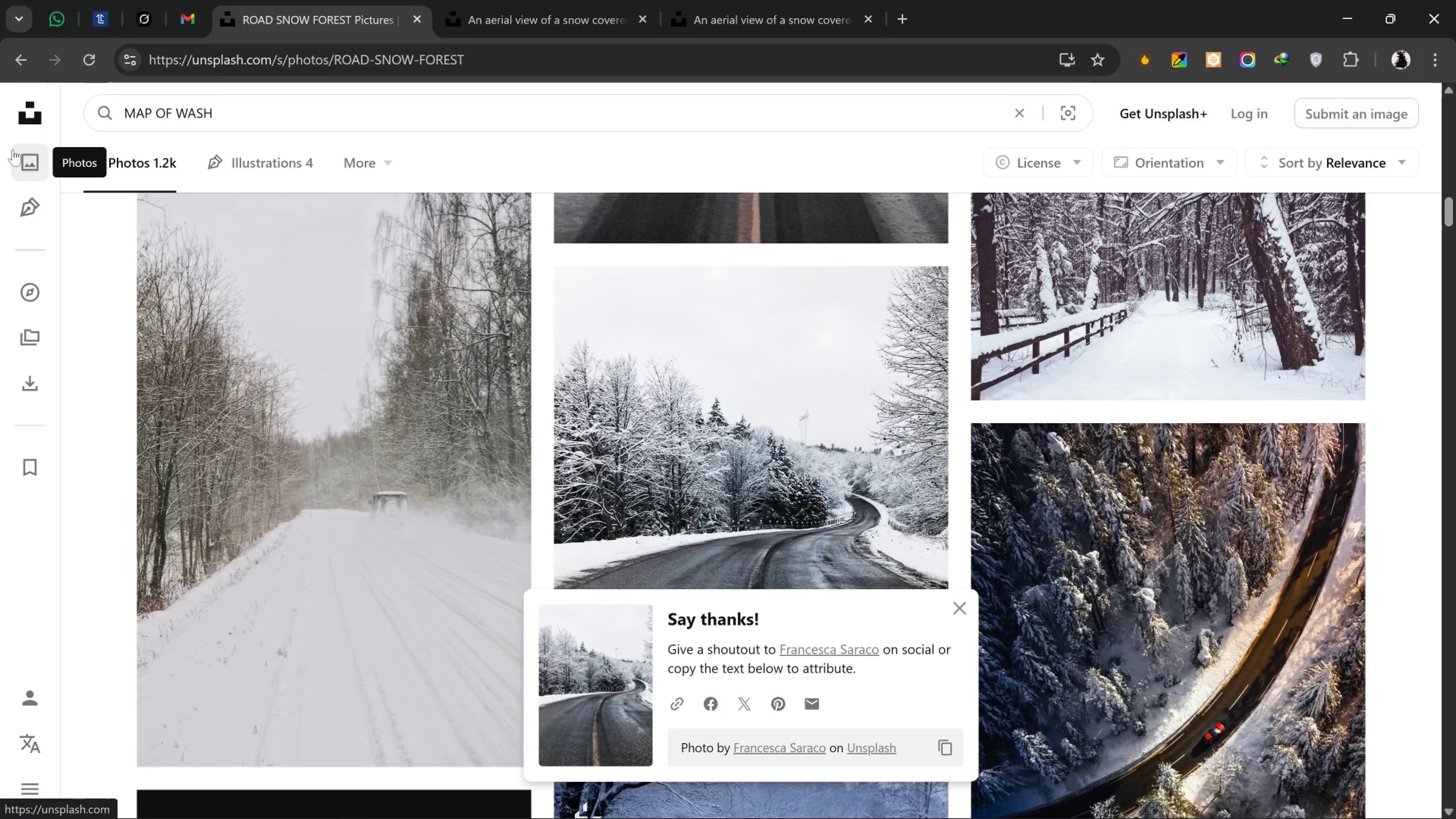 
type(INGTON)
 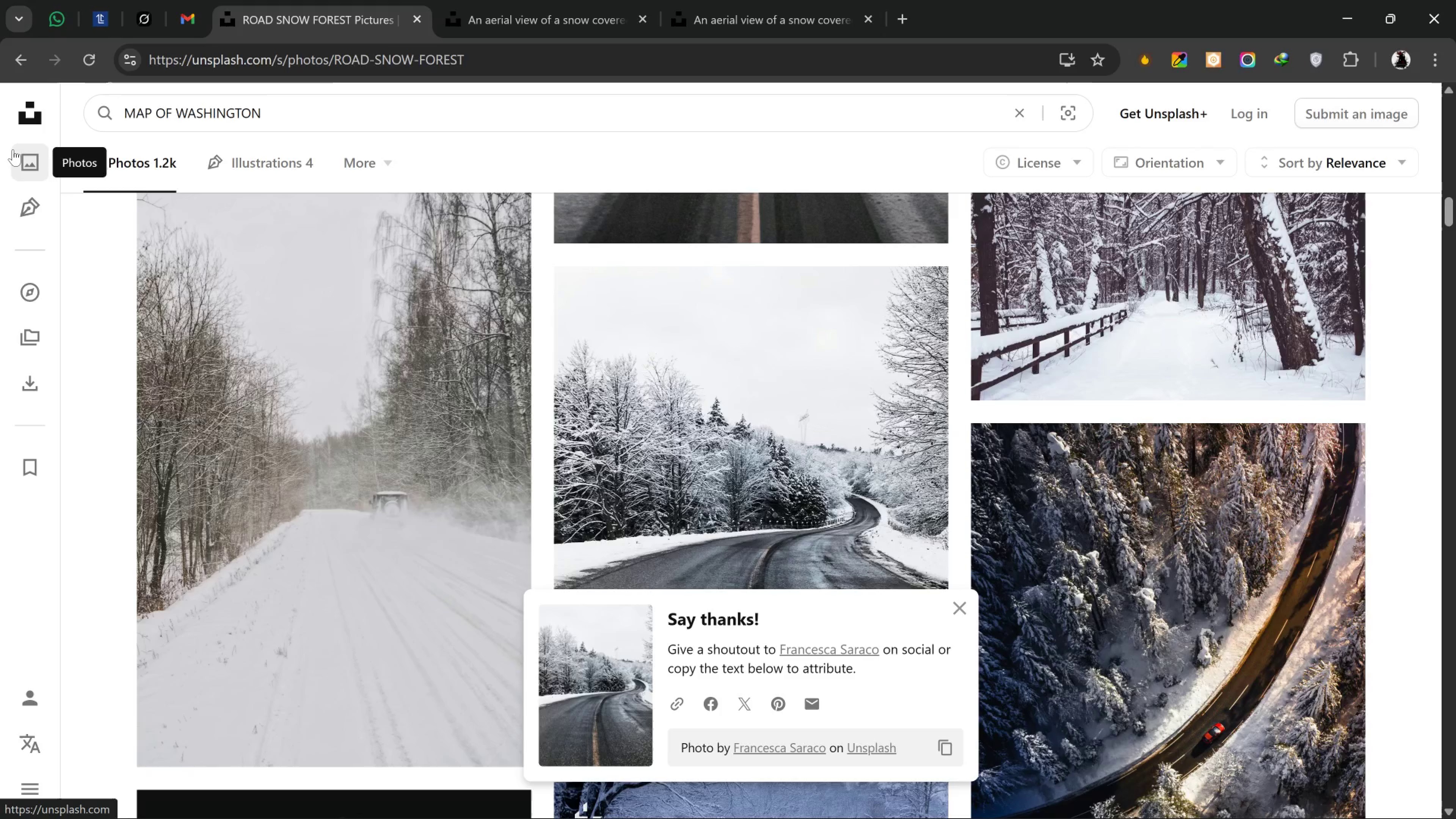 
key(Enter)
 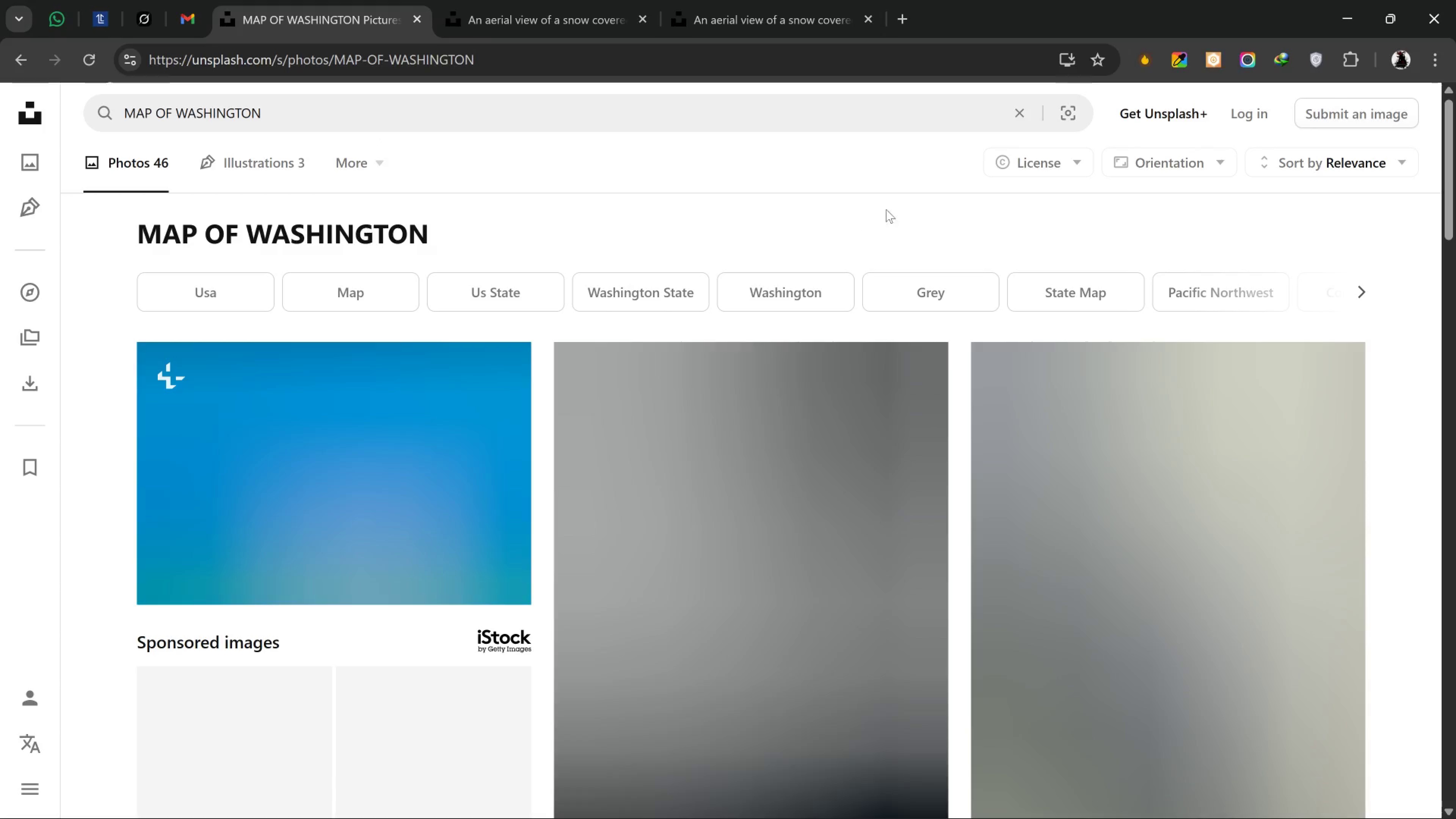 
scroll: coordinate [901, 264], scroll_direction: down, amount: 27.0
 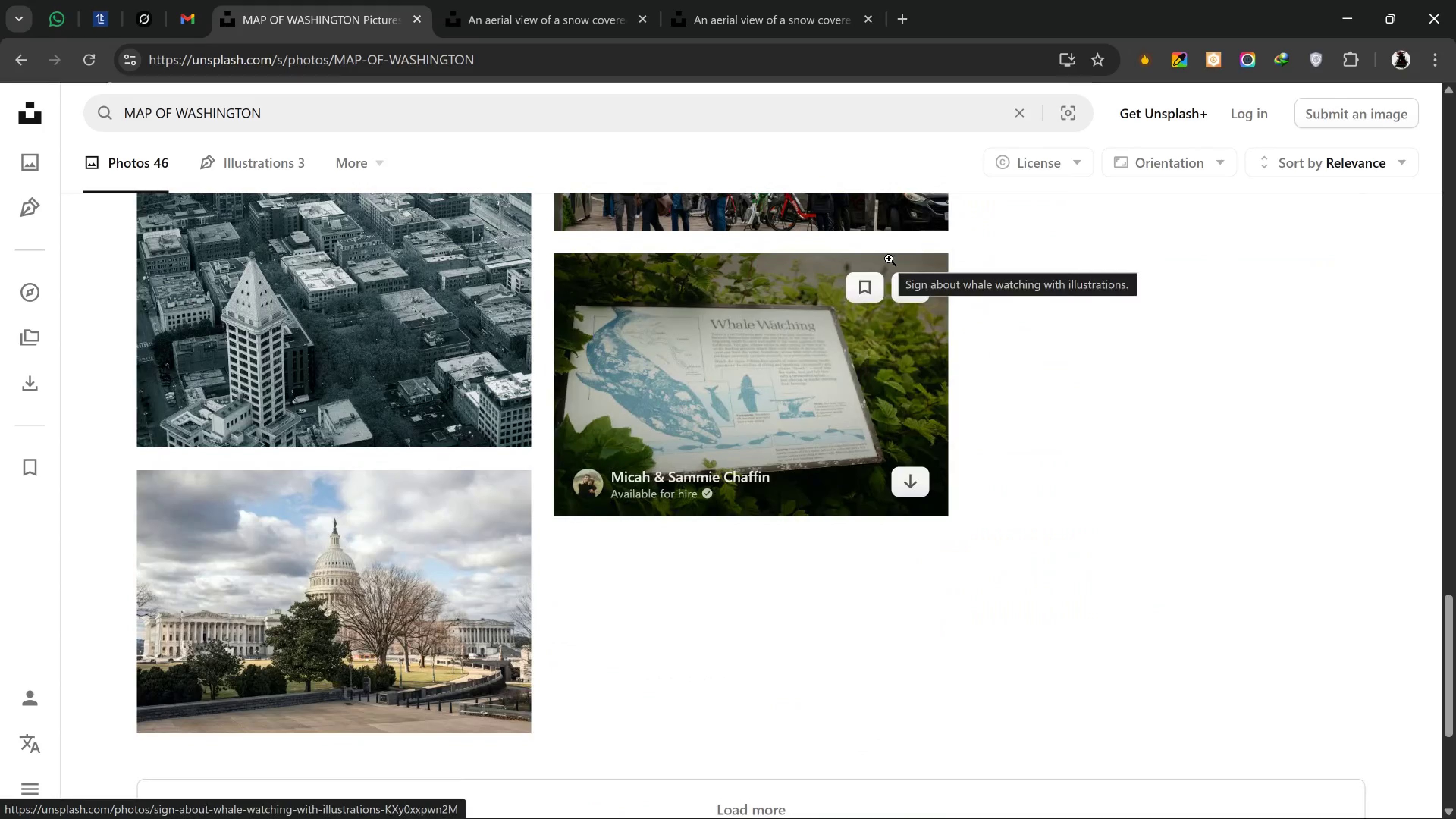 
scroll: coordinate [895, 311], scroll_direction: down, amount: 7.0
 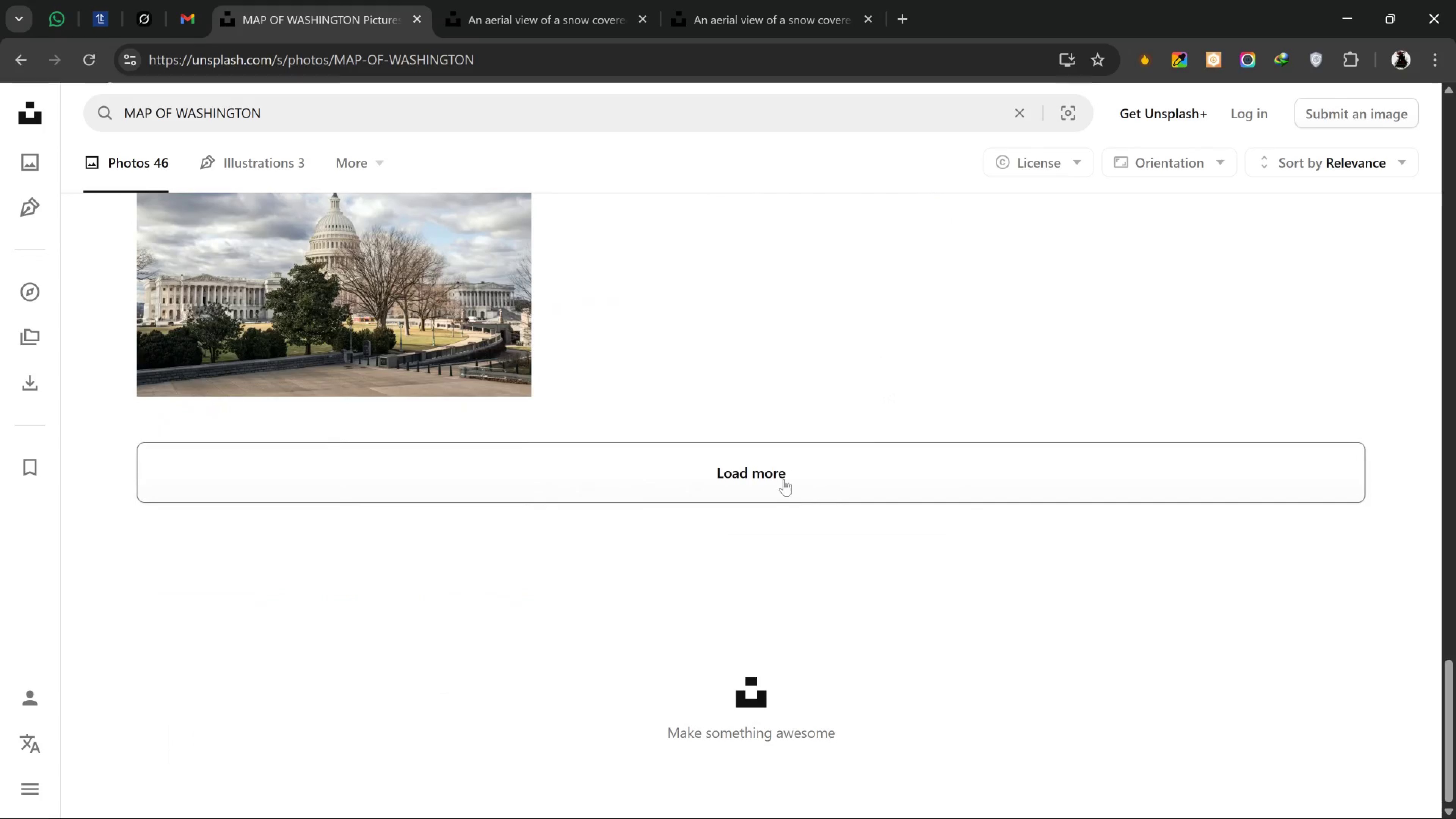 
left_click([786, 477])
 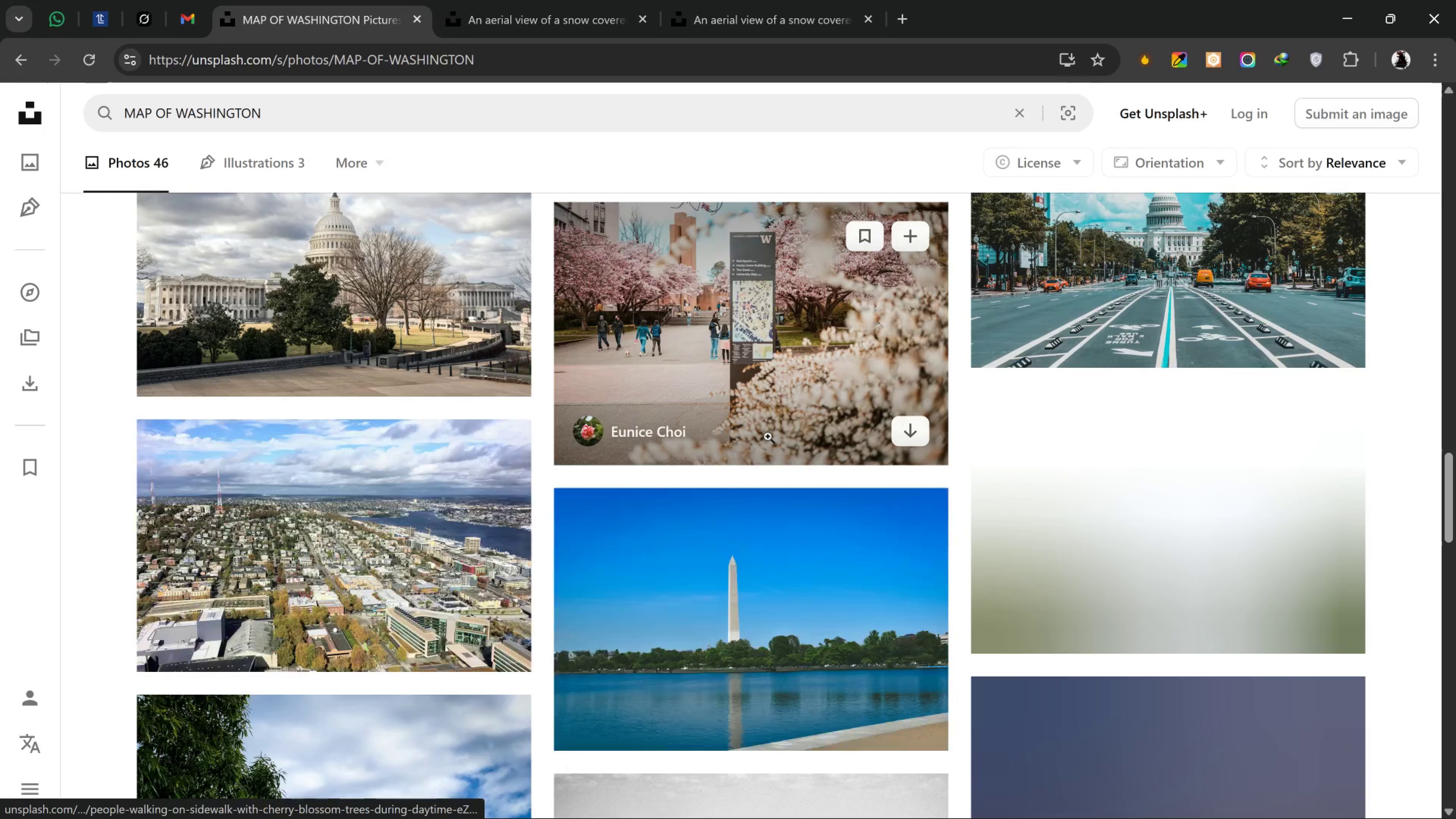 
scroll: coordinate [773, 411], scroll_direction: down, amount: 39.0
 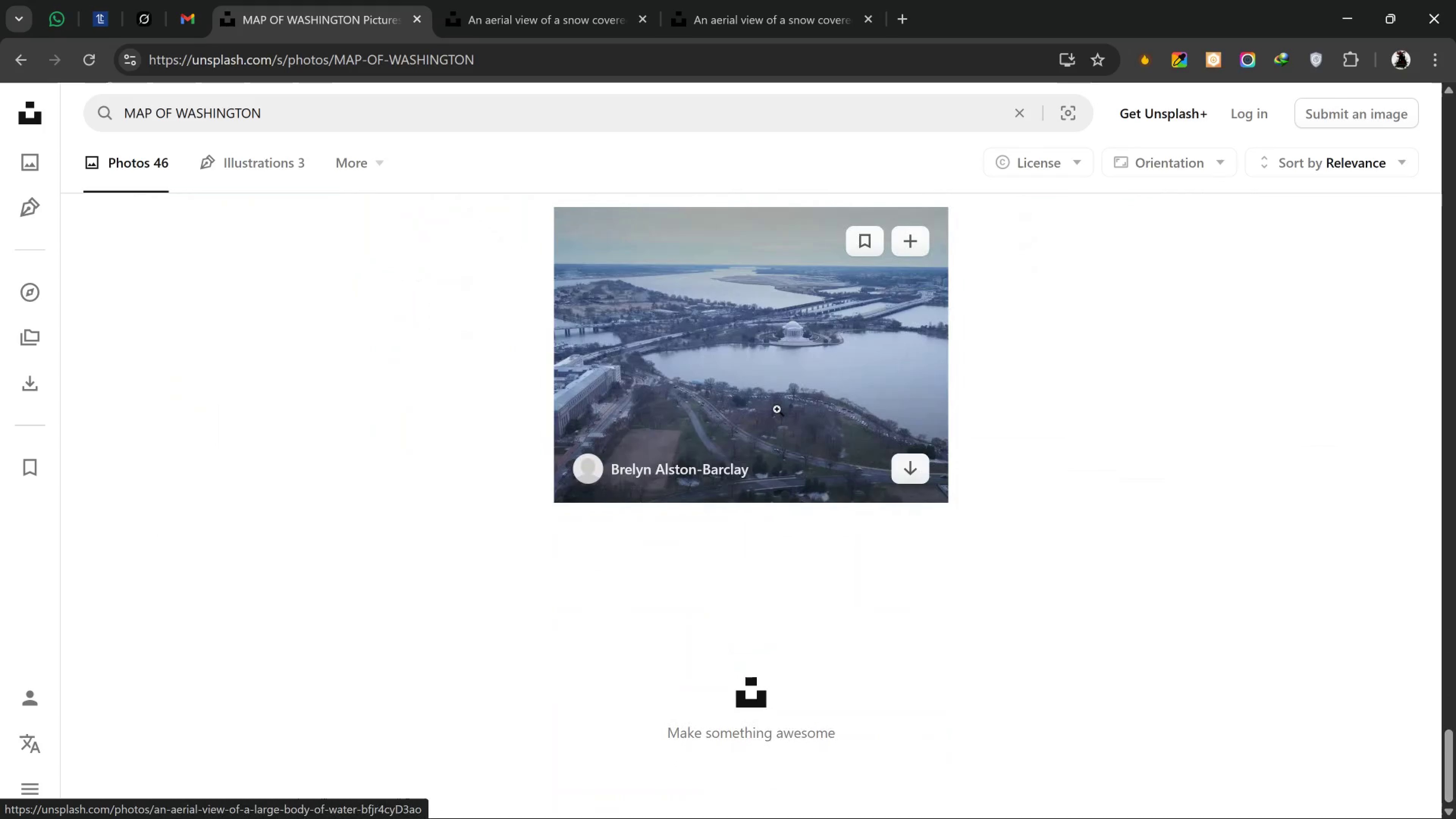 
scroll: coordinate [783, 407], scroll_direction: none, amount: 0.0
 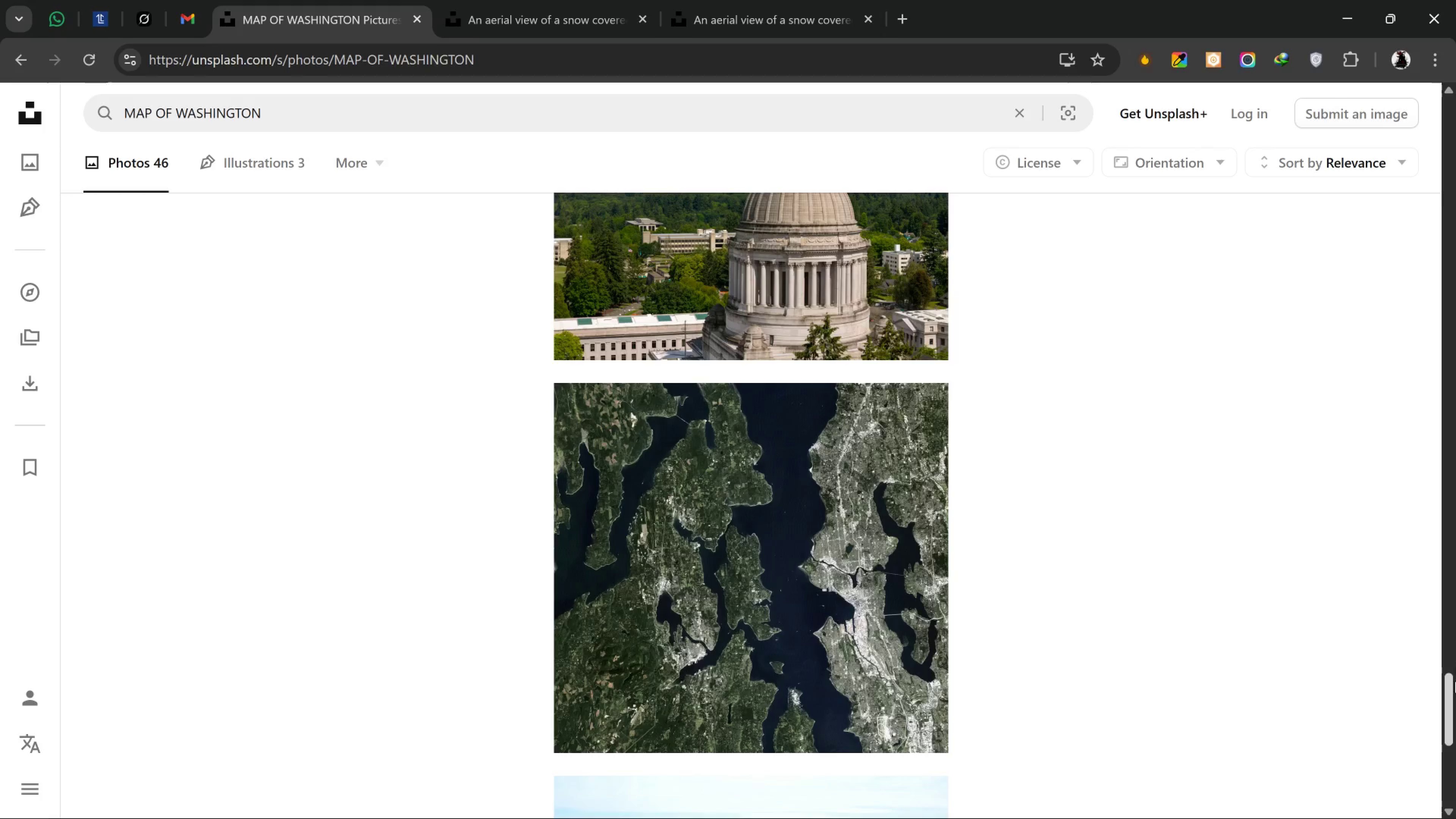 
left_click_drag(start_coordinate=[1455, 681], to_coordinate=[1348, 53])
 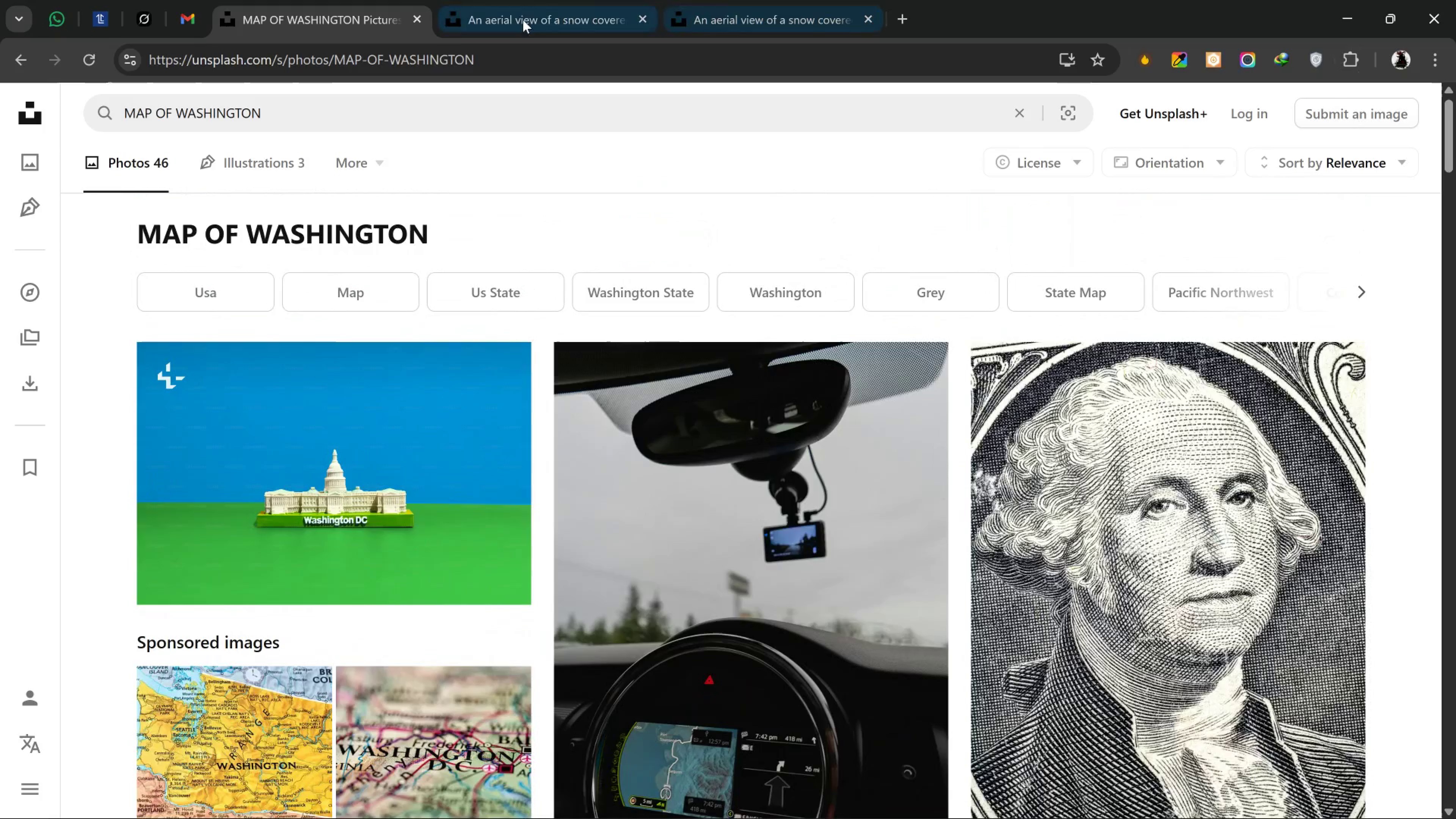 
left_click([523, 9])
 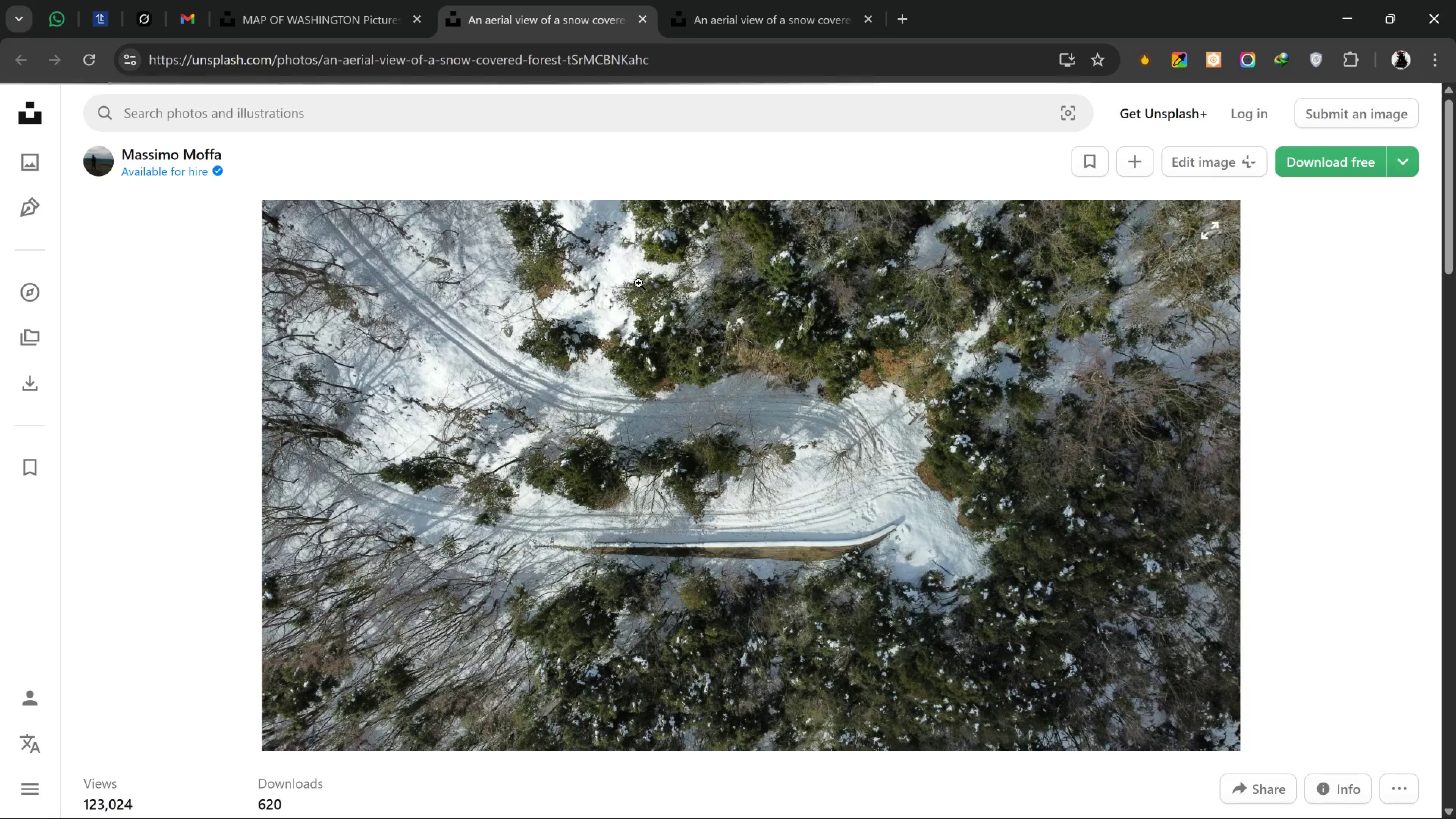 
scroll: coordinate [786, 496], scroll_direction: down, amount: 5.0
 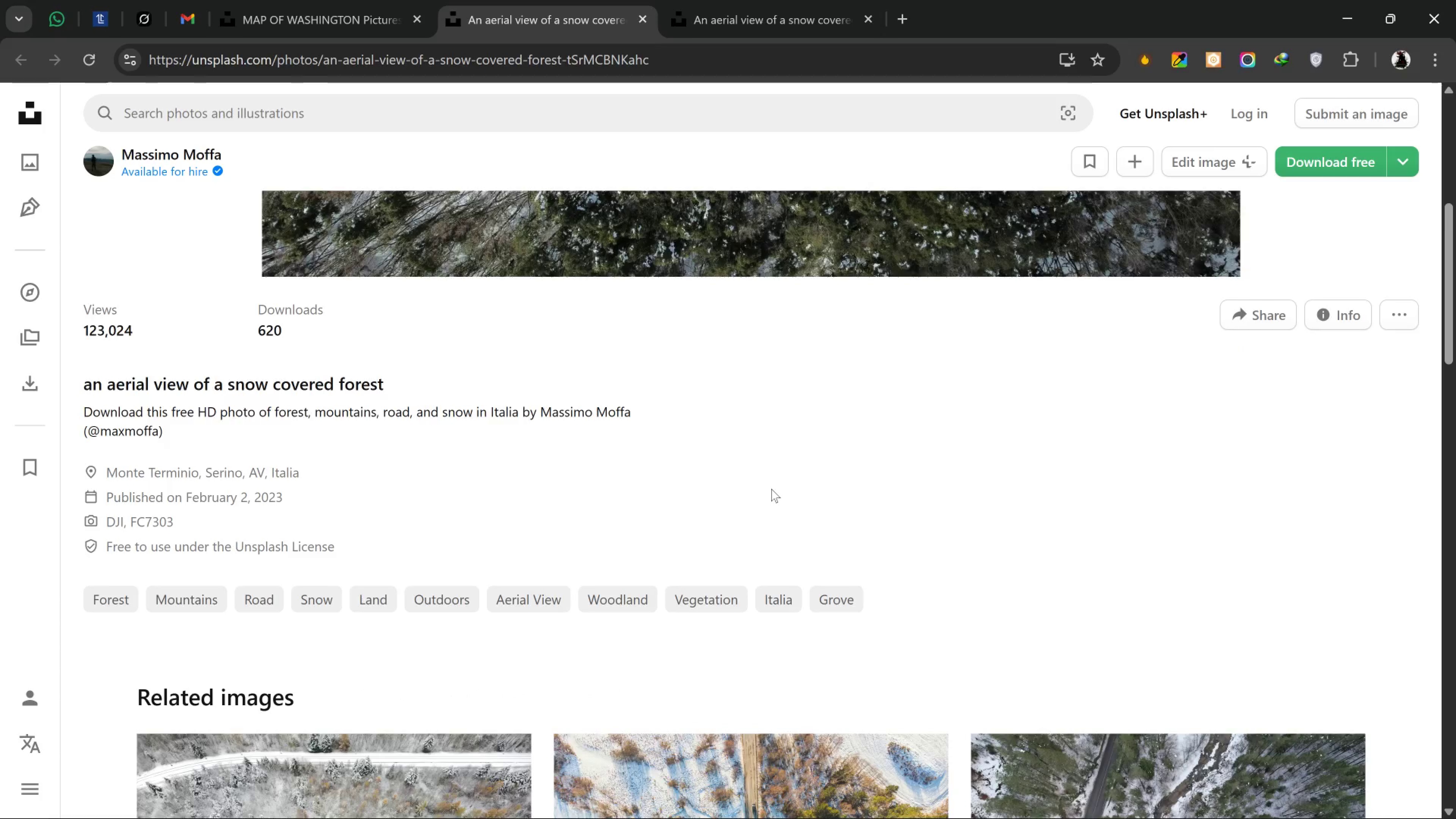 
scroll: coordinate [731, 410], scroll_direction: up, amount: 1.0
 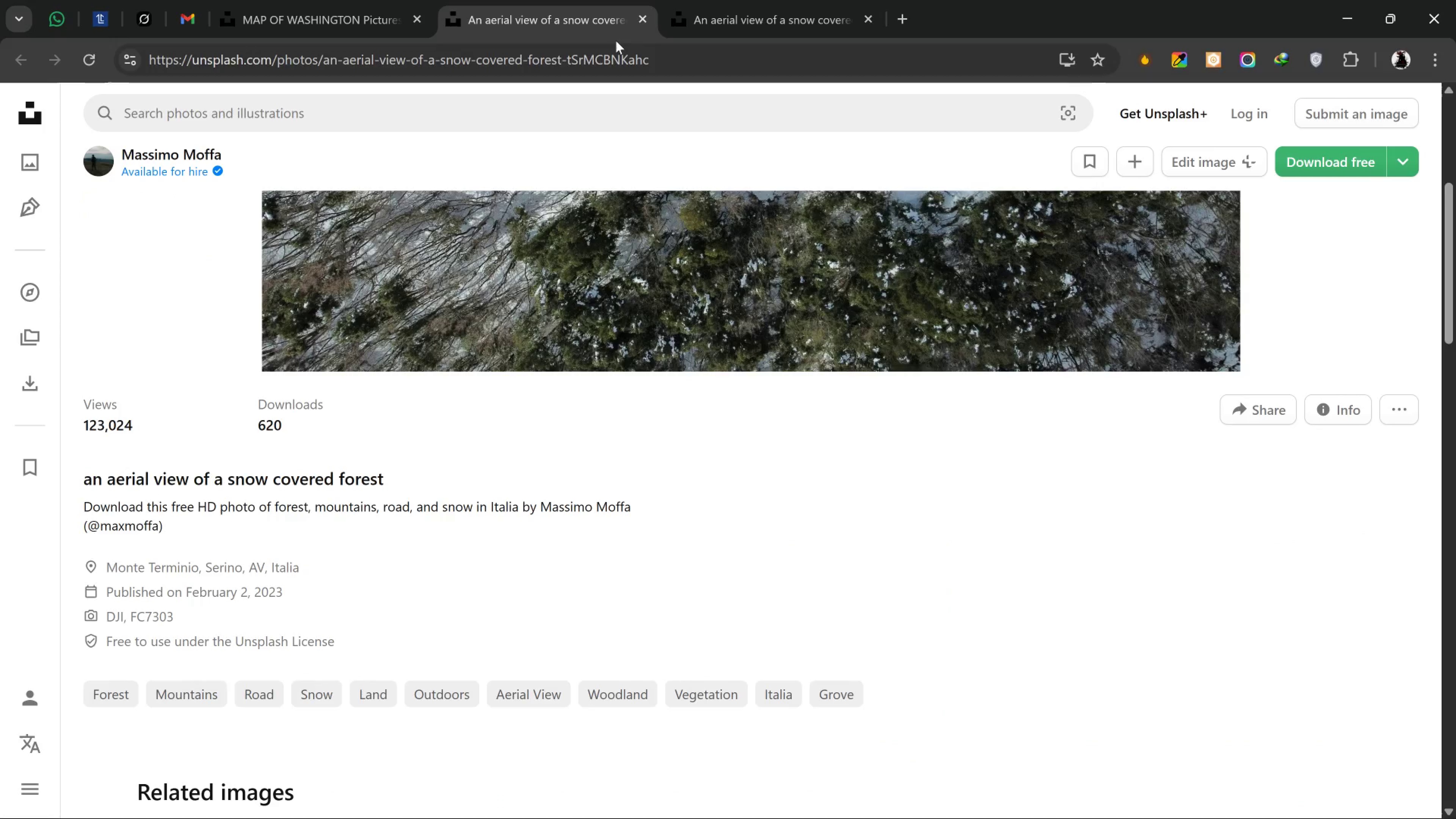 
left_click([637, 20])
 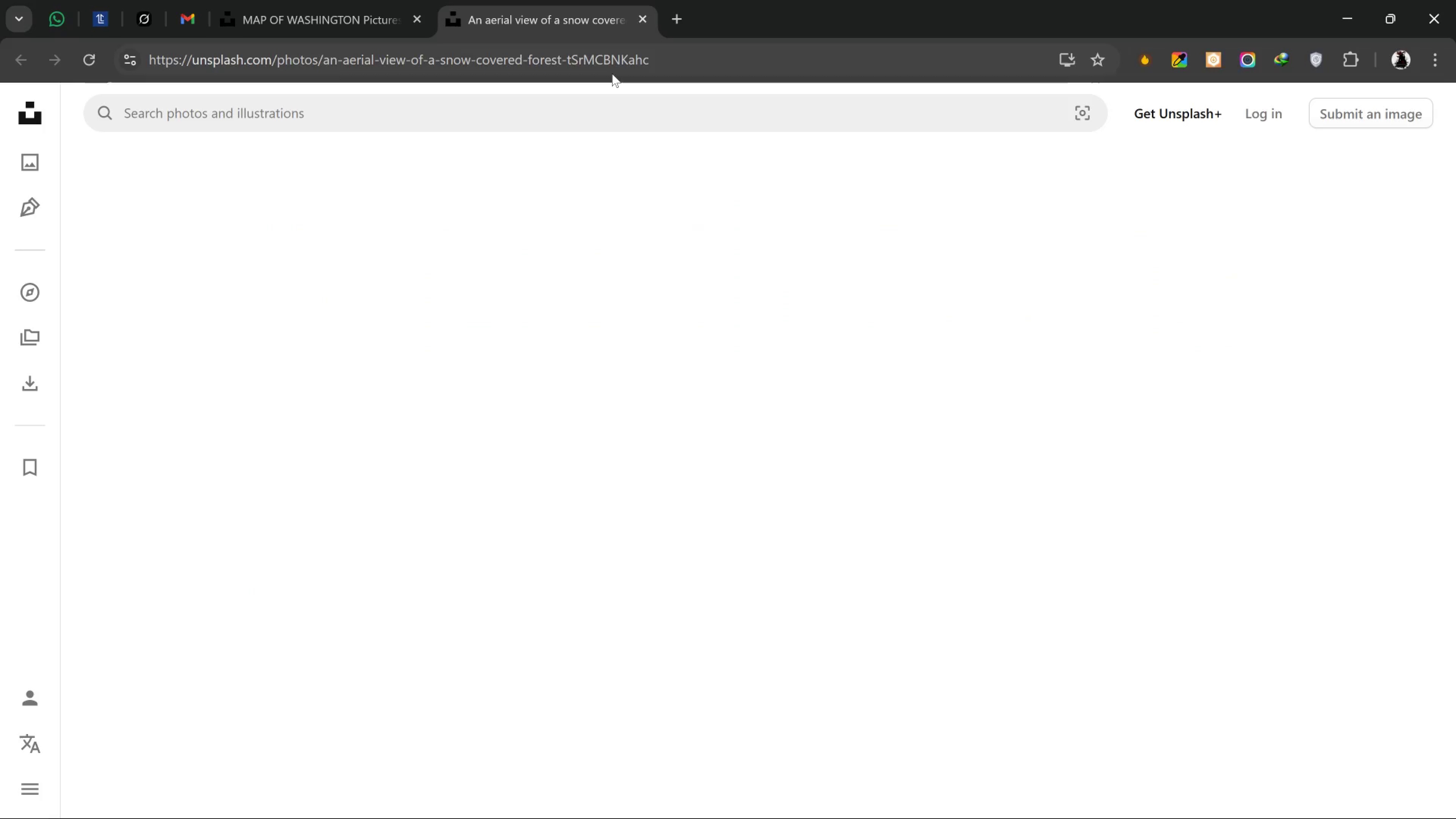 
left_click([612, 74])
 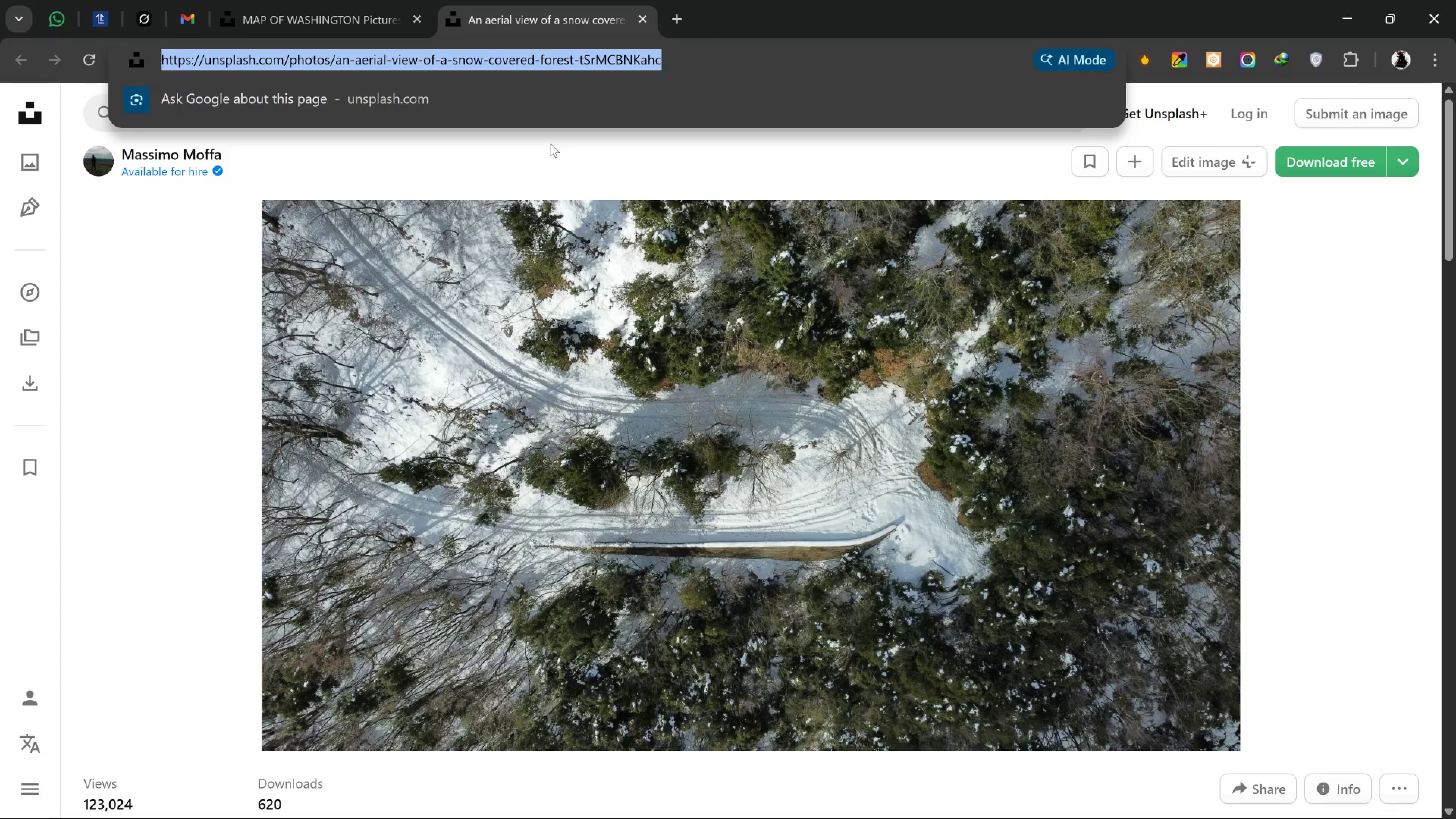 
type(PIN)
 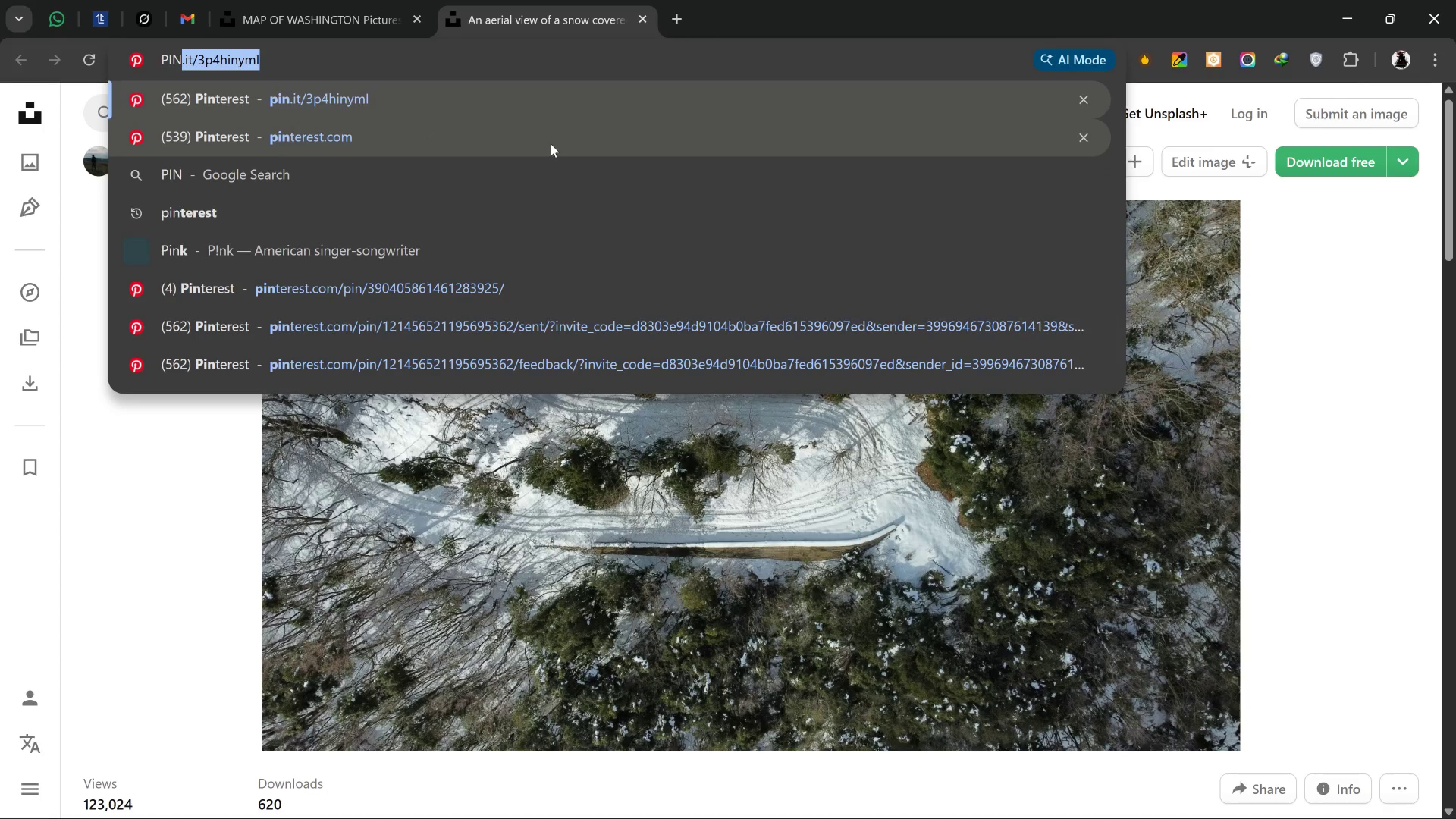 
key(Enter)
 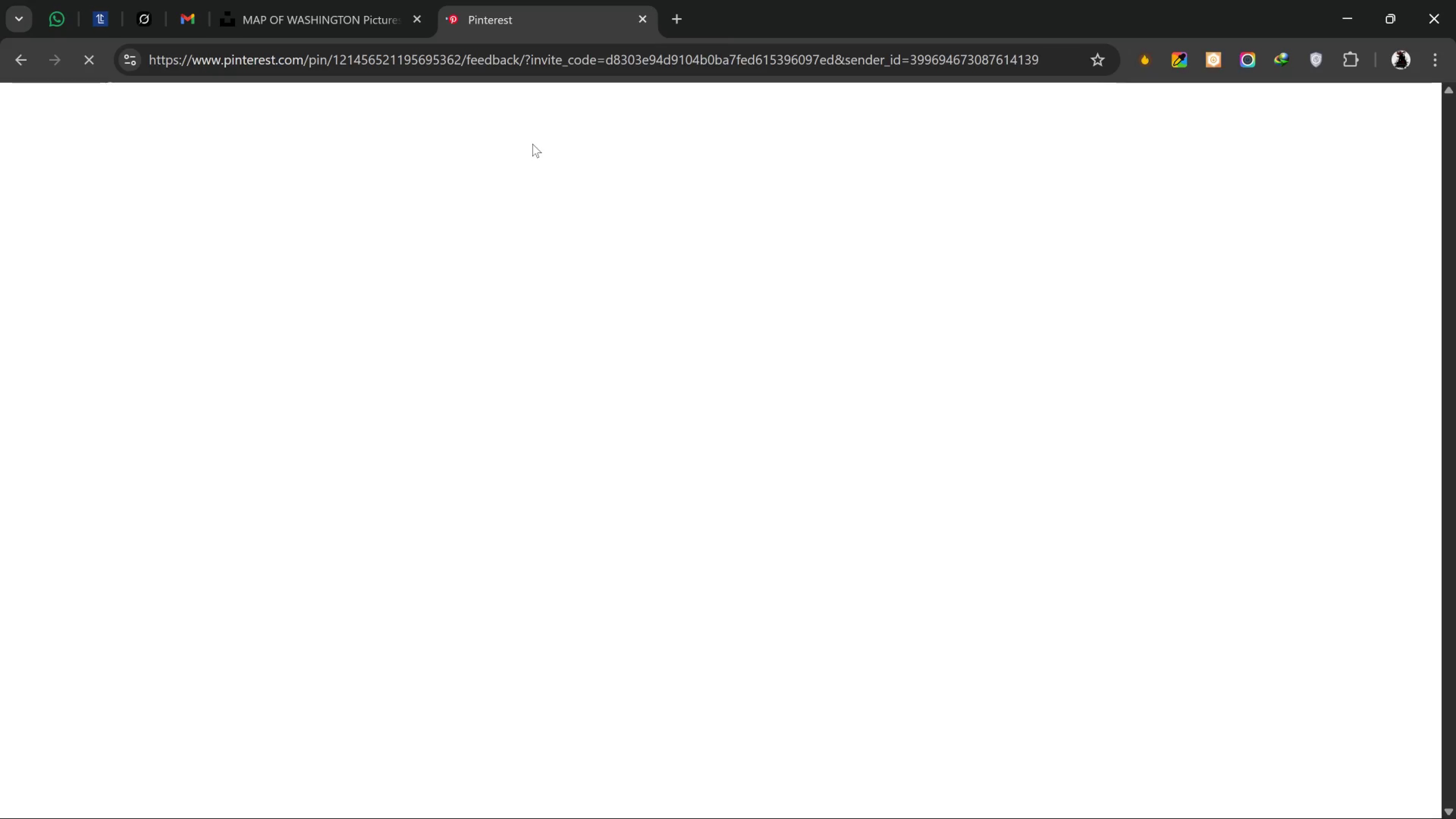 
wait(5.28)
 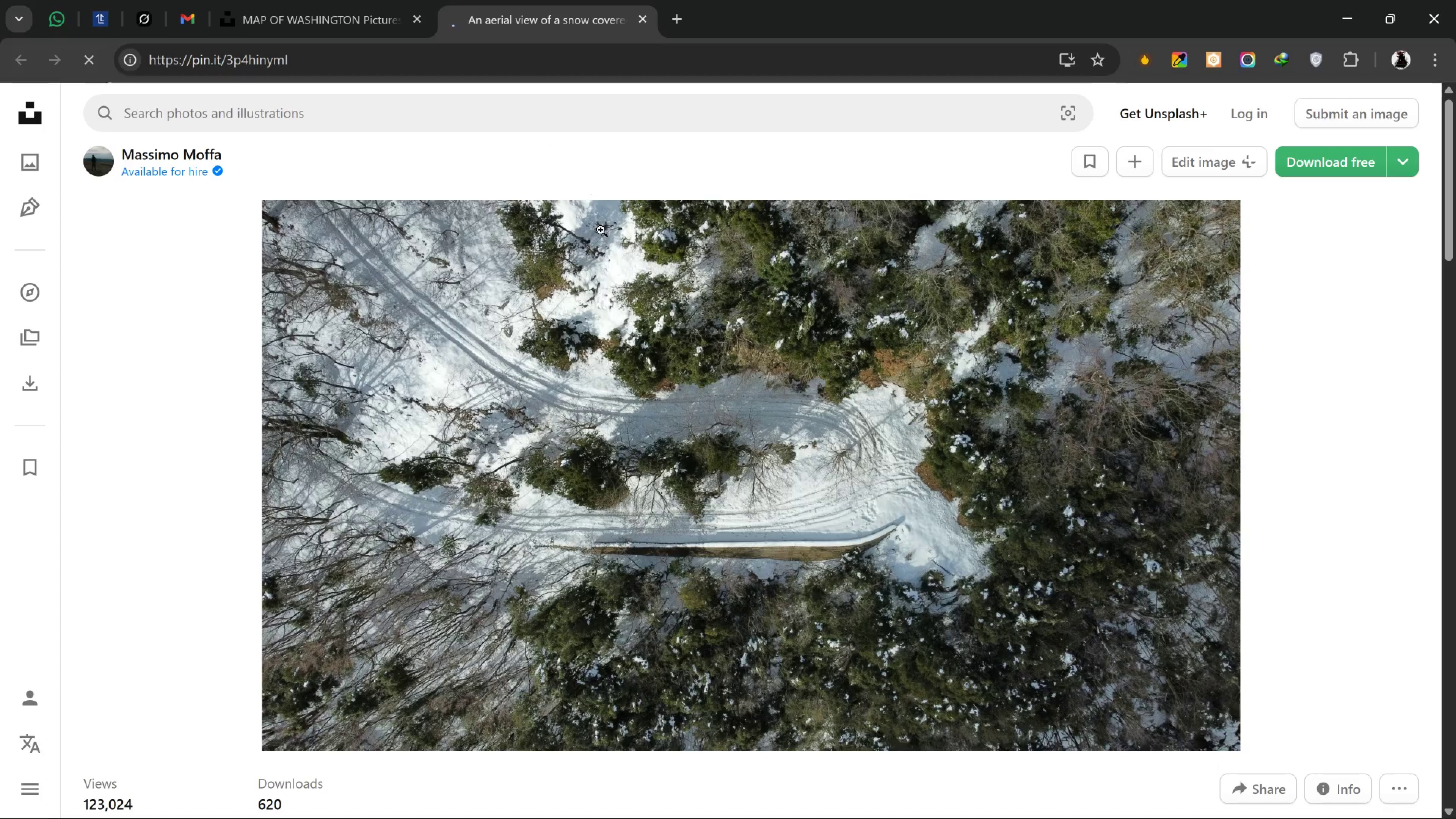 
left_click_drag(start_coordinate=[525, 122], to_coordinate=[525, 124])
 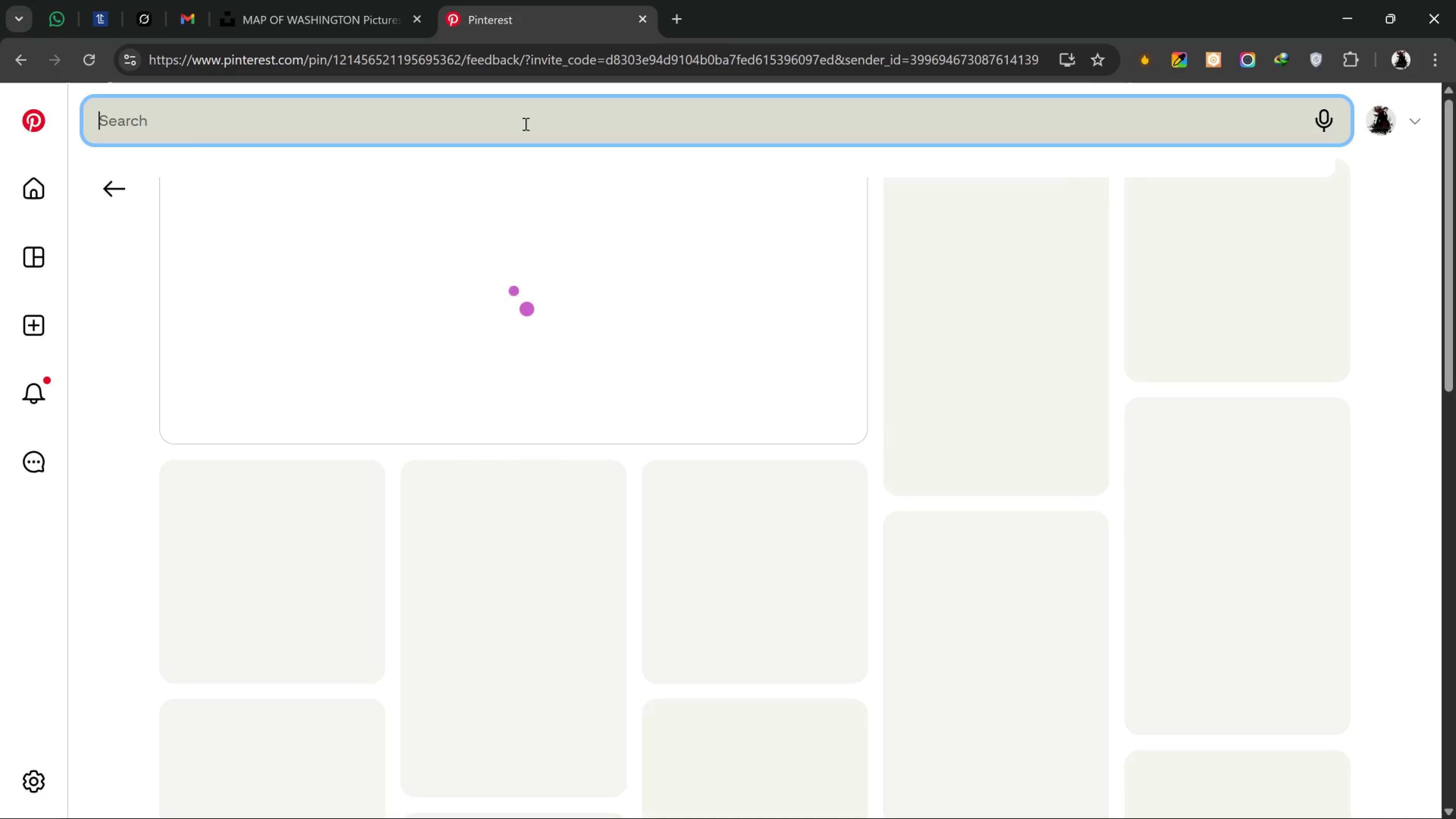 
type(MAP of wah)
key(Backspace)
type(shin)
 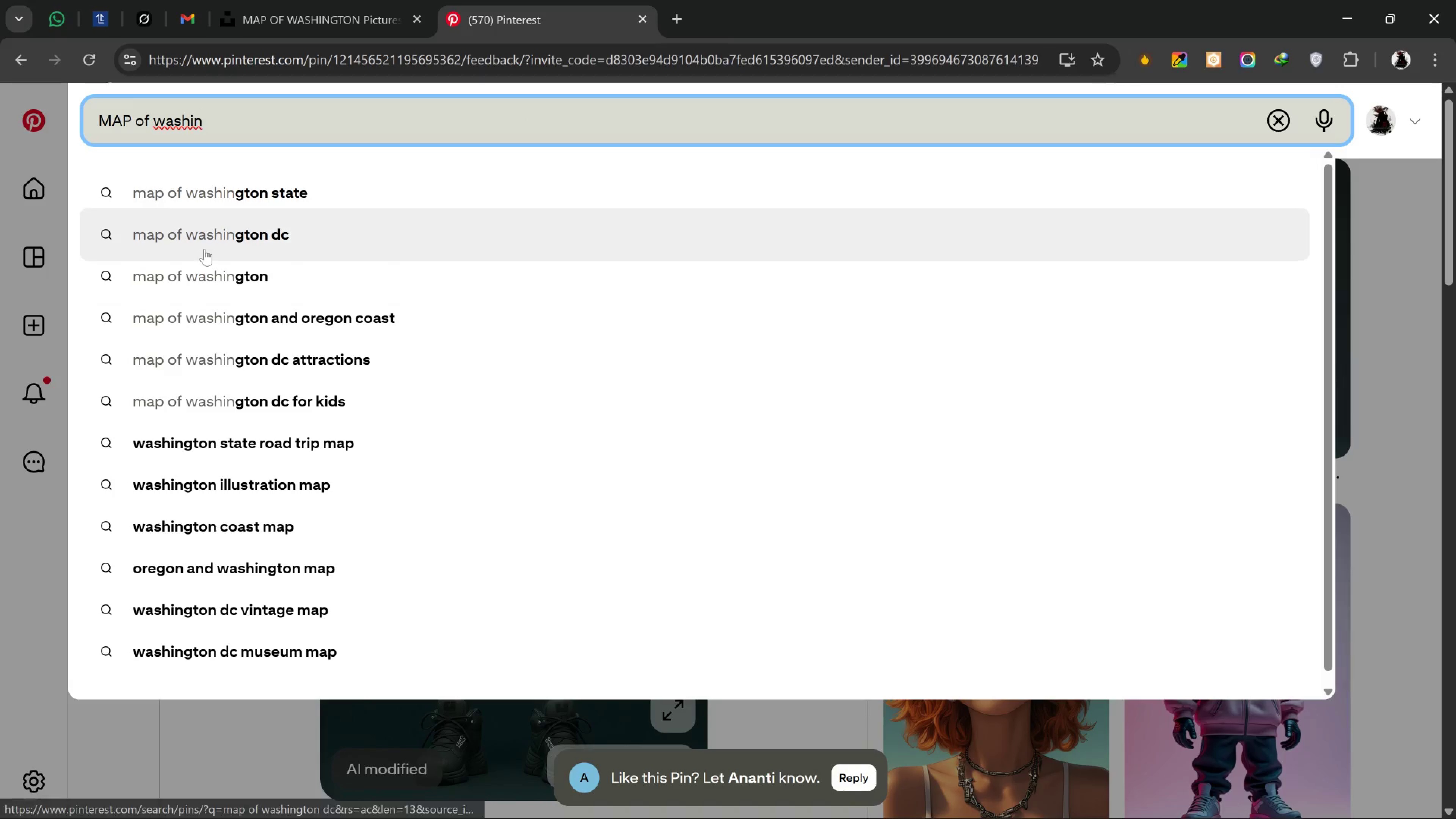 
left_click_drag(start_coordinate=[206, 270], to_coordinate=[215, 282])
 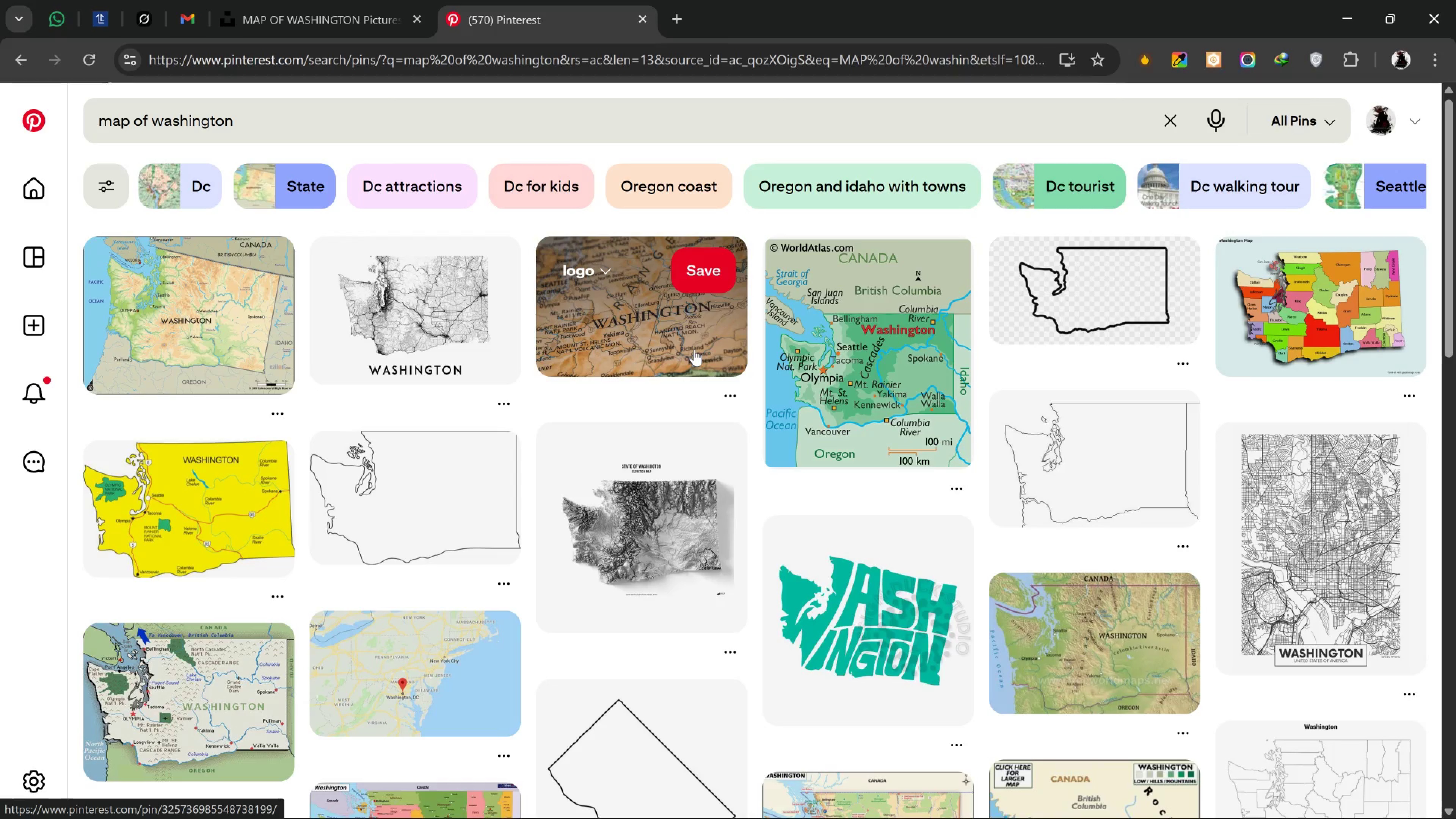 
wait(7.91)
 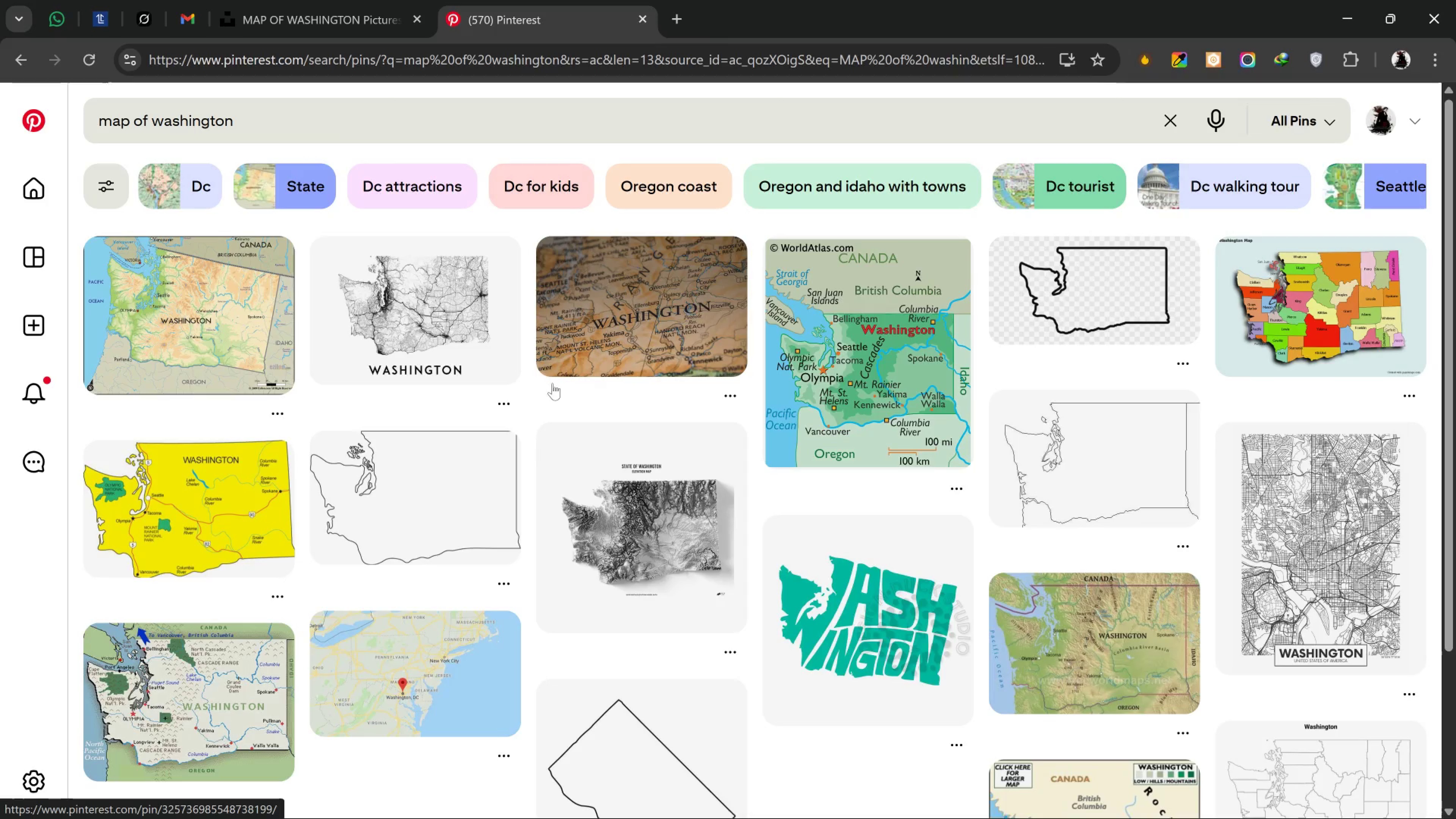 
left_click([694, 350])
 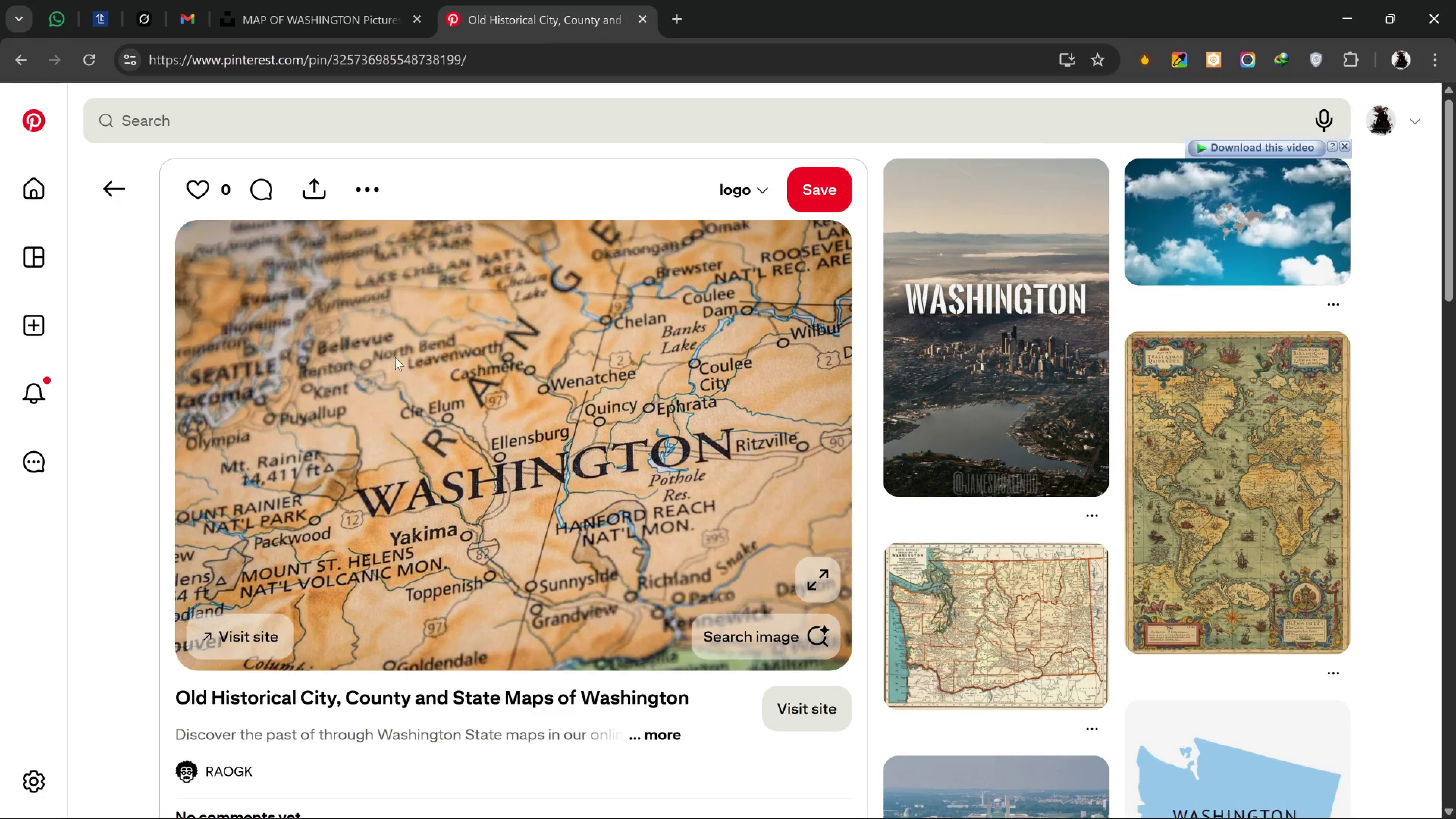 
wait(5.86)
 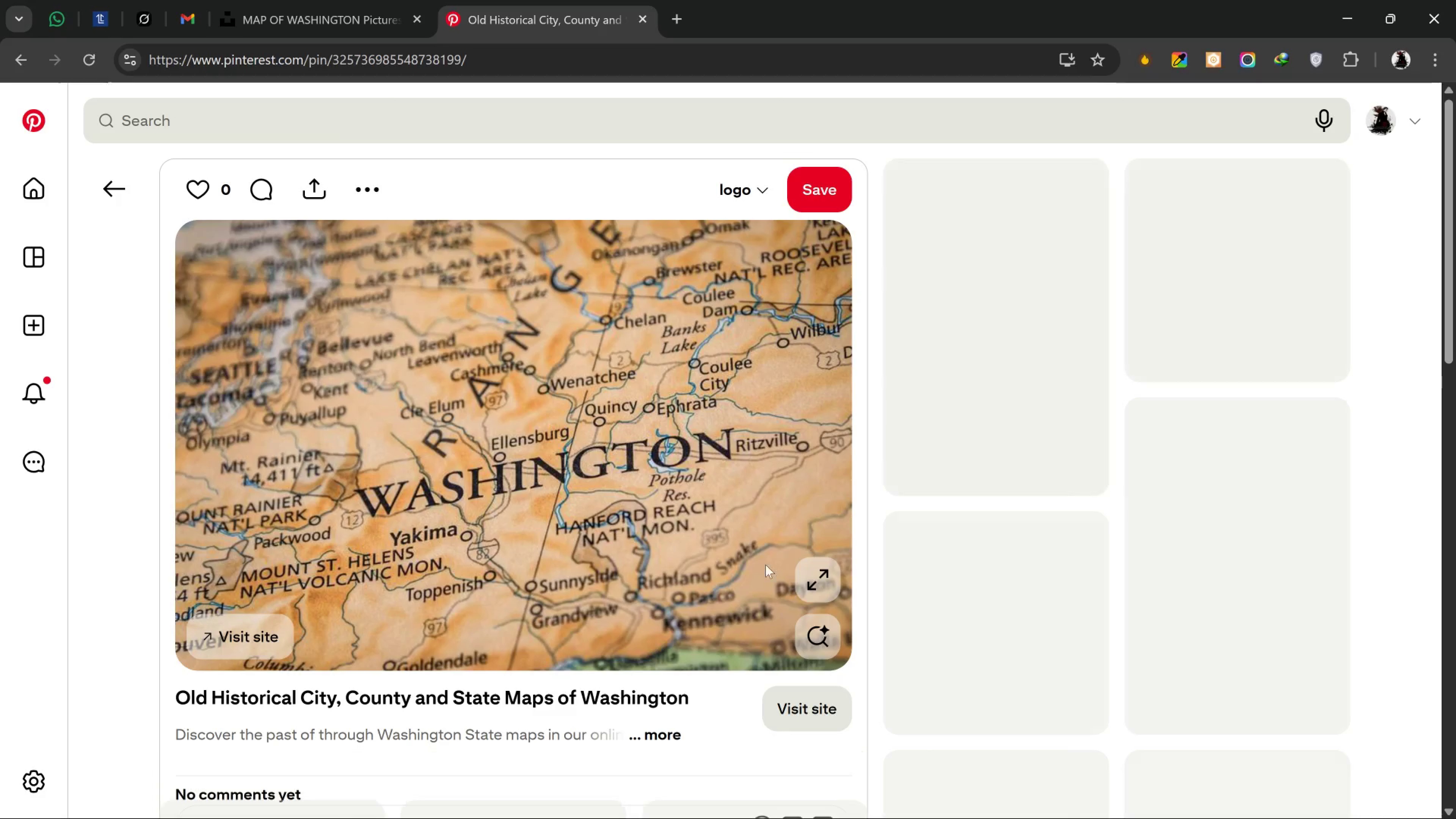 
left_click_drag(start_coordinate=[366, 197], to_coordinate=[378, 202])
 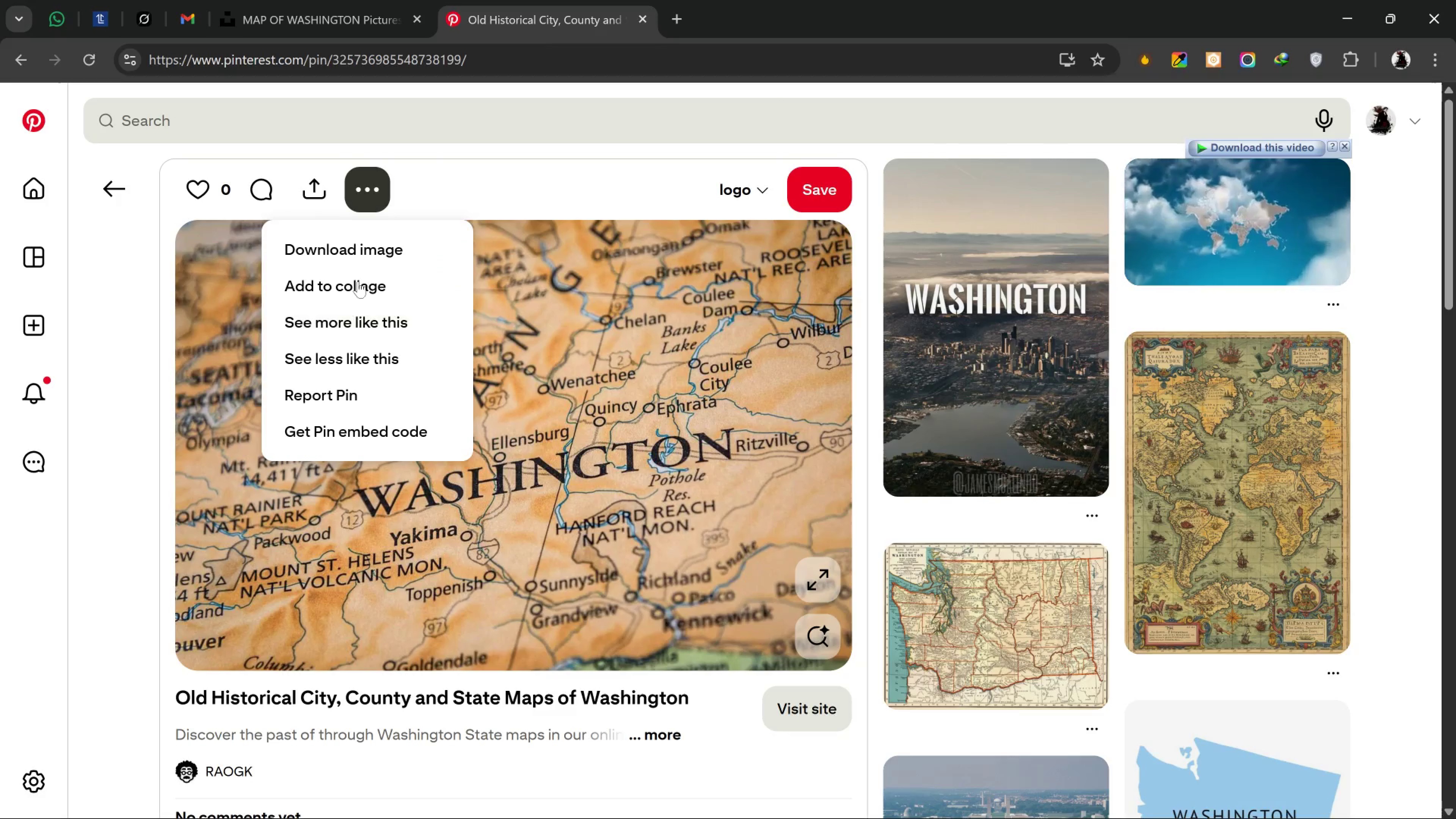 
left_click([366, 253])
 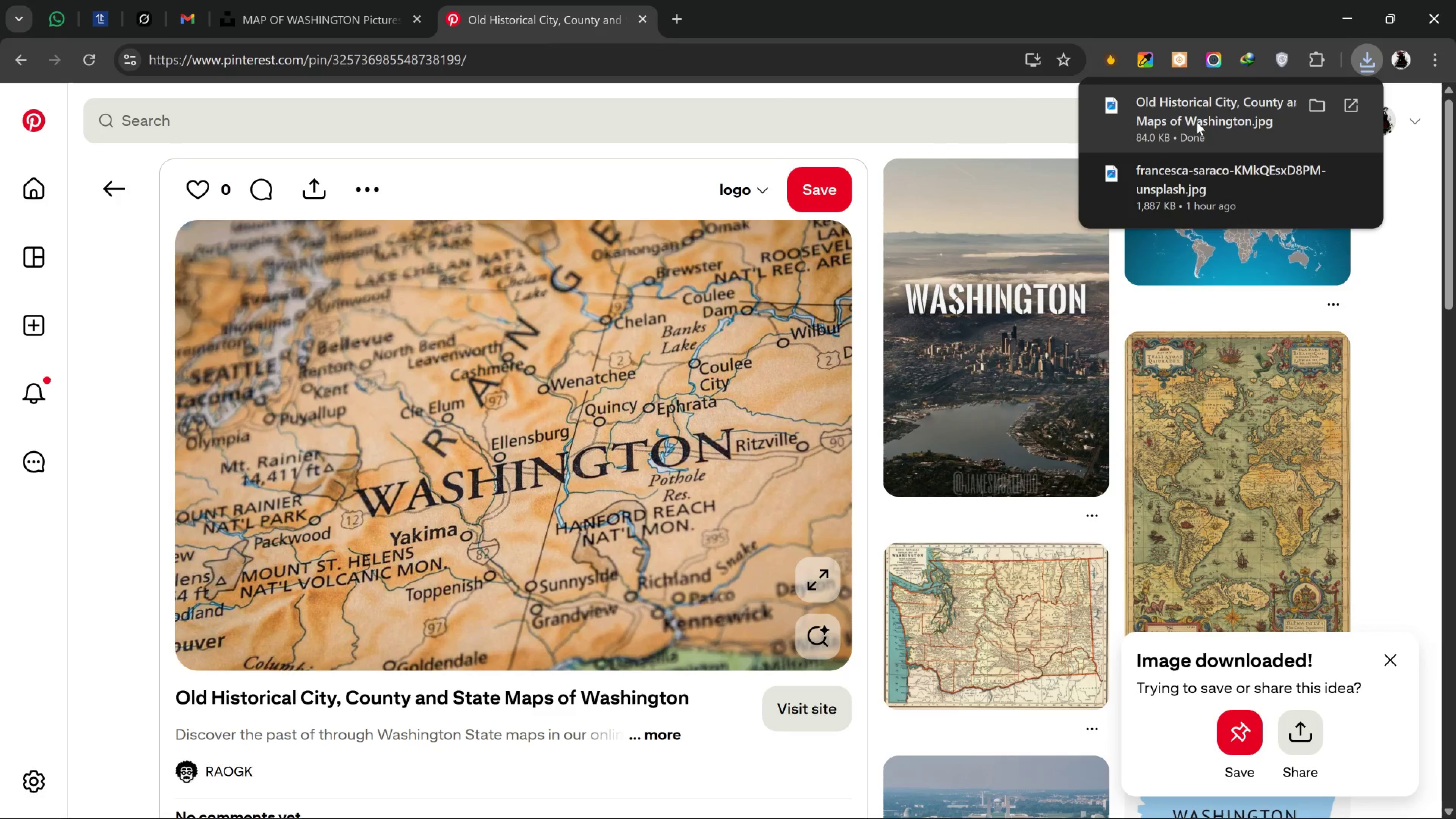 
left_click_drag(start_coordinate=[1197, 122], to_coordinate=[755, 284])
 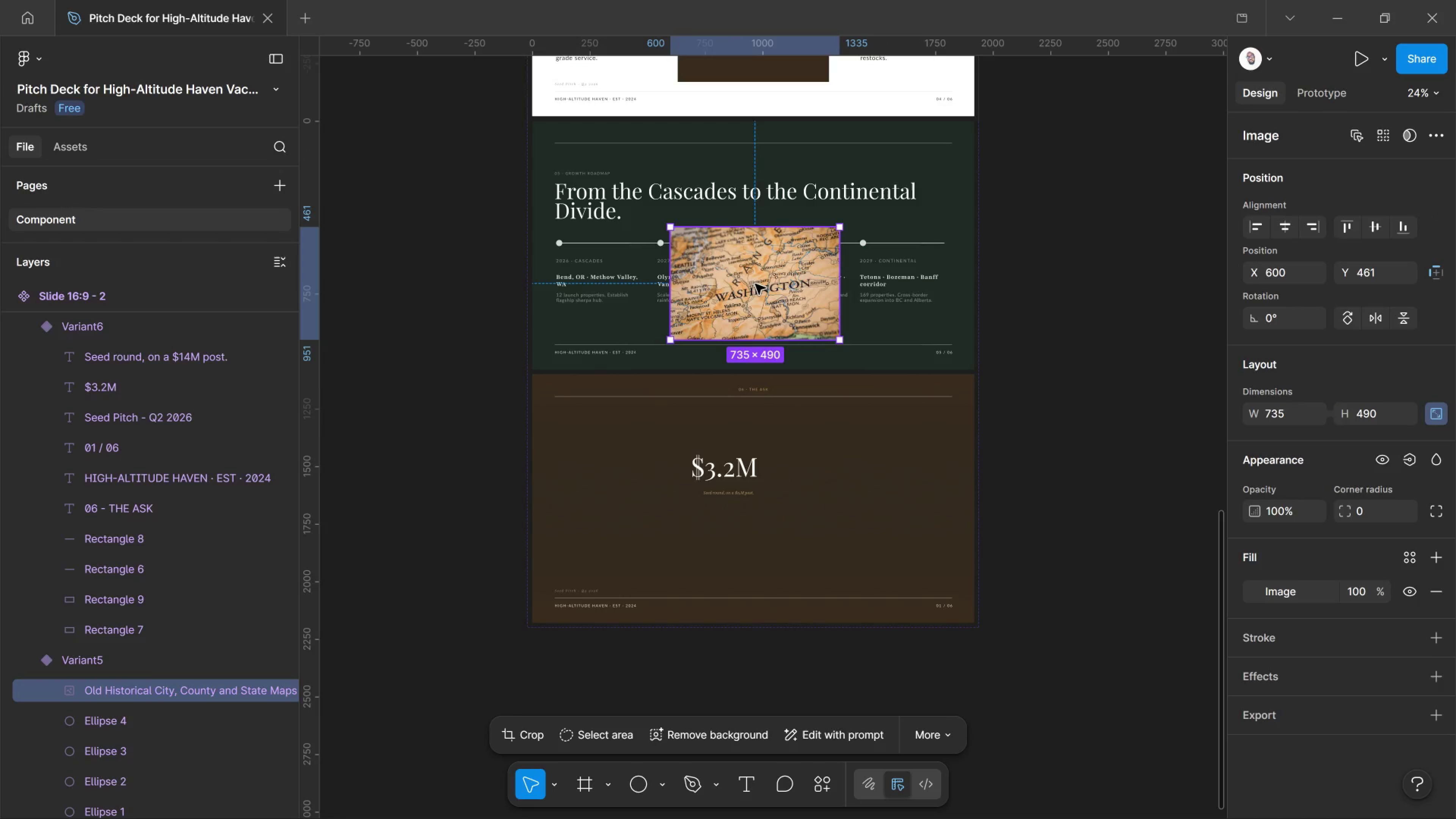 
key(Alt+Tab)
 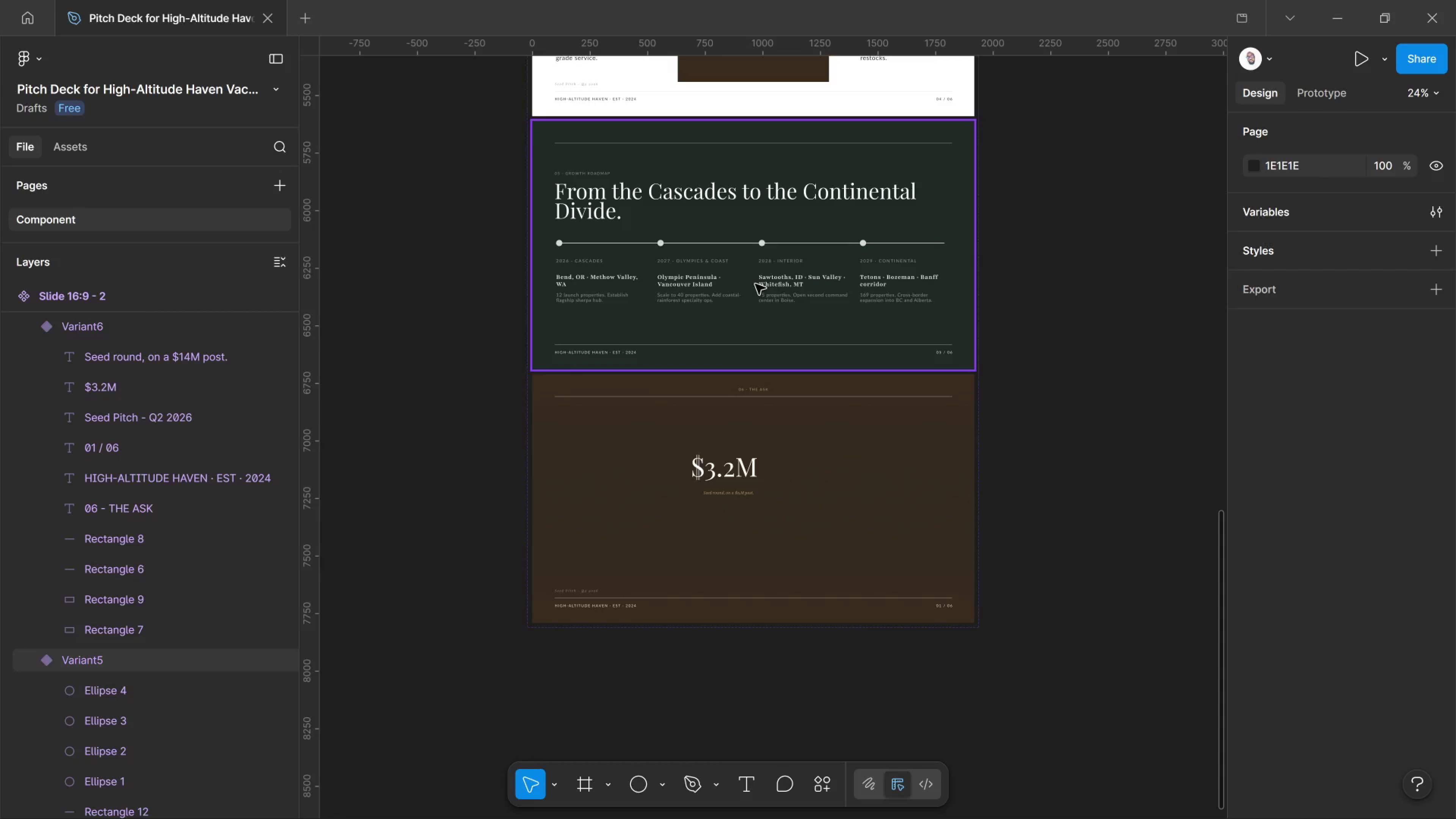 
left_click_drag(start_coordinate=[749, 232], to_coordinate=[735, 113])
 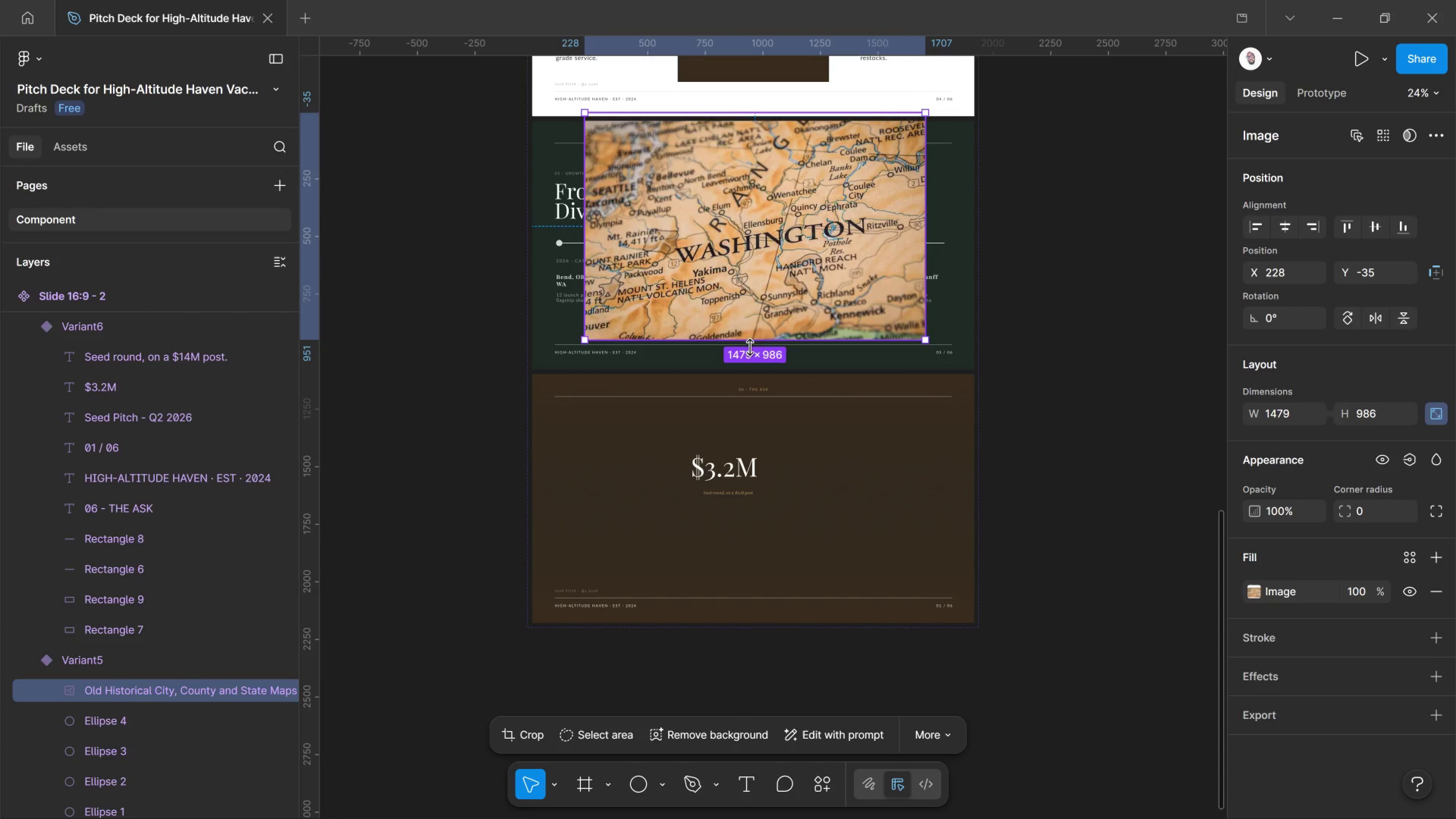 
left_click_drag(start_coordinate=[750, 347], to_coordinate=[753, 387])
 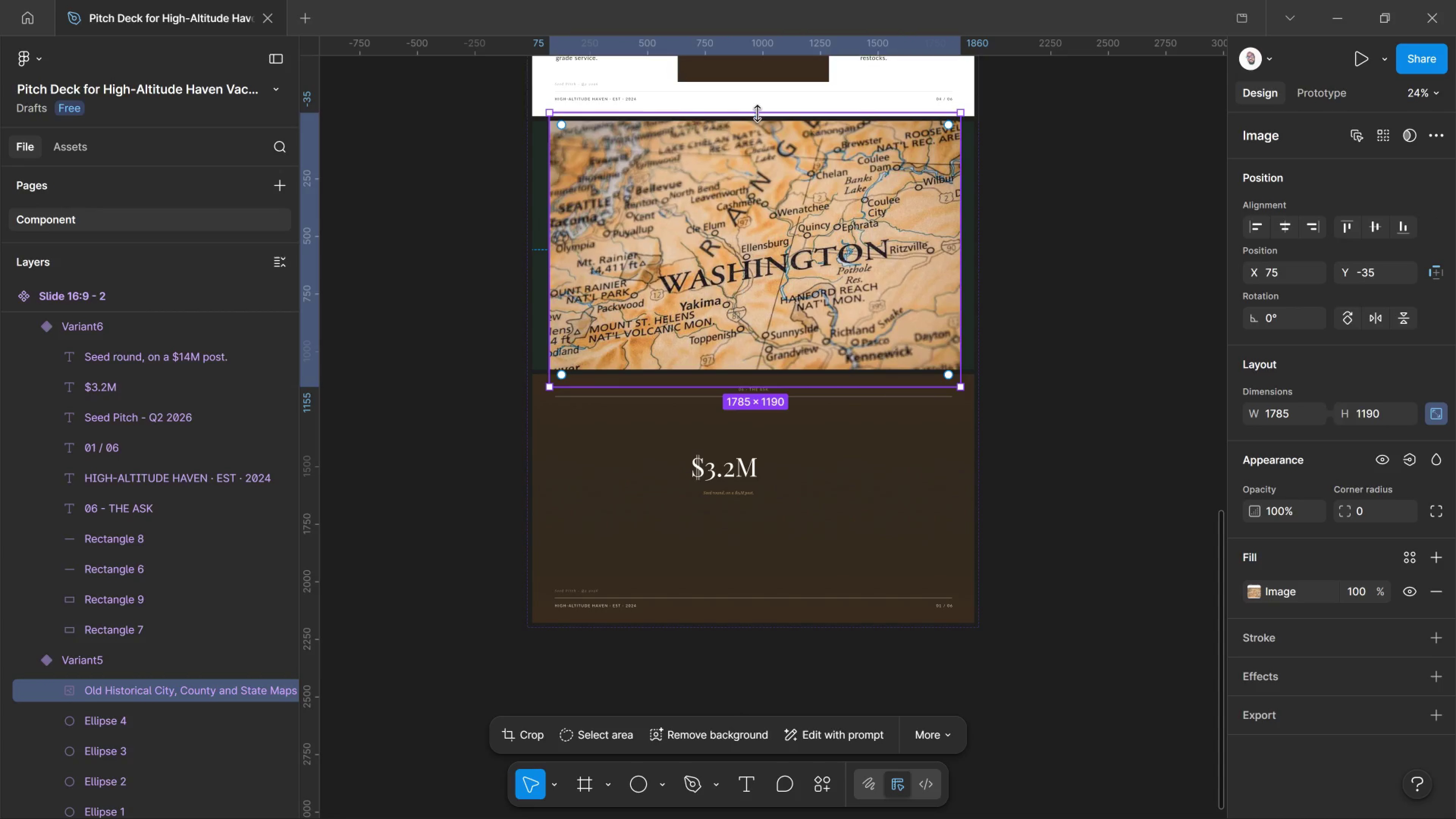 
left_click_drag(start_coordinate=[758, 113], to_coordinate=[759, 83])
 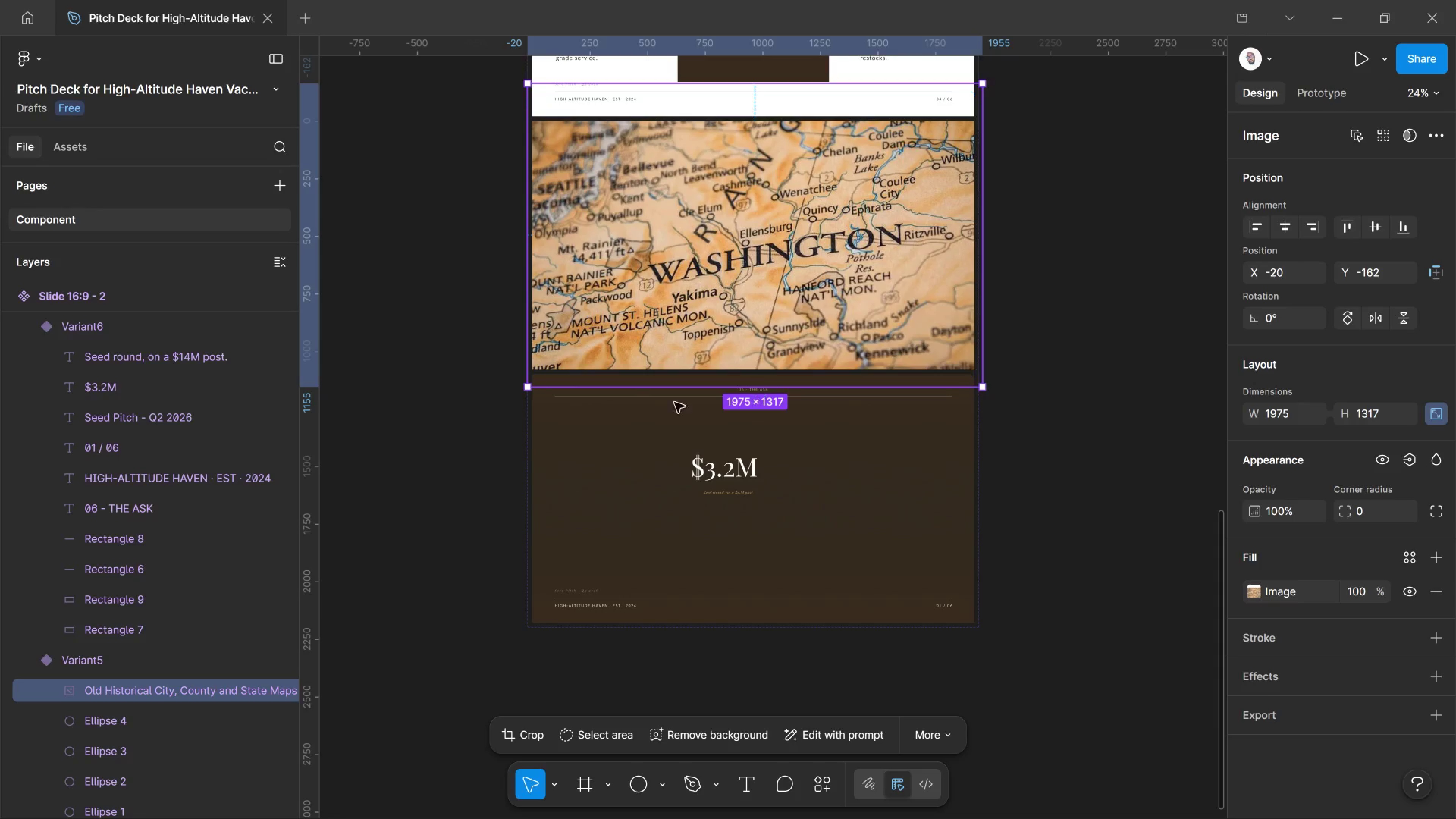 
scroll: coordinate [190, 622], scroll_direction: down, amount: 3.0
 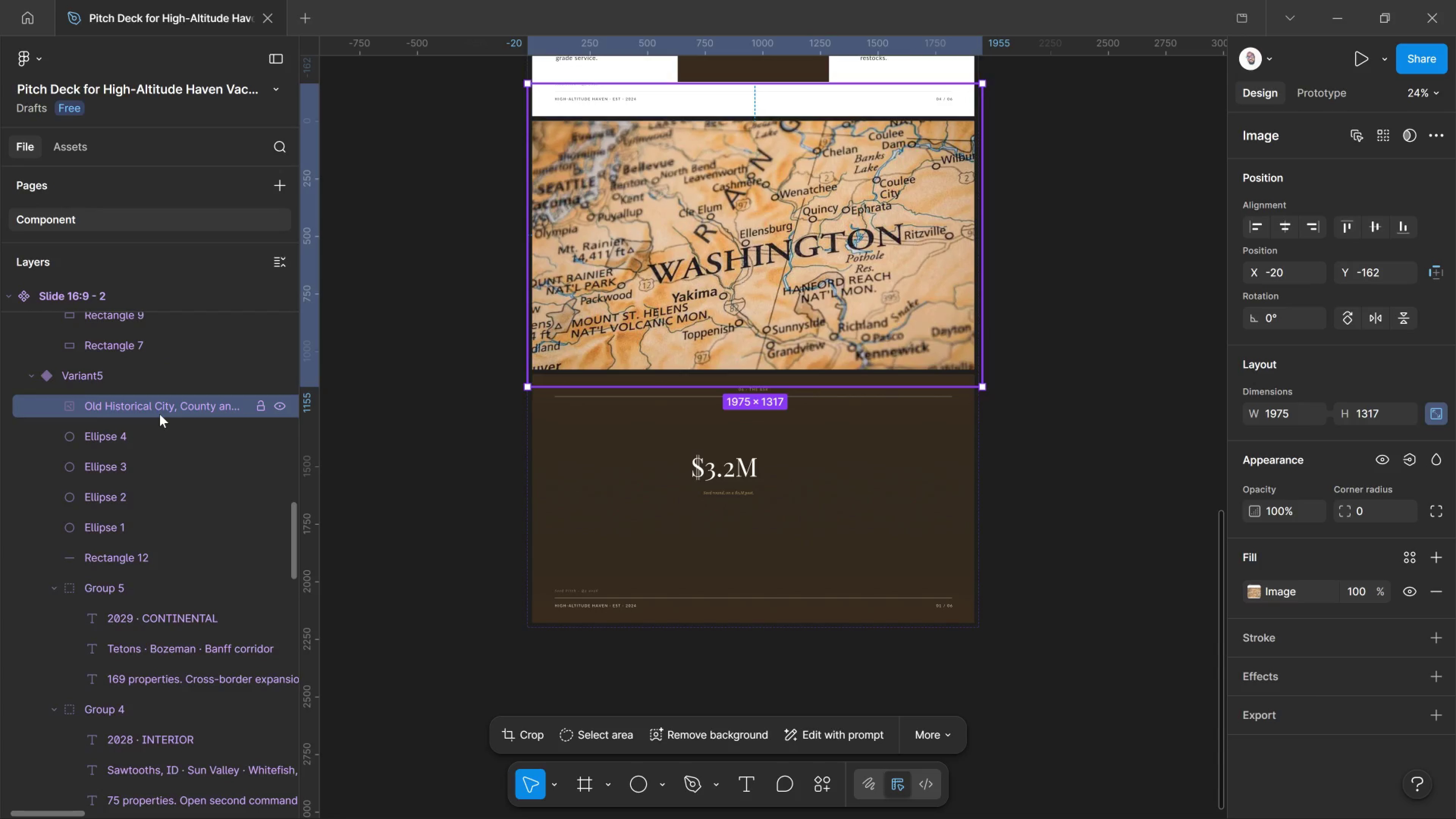 
left_click_drag(start_coordinate=[160, 414], to_coordinate=[110, 566])
 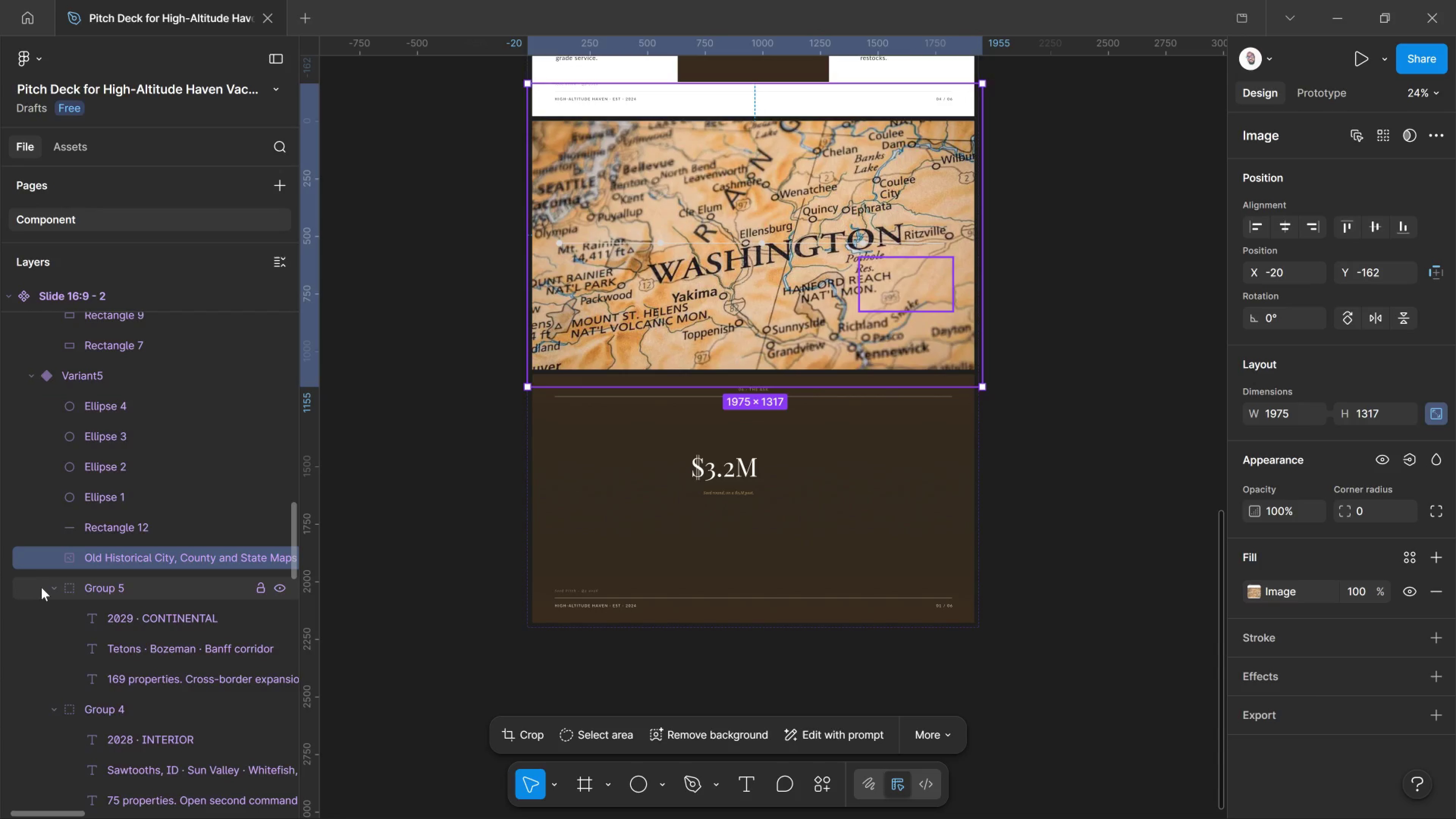 
left_click([41, 587])
 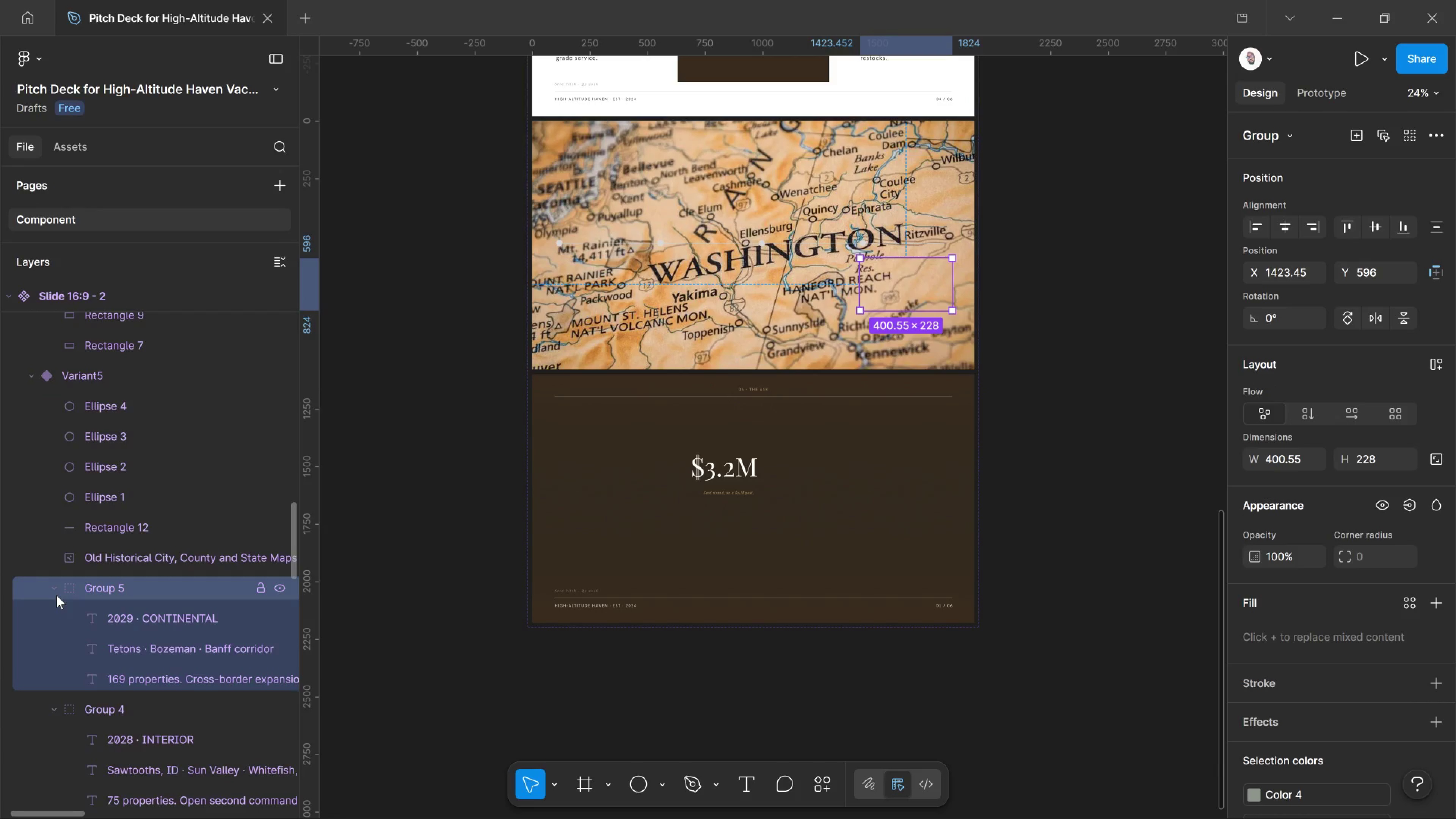 
left_click([56, 595])
 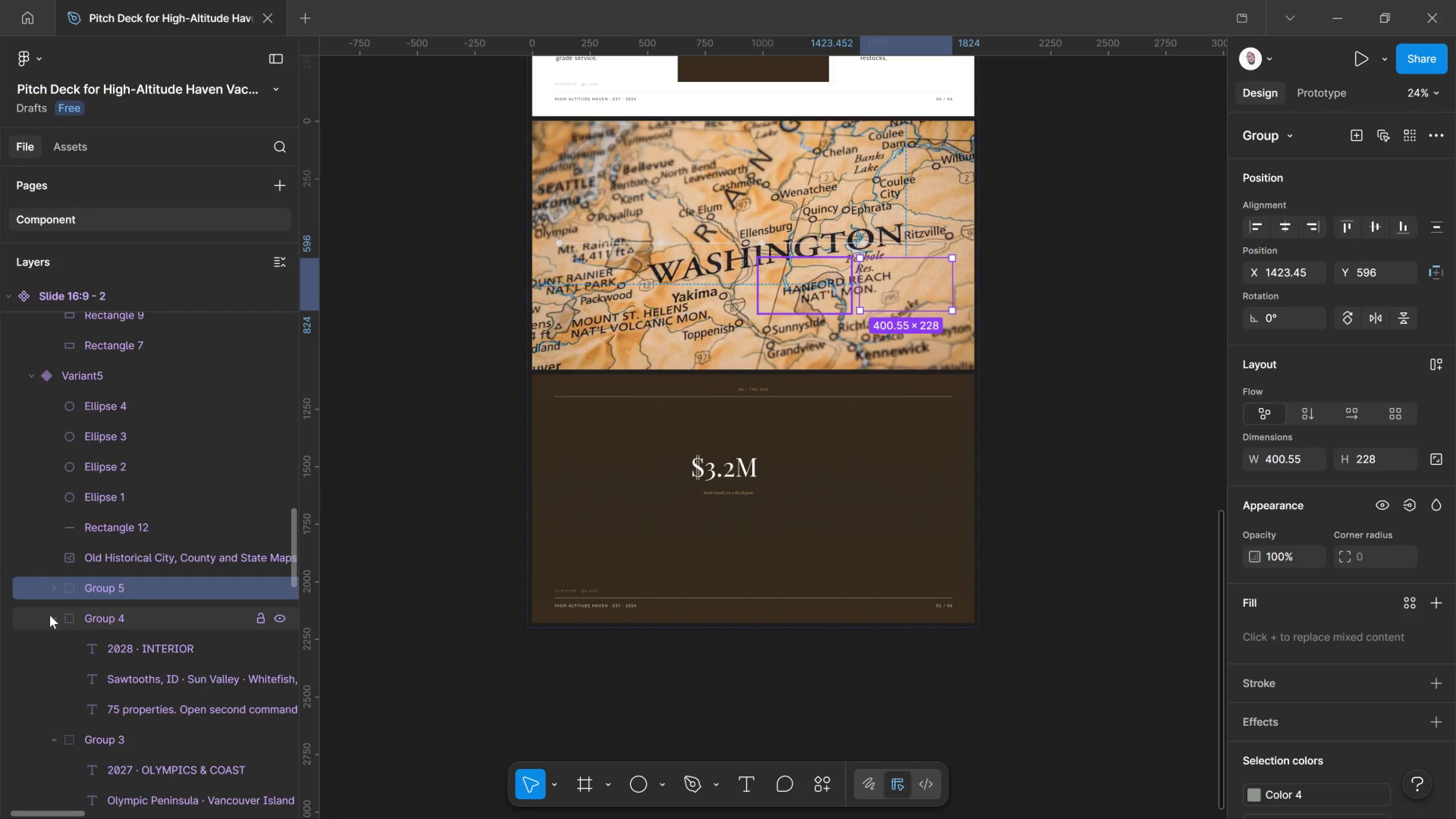 
left_click([50, 615])
 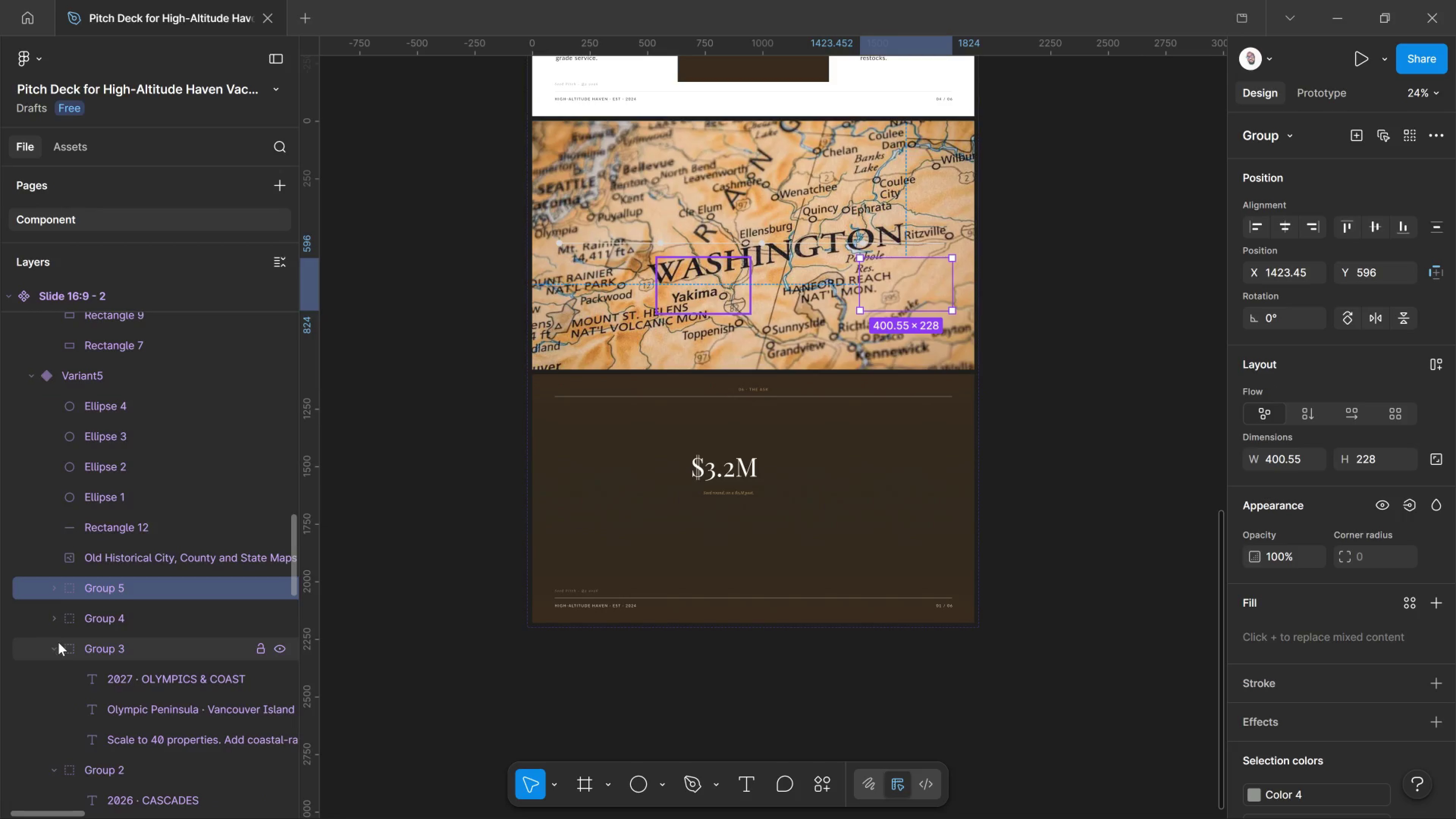 
left_click([58, 642])
 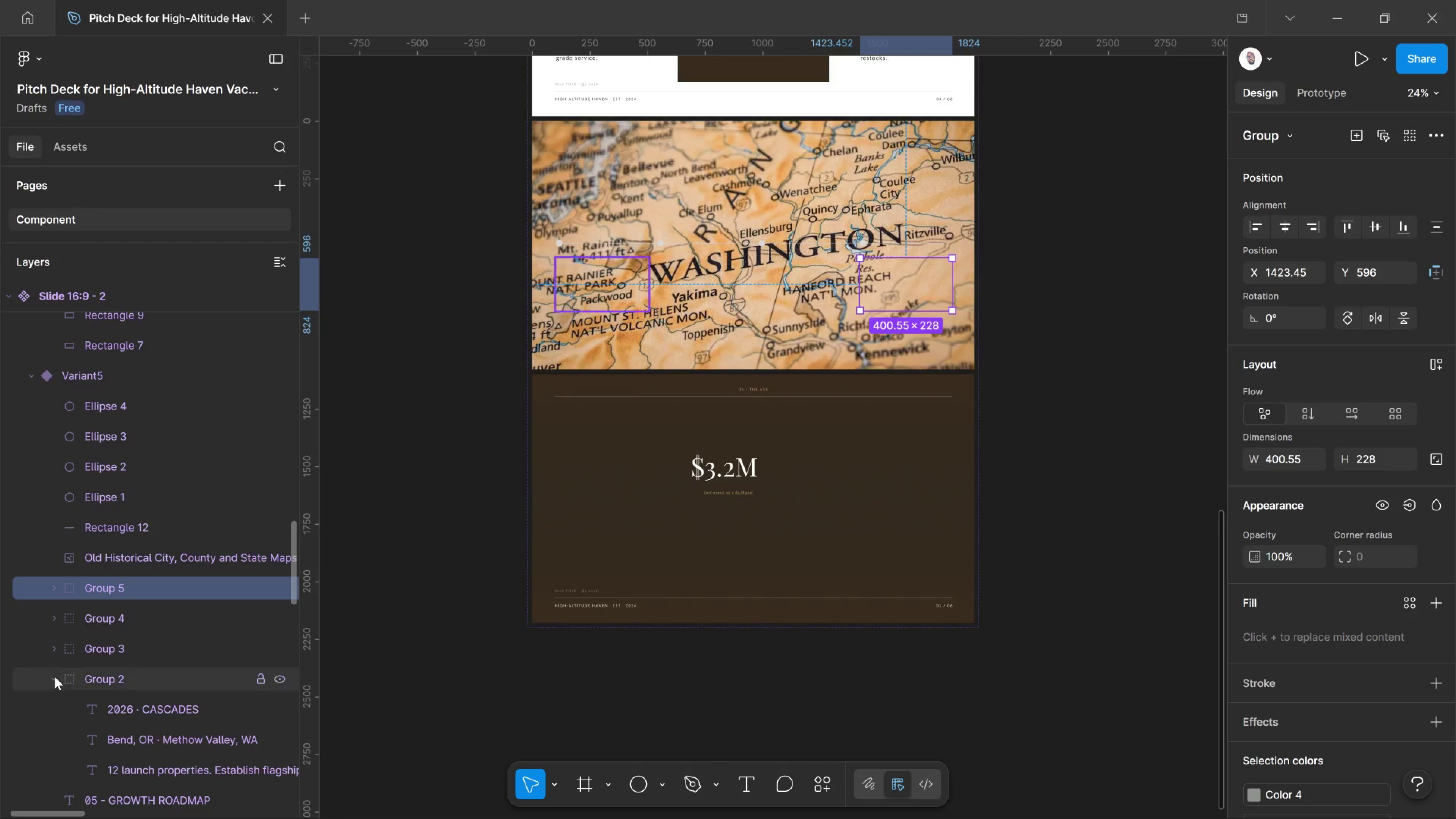 
left_click([55, 676])
 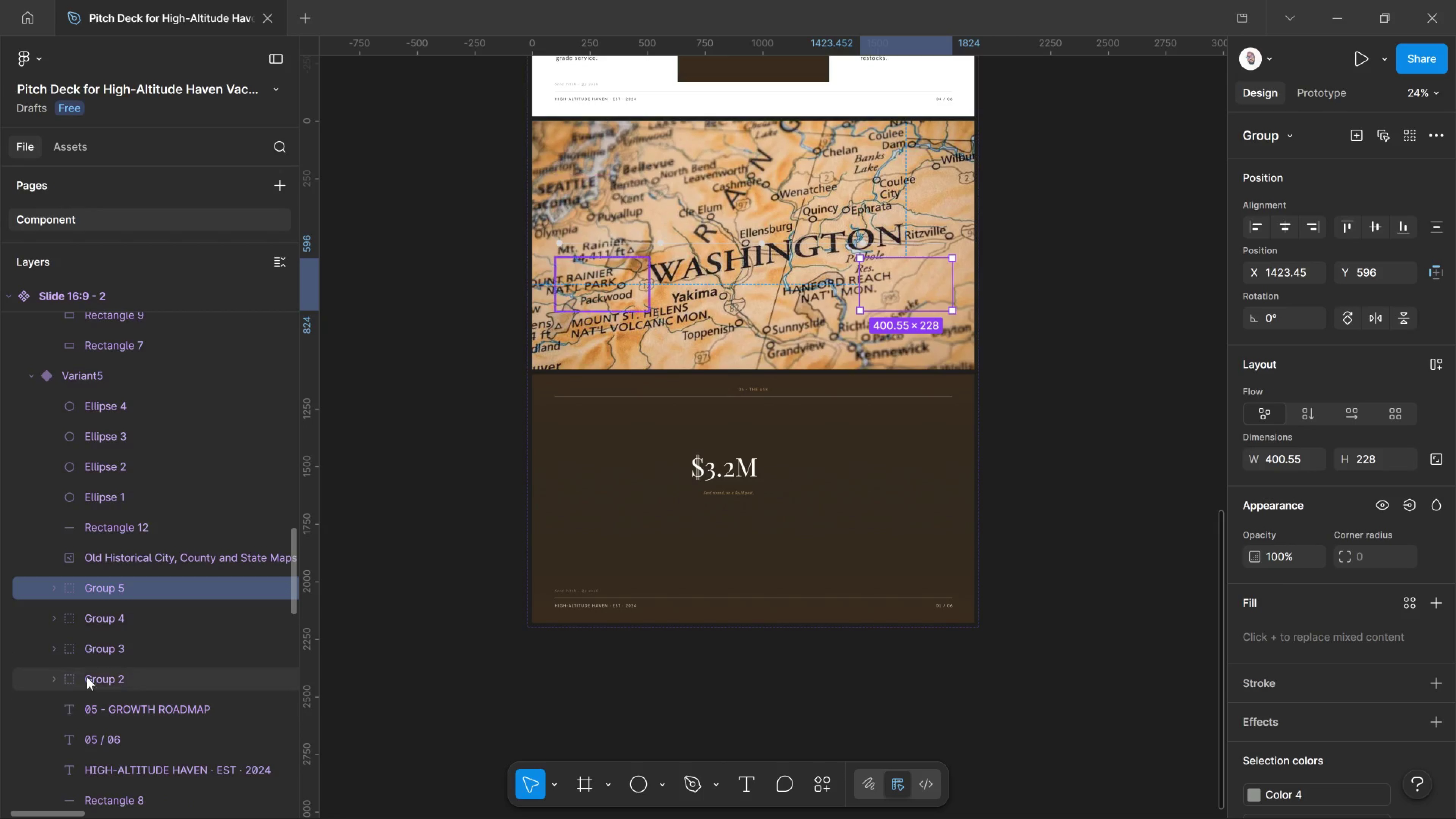 
scroll: coordinate [106, 666], scroll_direction: down, amount: 4.0
 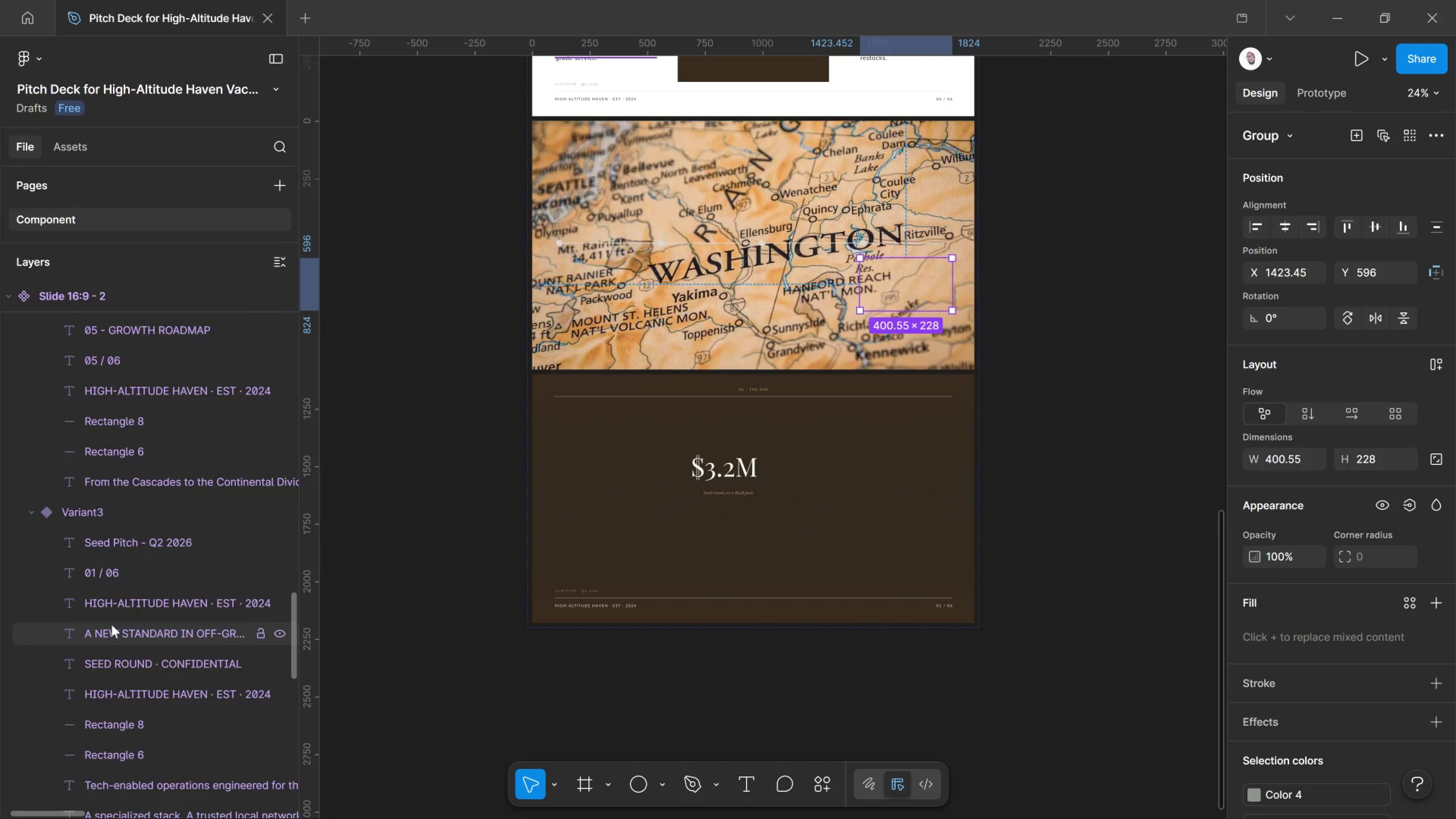 
scroll: coordinate [103, 593], scroll_direction: up, amount: 3.0
 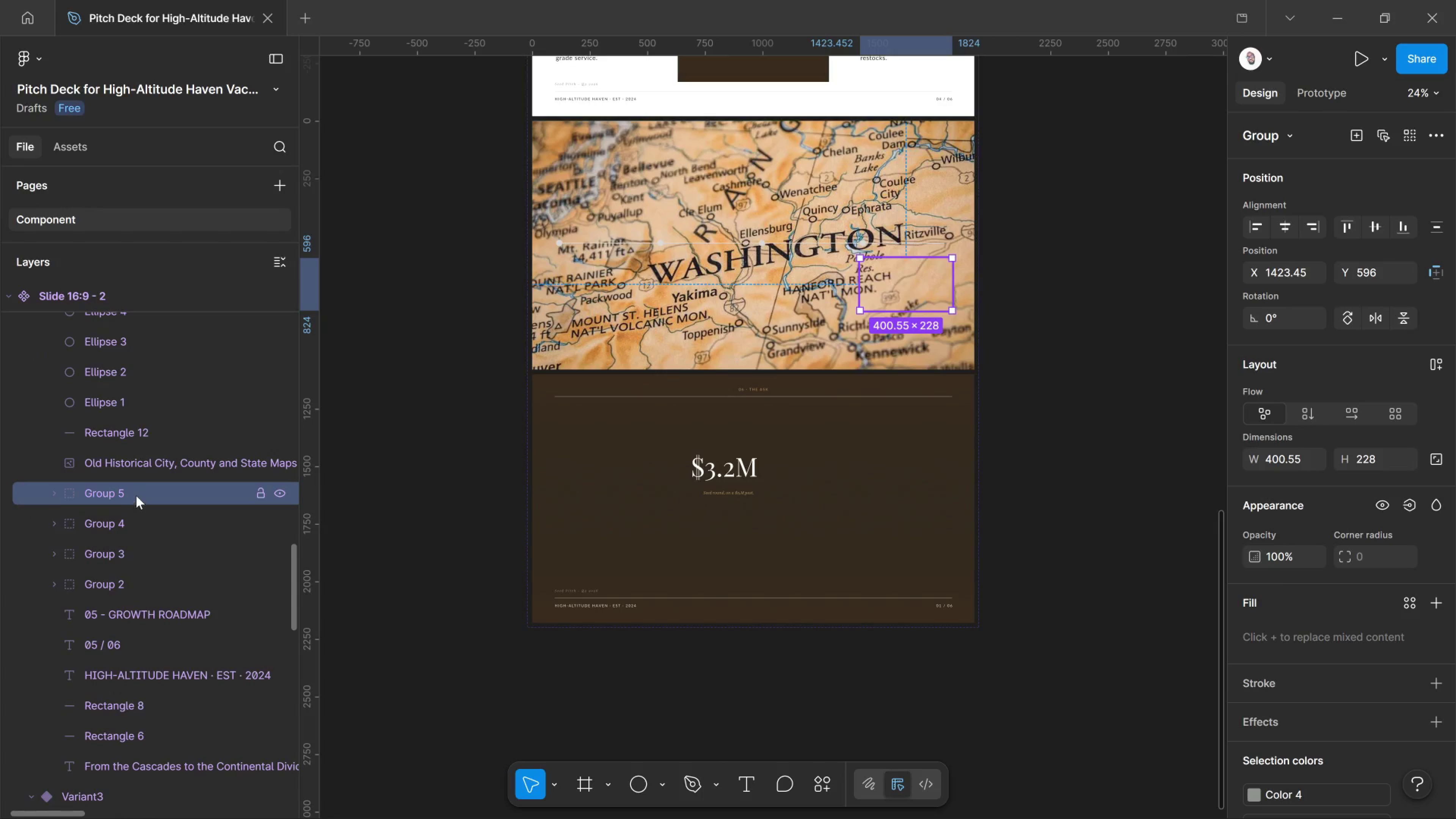 
left_click_drag(start_coordinate=[136, 496], to_coordinate=[130, 739])
 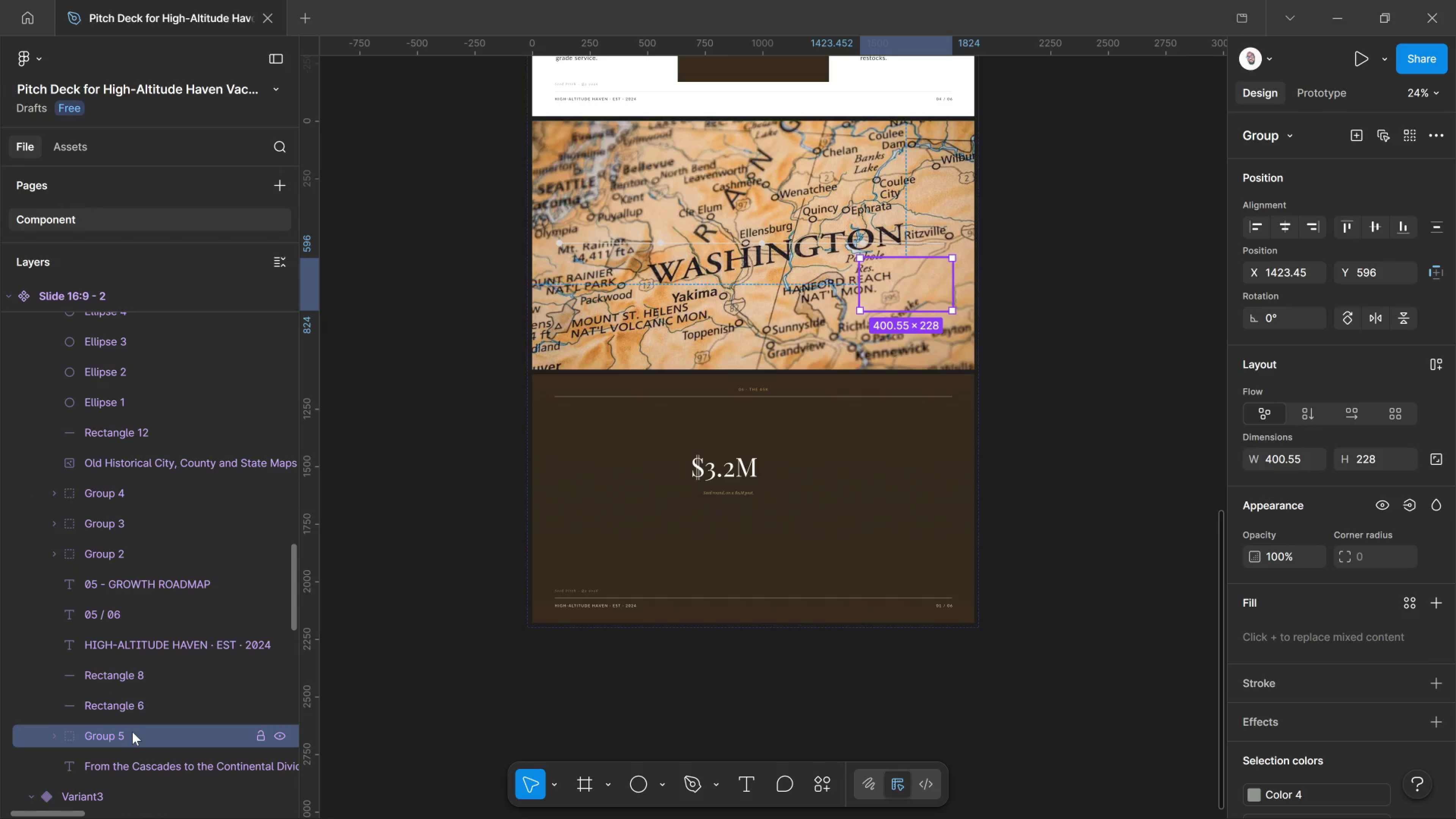 
key(Control+Z)
 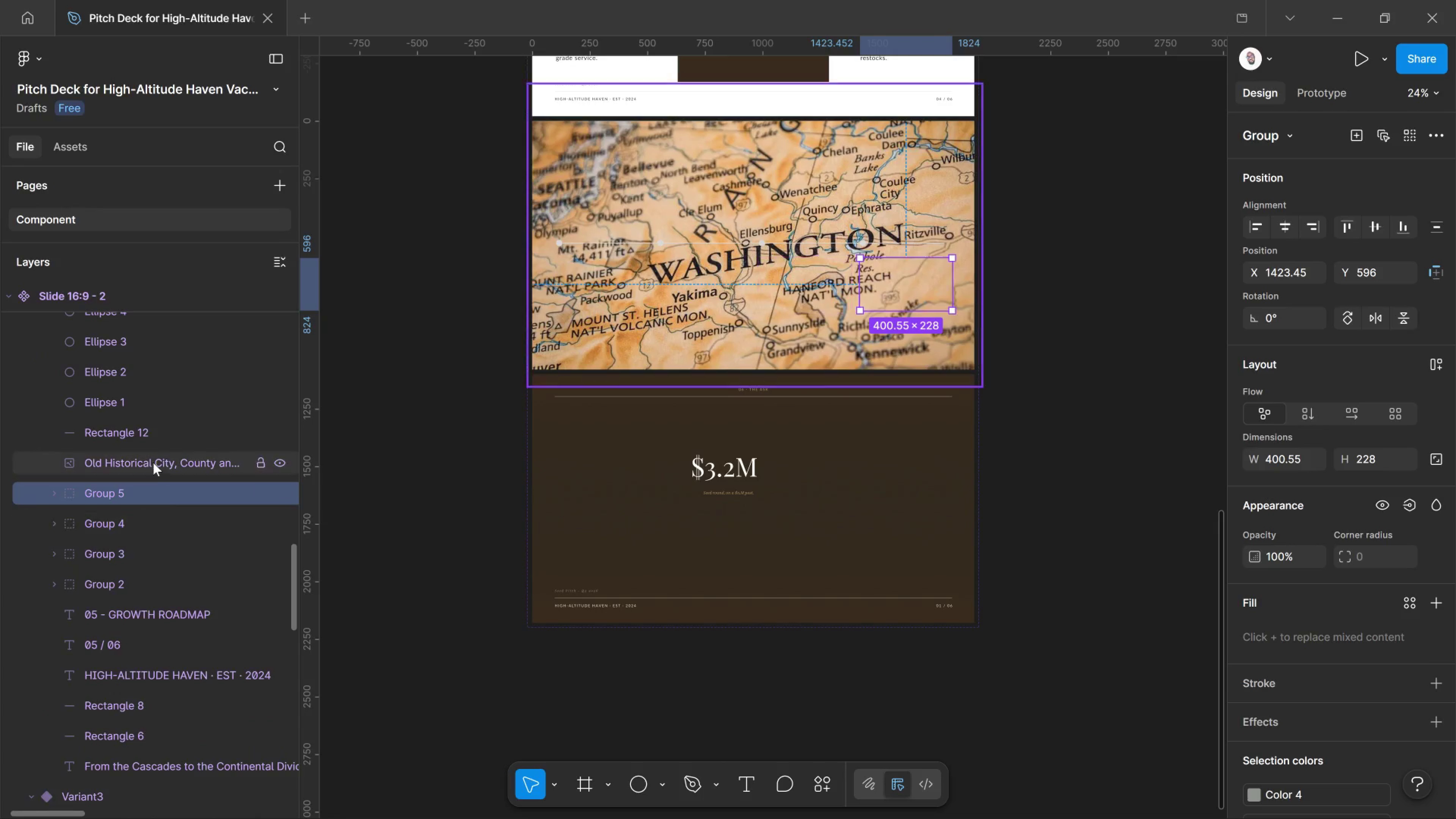 
left_click([153, 461])
 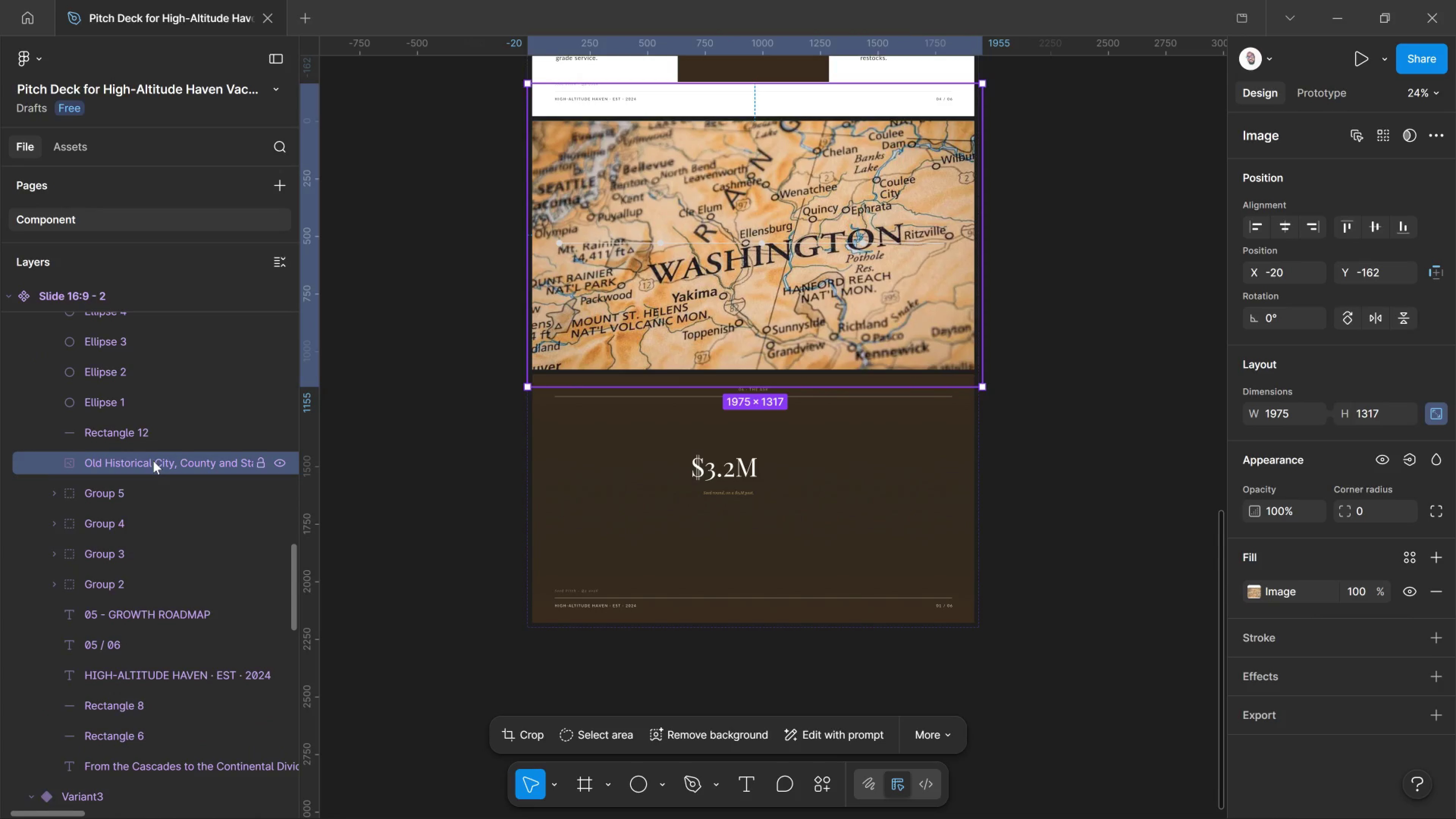 
left_click_drag(start_coordinate=[153, 461], to_coordinate=[140, 750])
 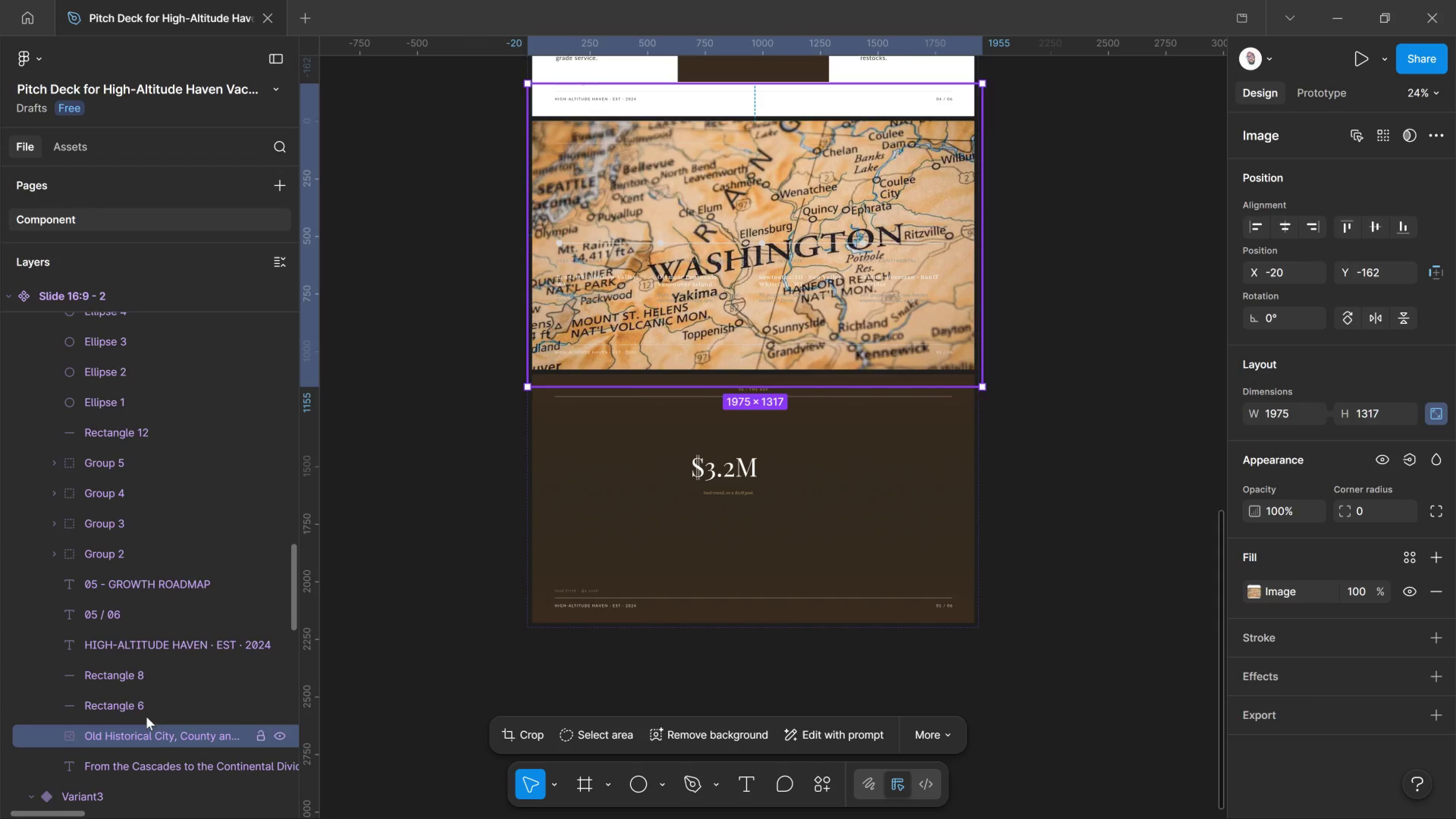 
scroll: coordinate [154, 701], scroll_direction: down, amount: 2.0
 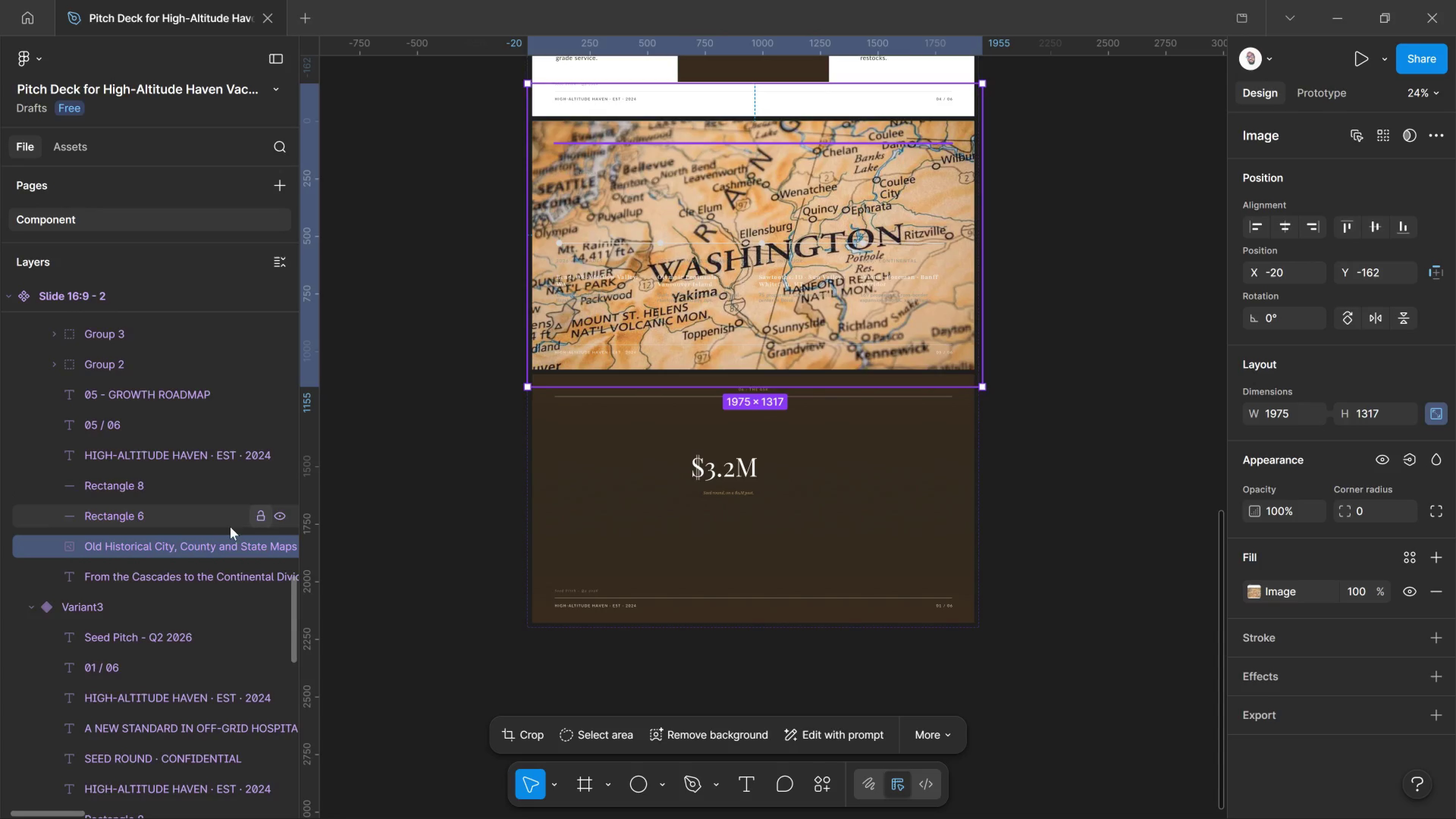 
left_click_drag(start_coordinate=[143, 512], to_coordinate=[144, 519])
 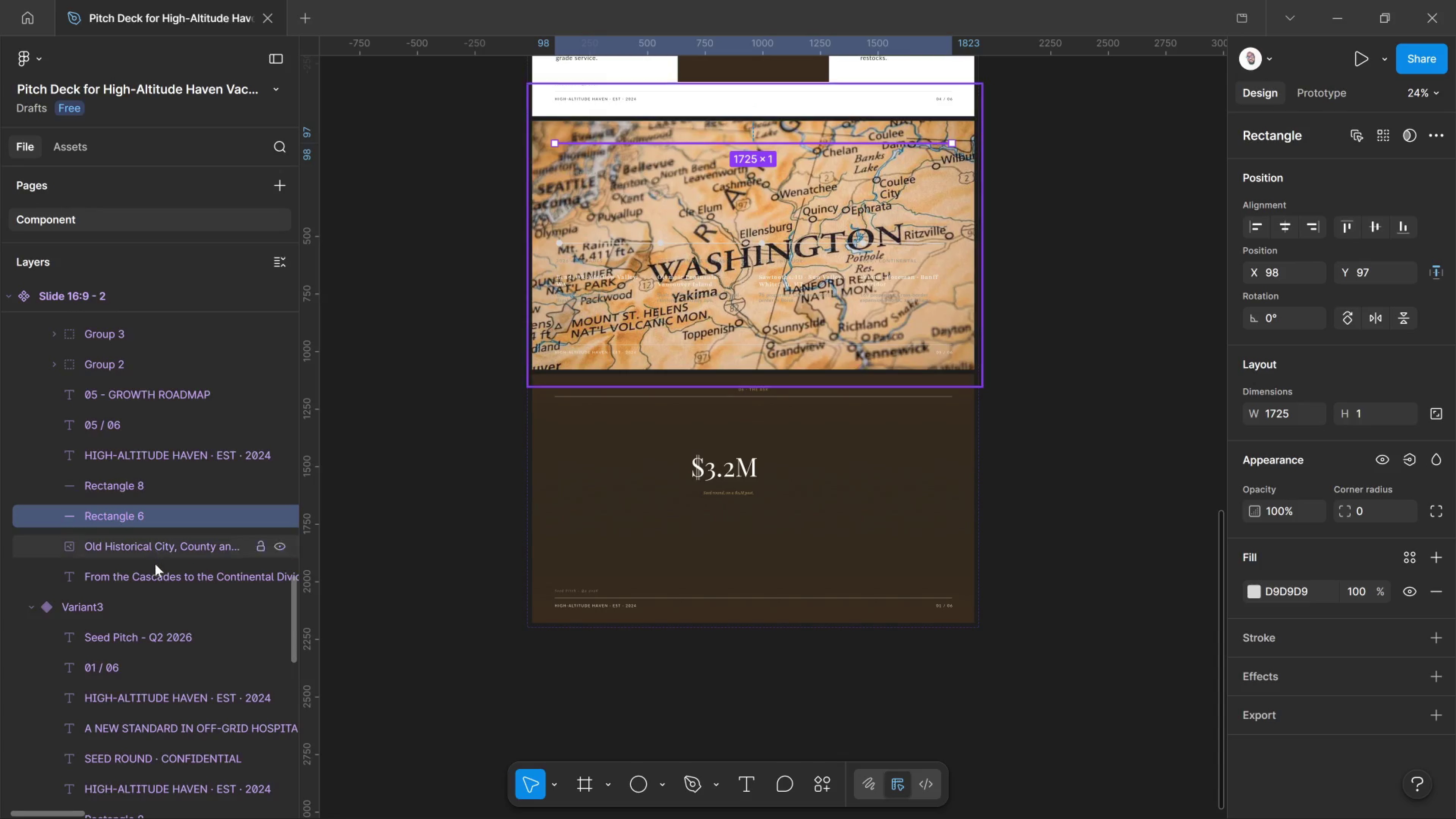 
left_click_drag(start_coordinate=[153, 564], to_coordinate=[155, 564])
 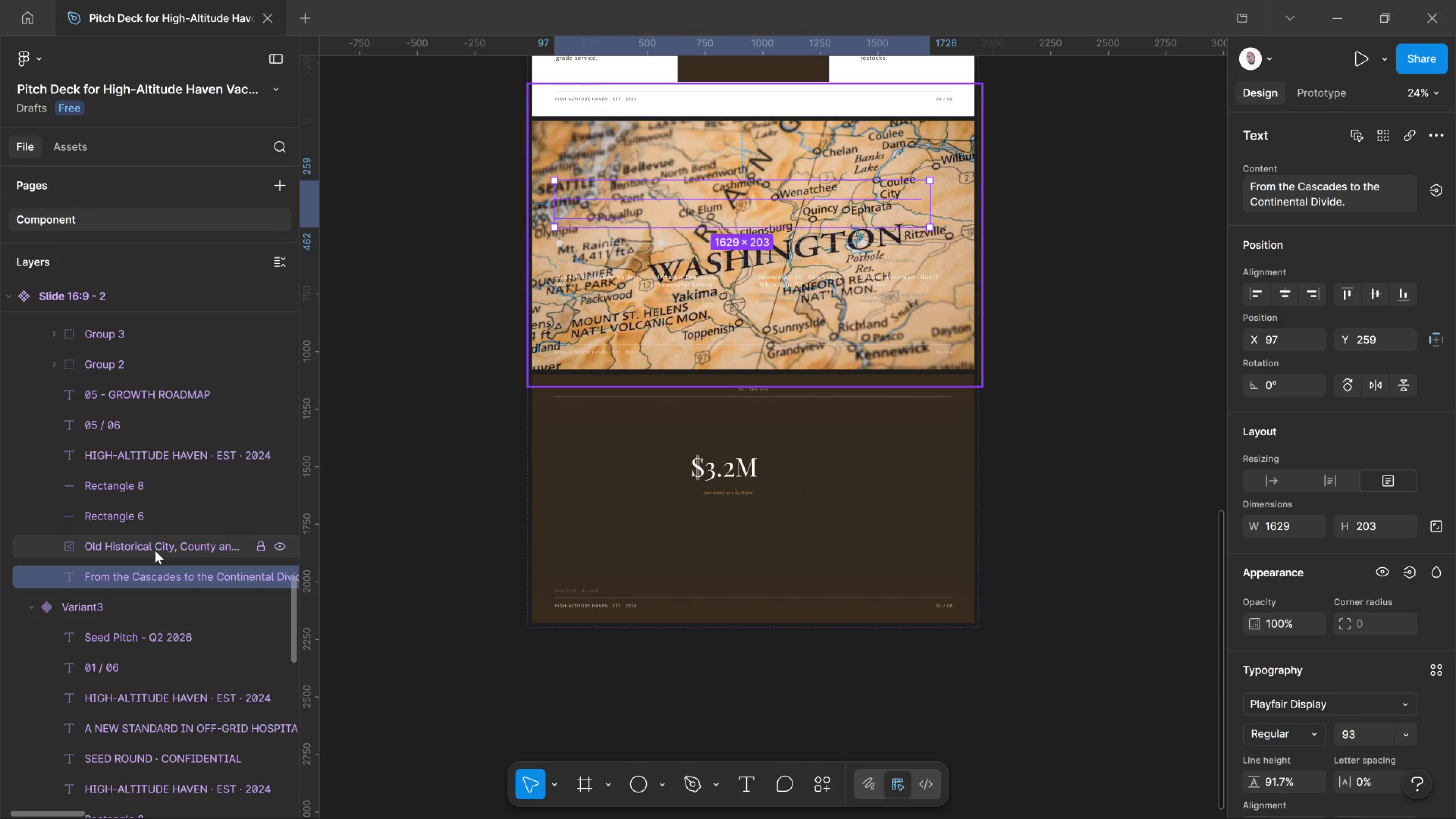 
left_click([155, 551])
 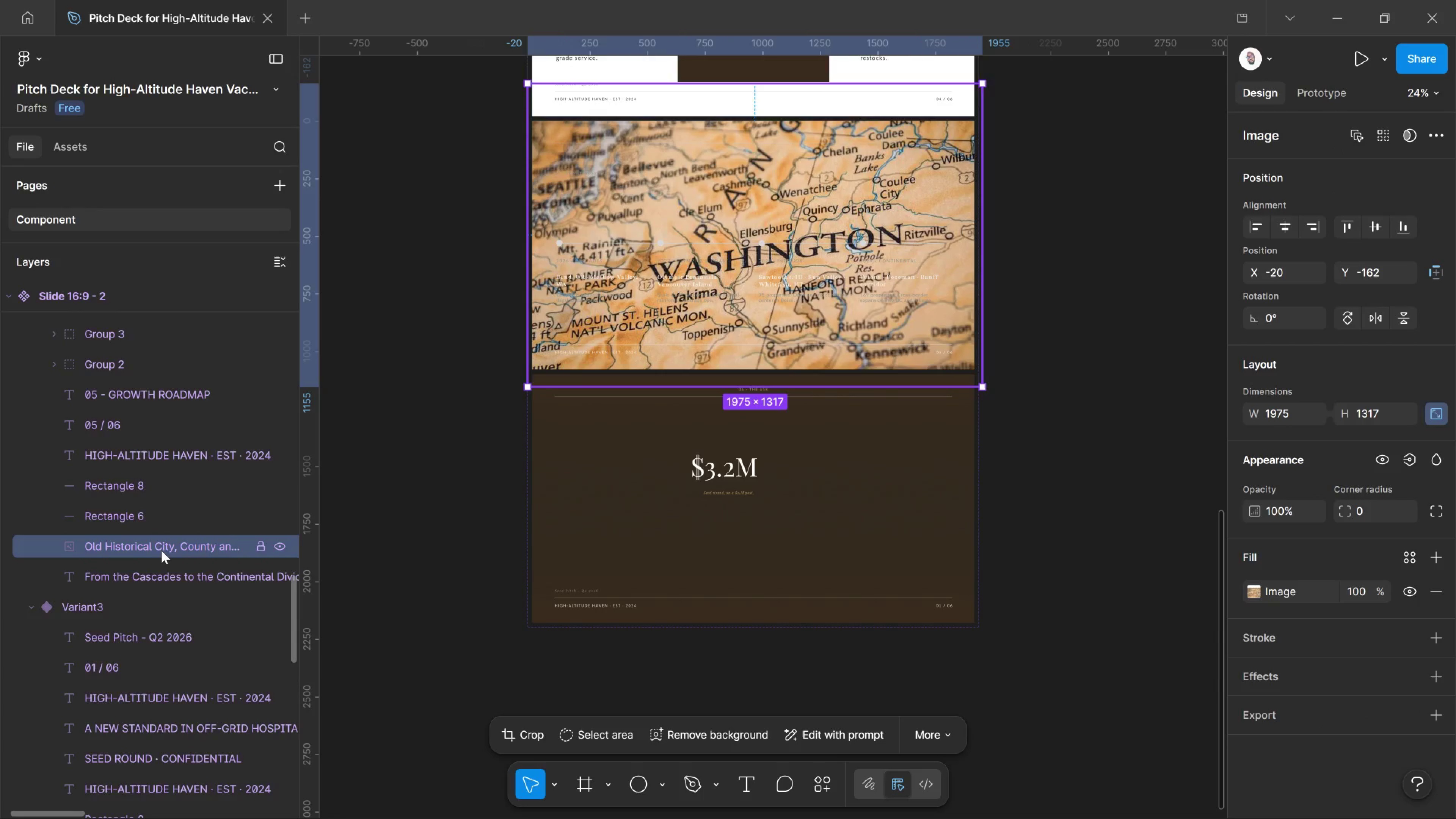 
left_click([162, 547])
 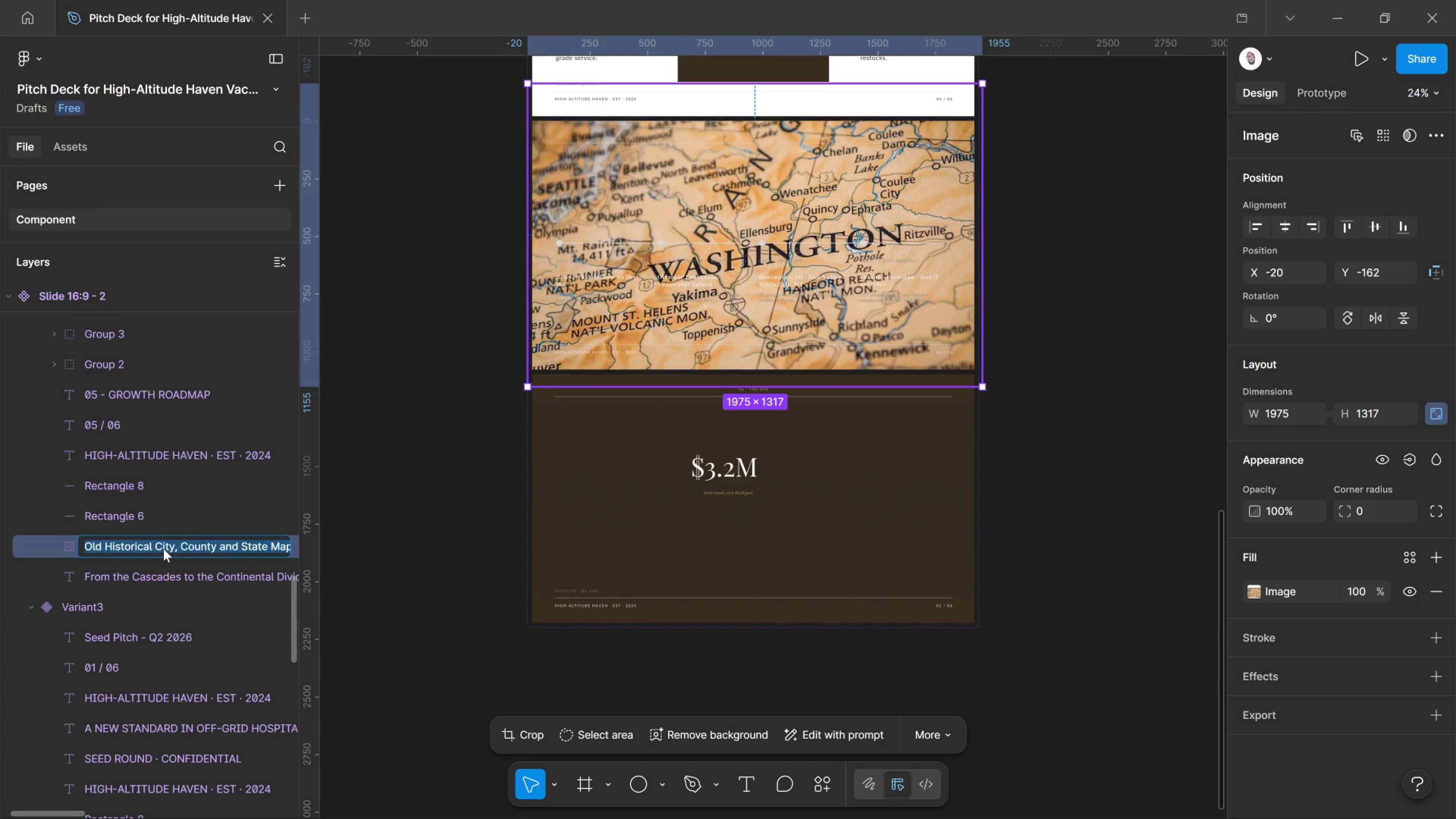 
left_click_drag(start_coordinate=[162, 547], to_coordinate=[163, 549])
 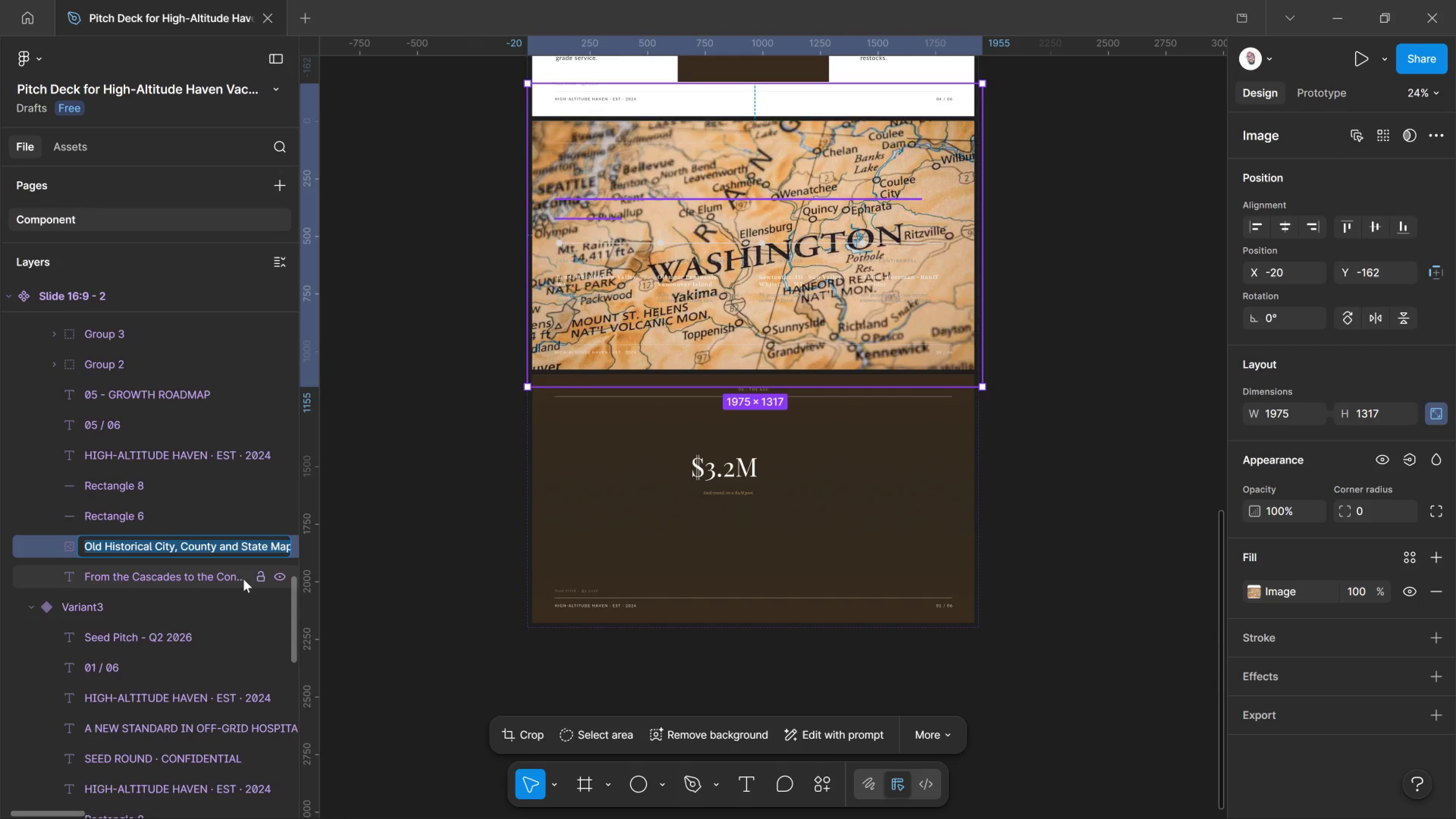 
left_click([243, 579])
 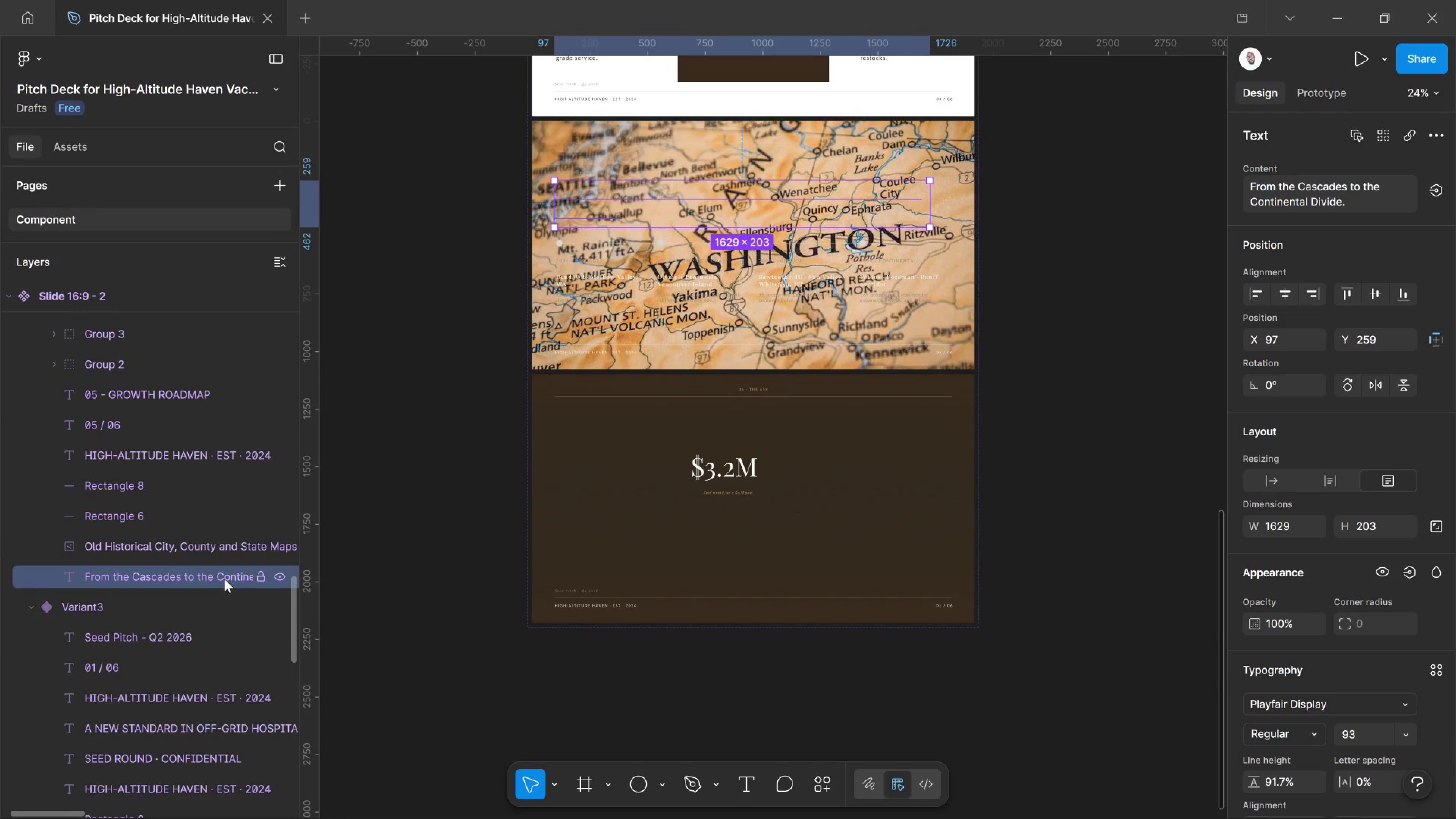 
left_click_drag(start_coordinate=[224, 579], to_coordinate=[221, 525])
 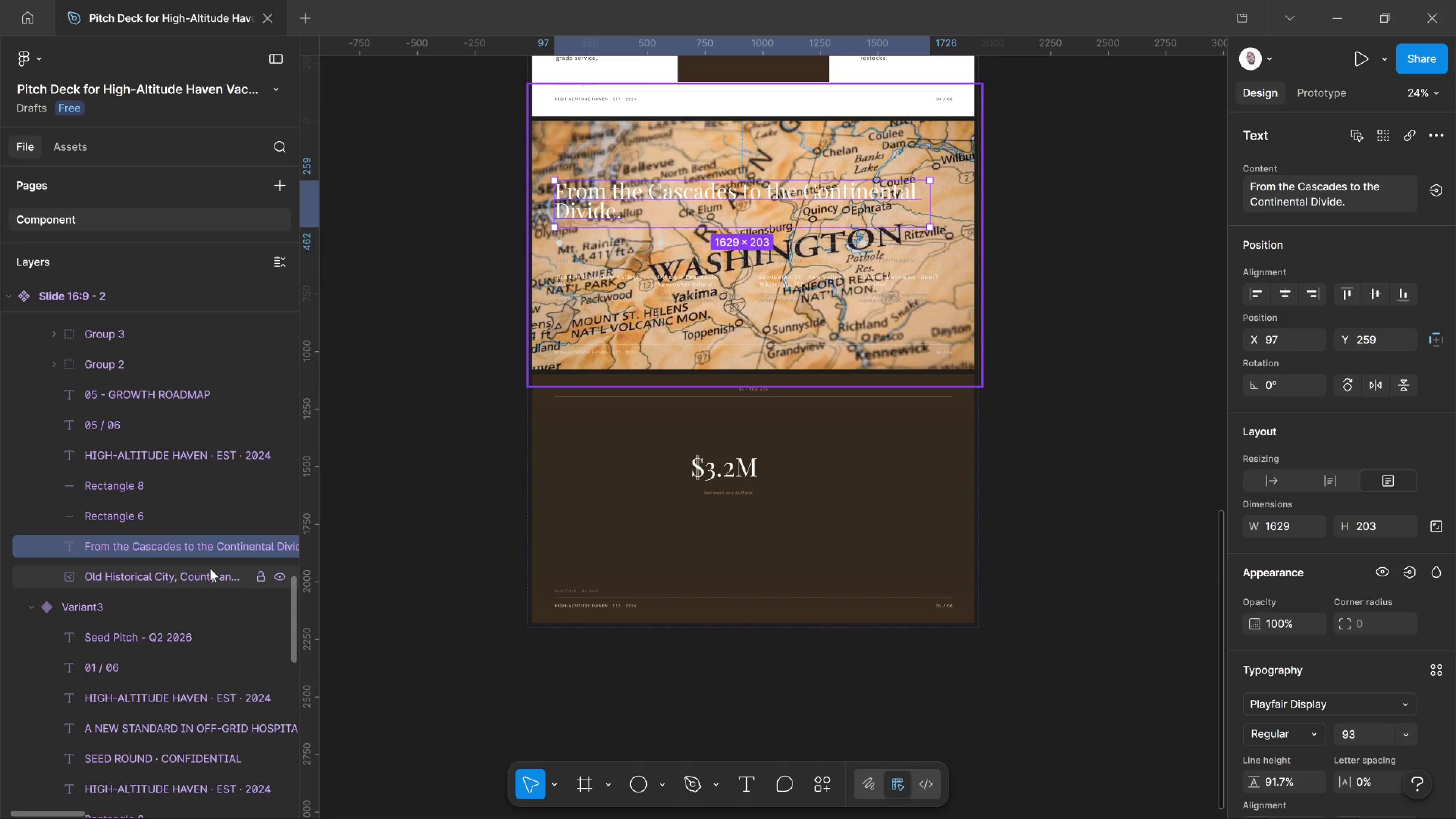 
left_click_drag(start_coordinate=[210, 568], to_coordinate=[212, 570])
 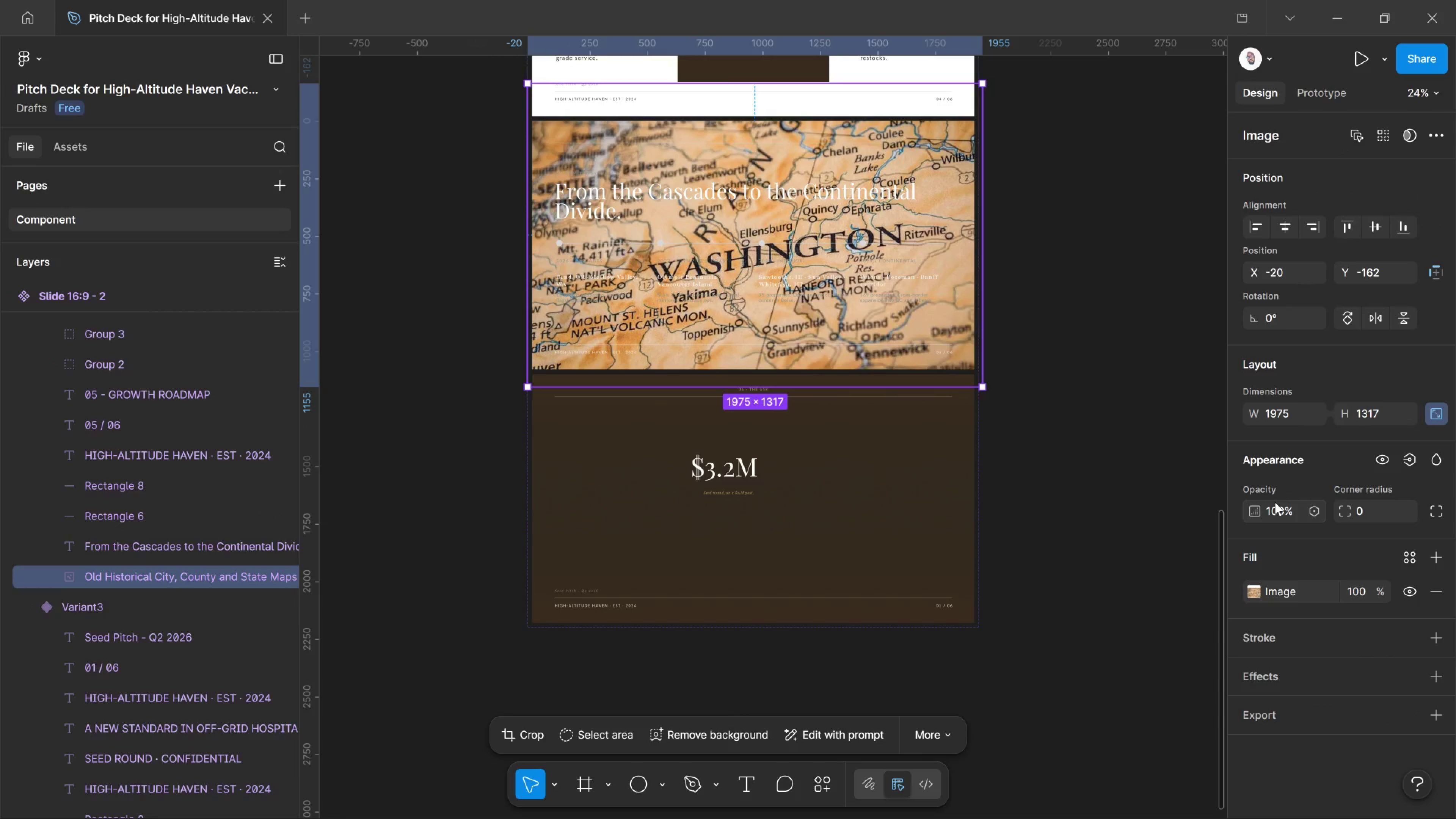 
left_click_drag(start_coordinate=[1263, 506], to_coordinate=[504, 423])
 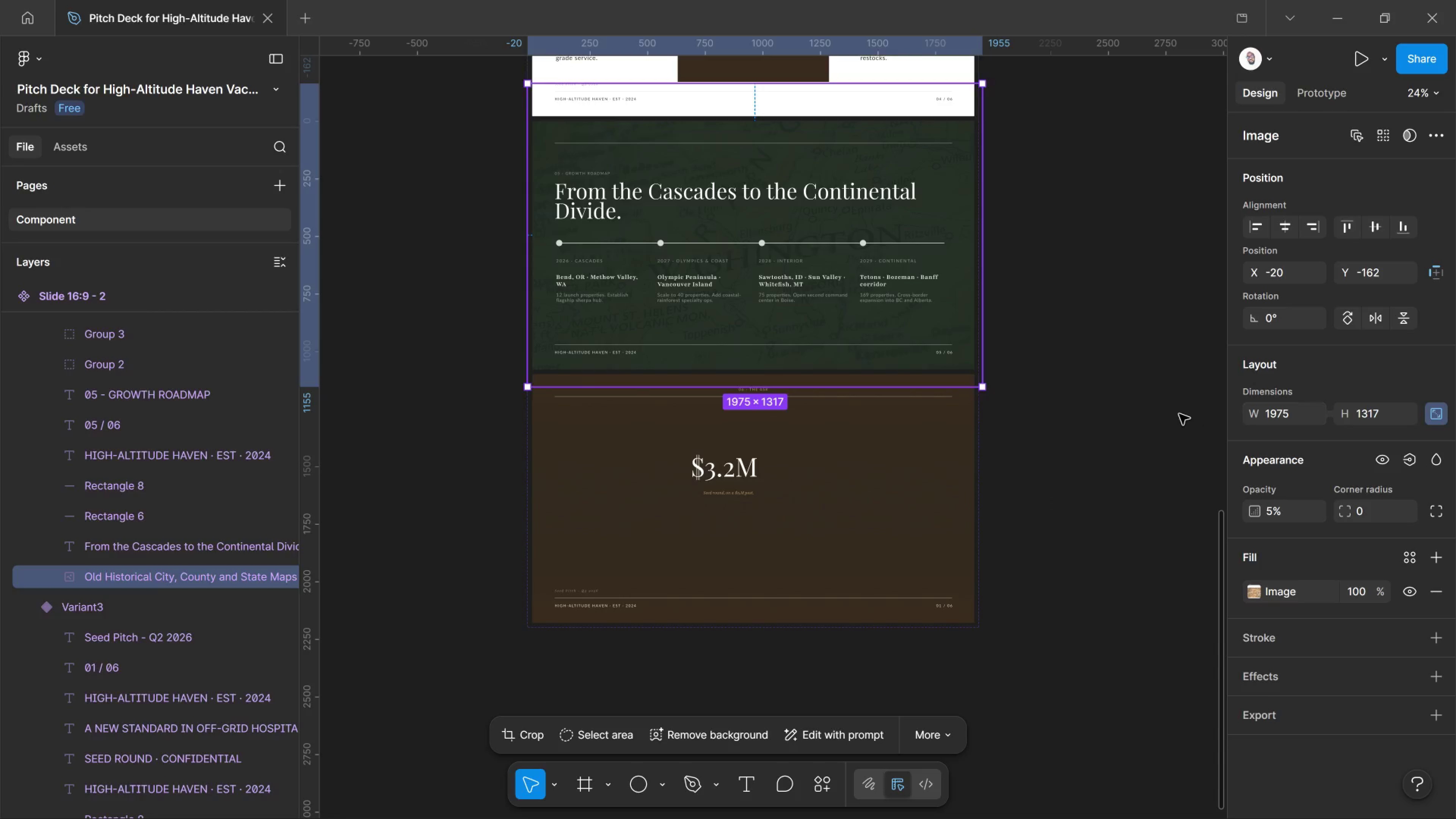 
left_click([1179, 414])
 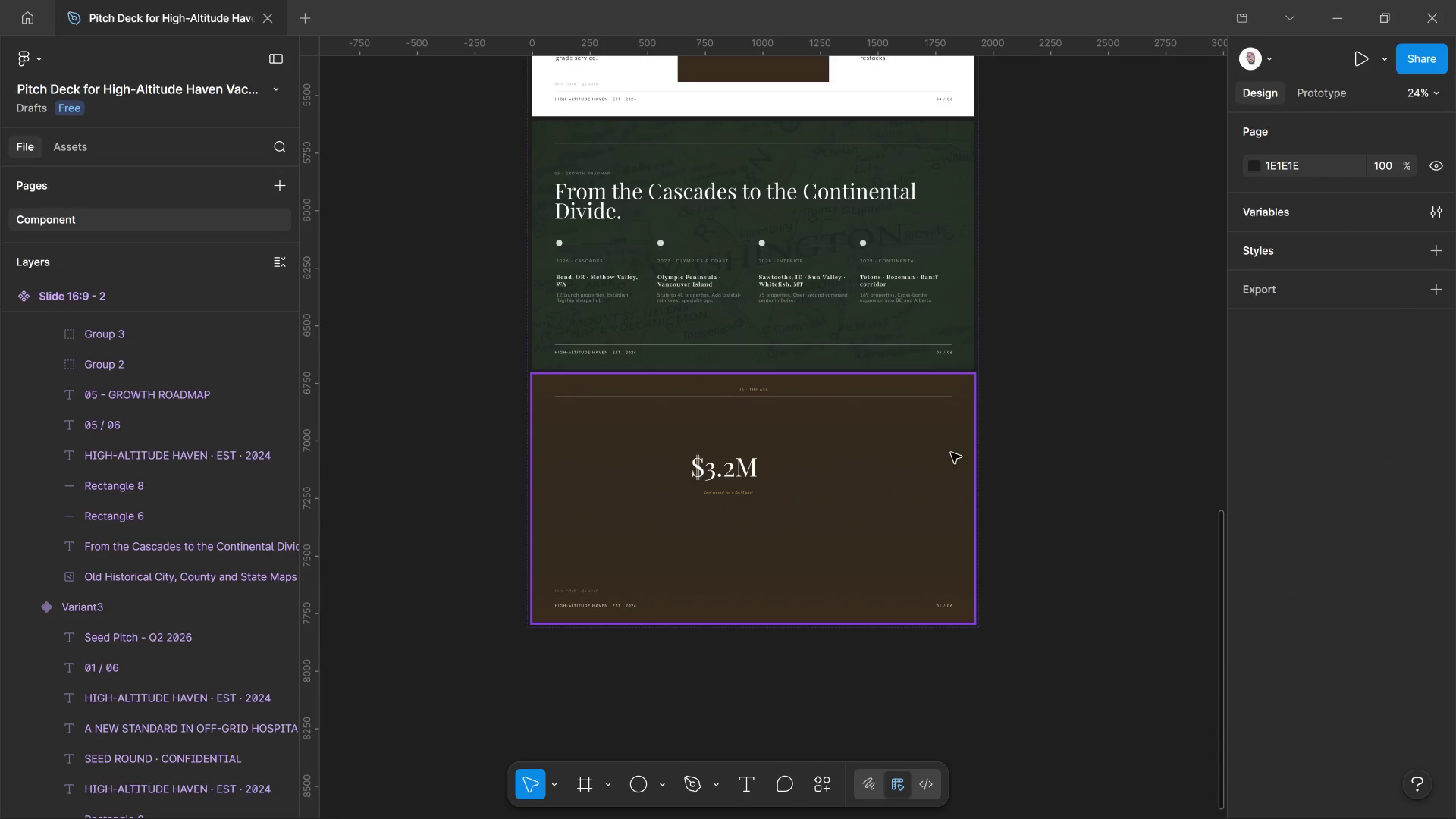 
hold_key(key=ControlLeft, duration=1.23)
scroll: coordinate [719, 321], scroll_direction: up, amount: 15.0
 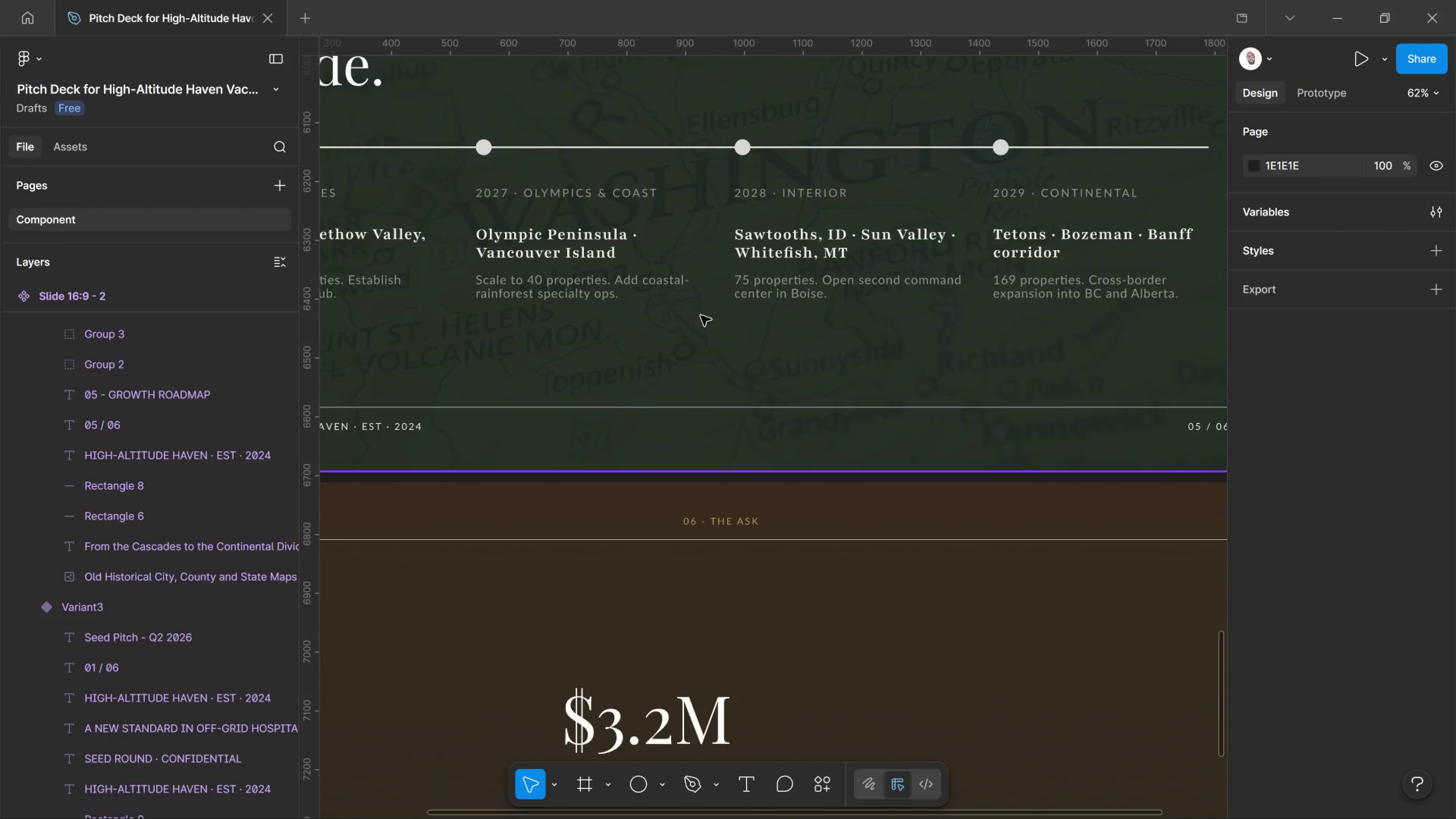 
hold_key(key=ControlLeft, duration=0.55)
scroll: coordinate [743, 339], scroll_direction: down, amount: 5.0
 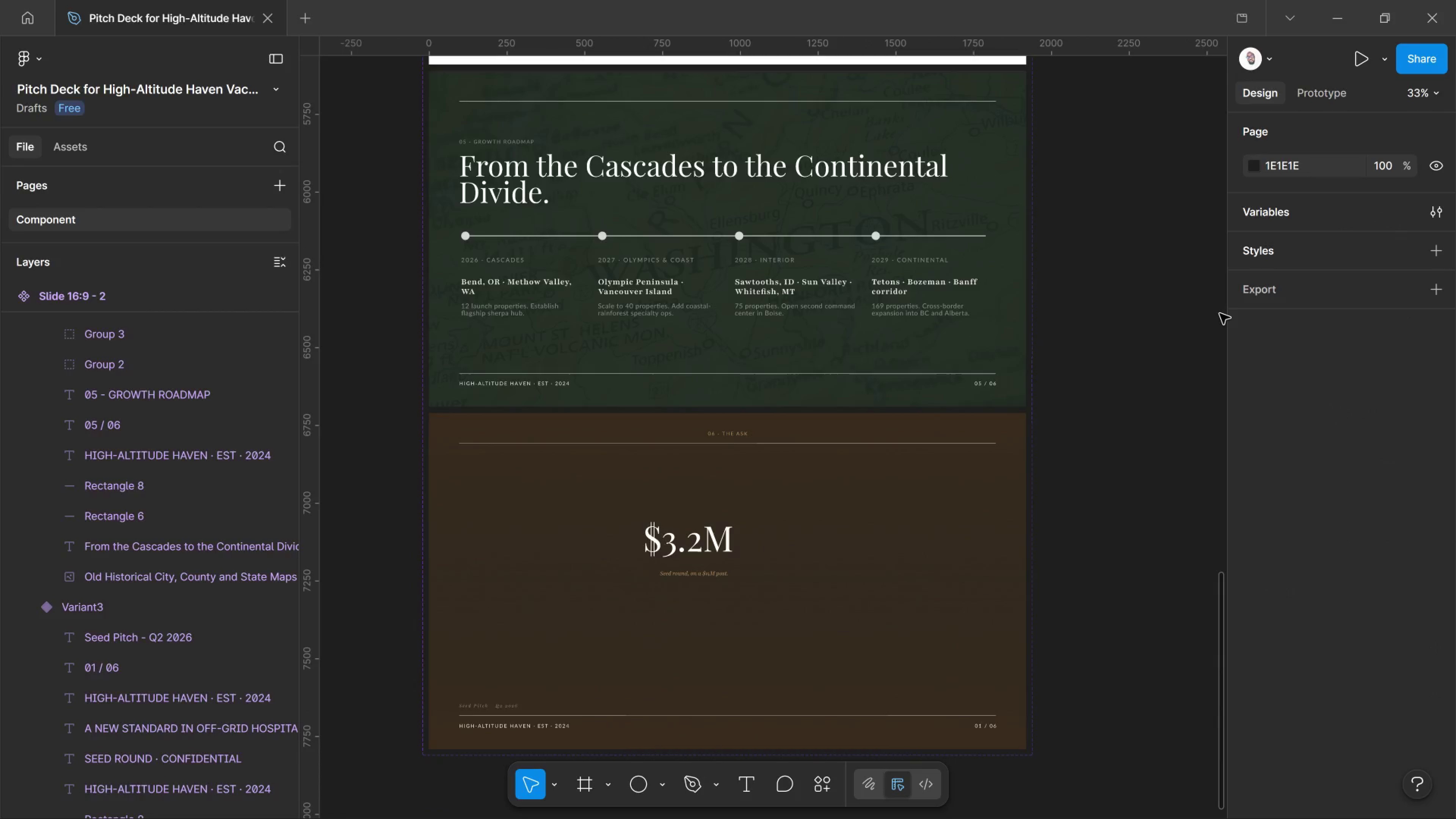 
scroll: coordinate [1261, 256], scroll_direction: up, amount: 2.0
 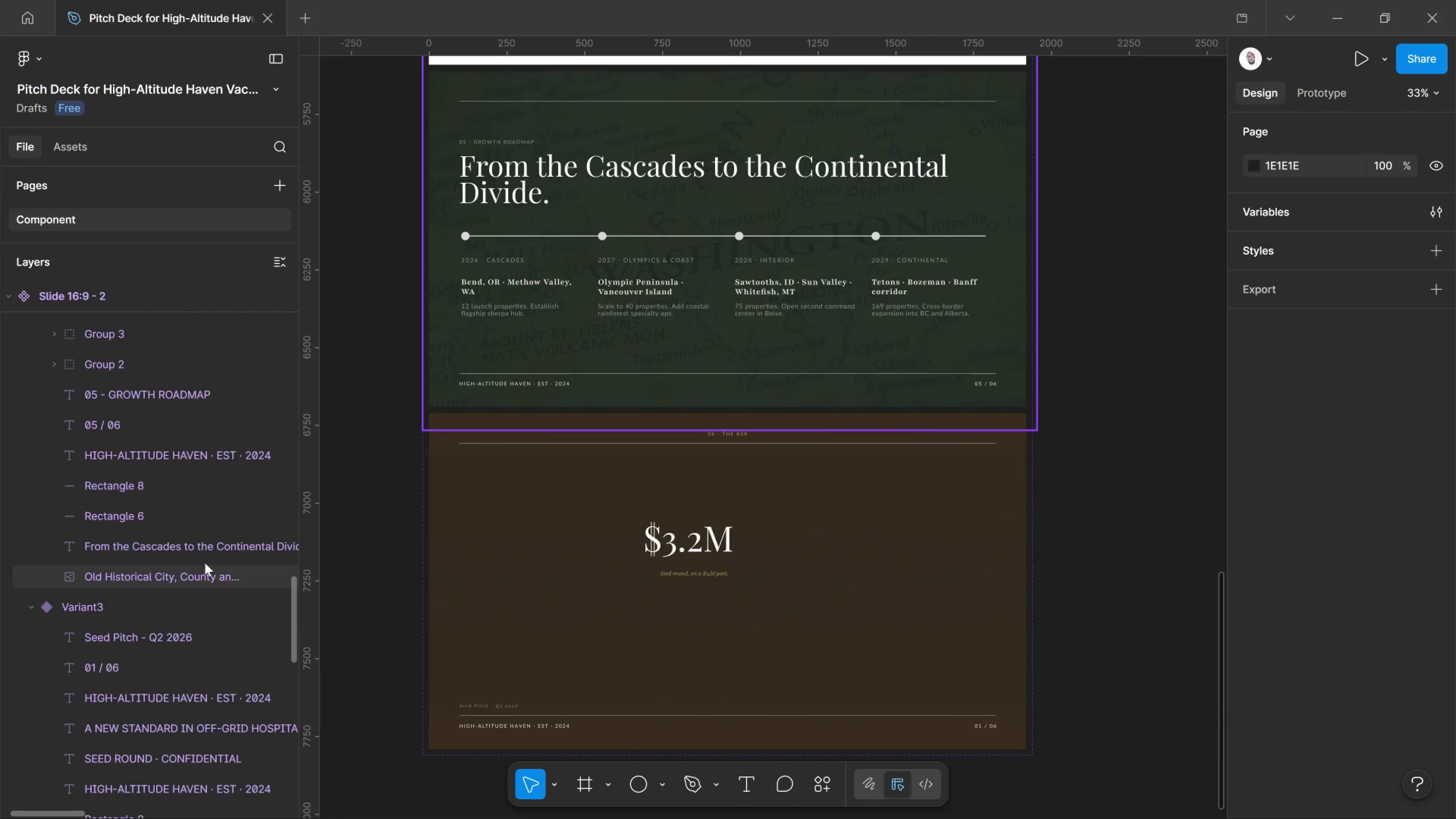 
left_click_drag(start_coordinate=[205, 568], to_coordinate=[201, 568])
 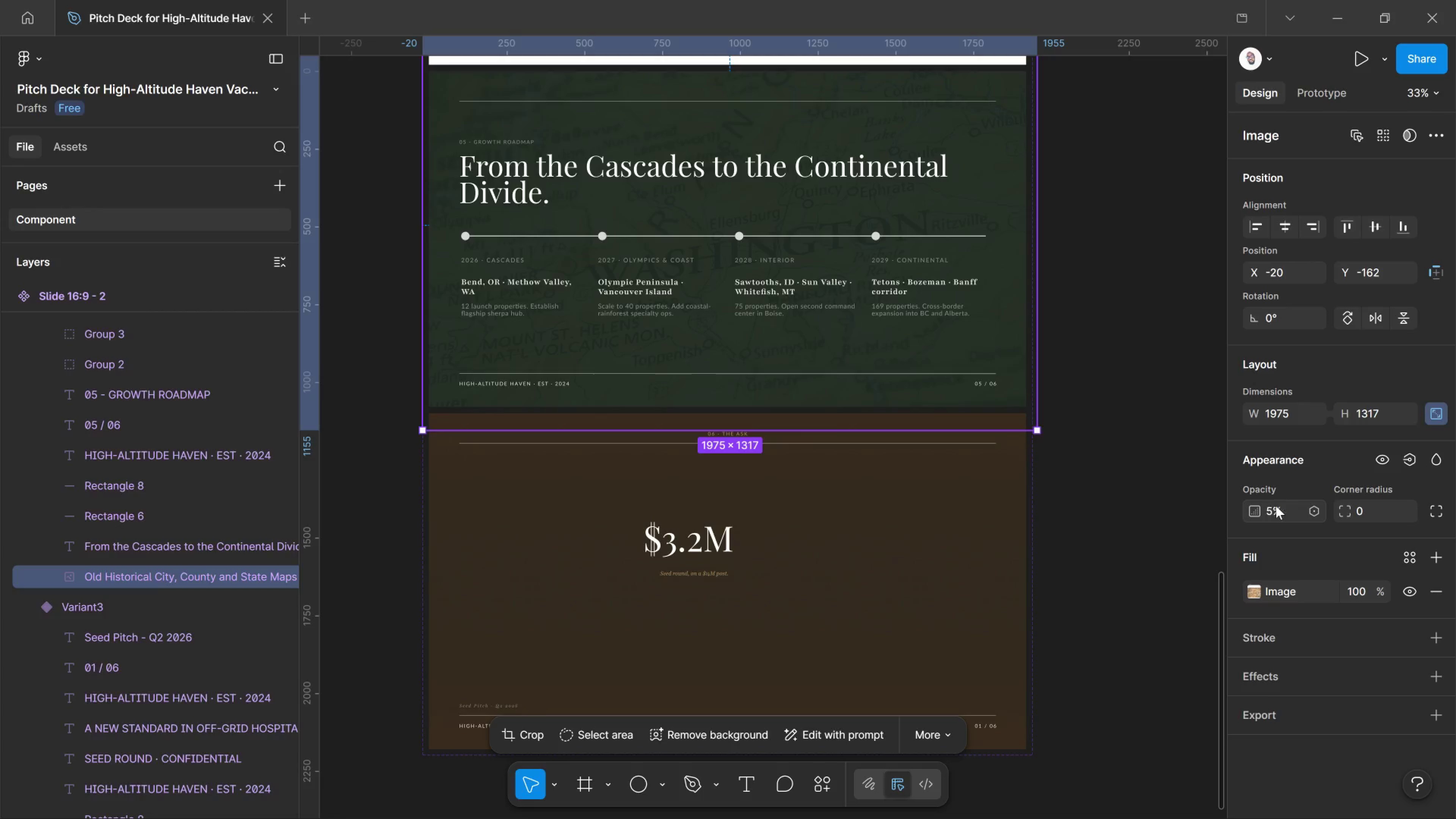 
left_click_drag(start_coordinate=[1282, 506], to_coordinate=[1284, 506])
 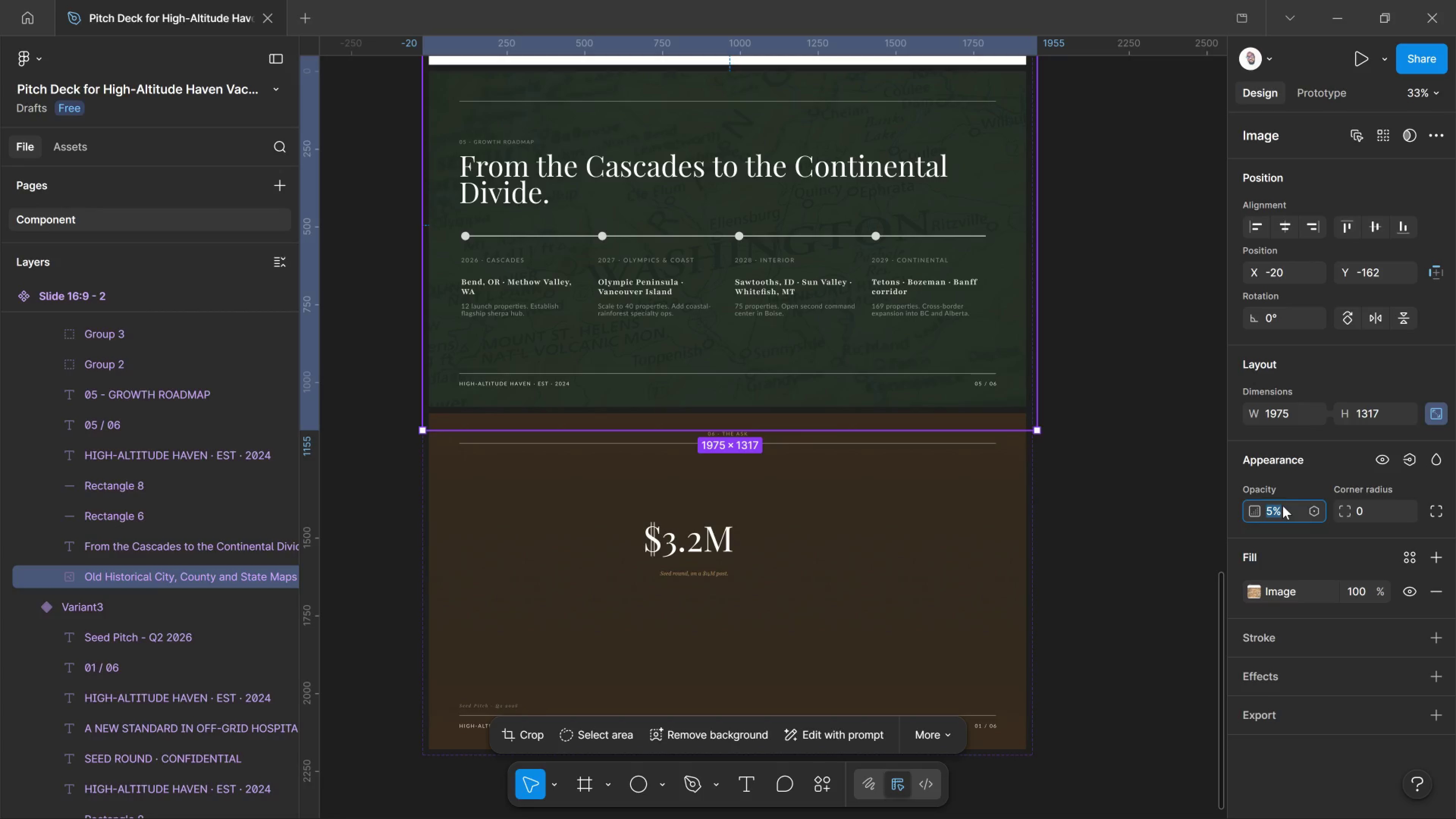 
key(Numpad4)
 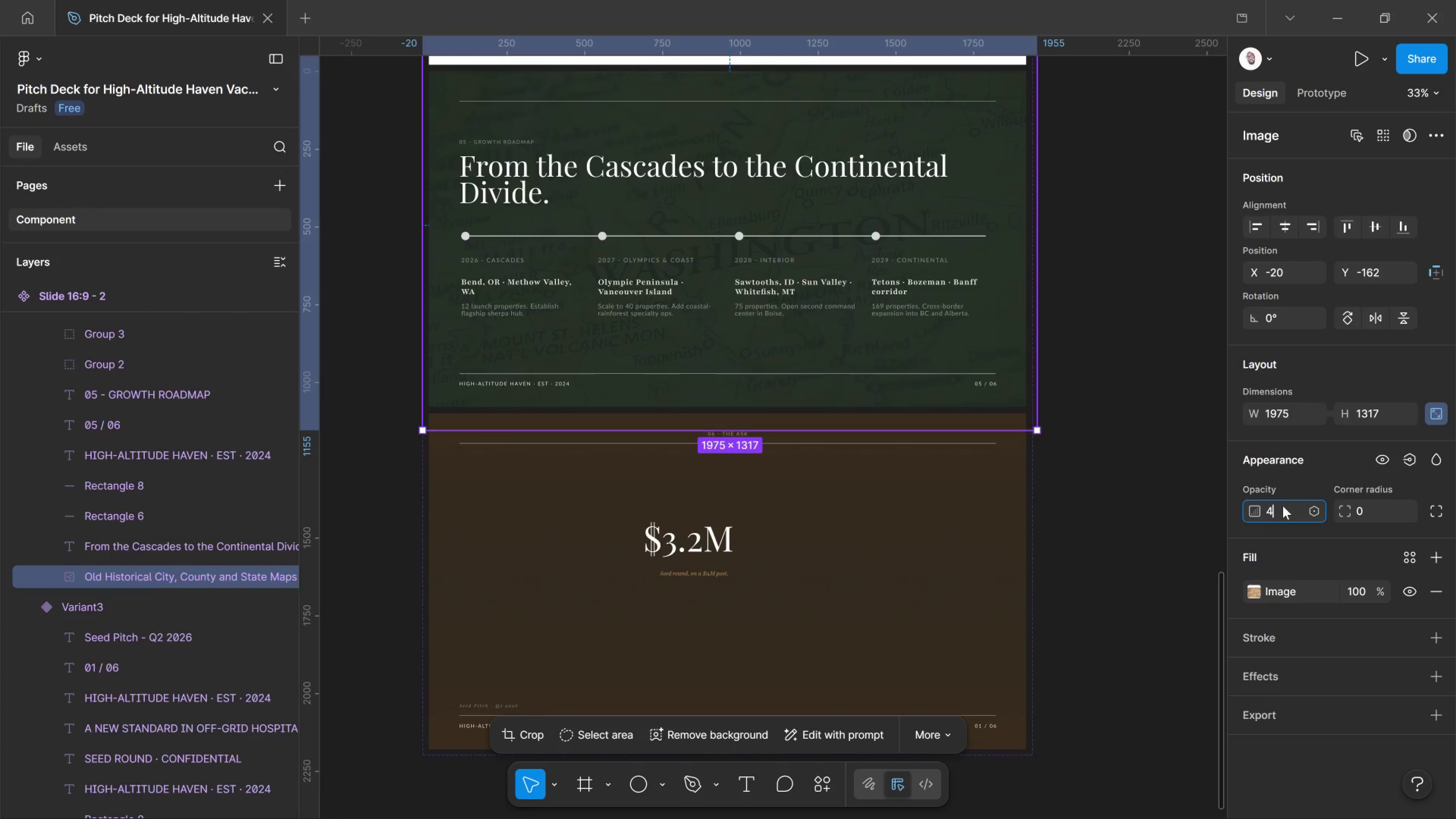 
key(Enter)
 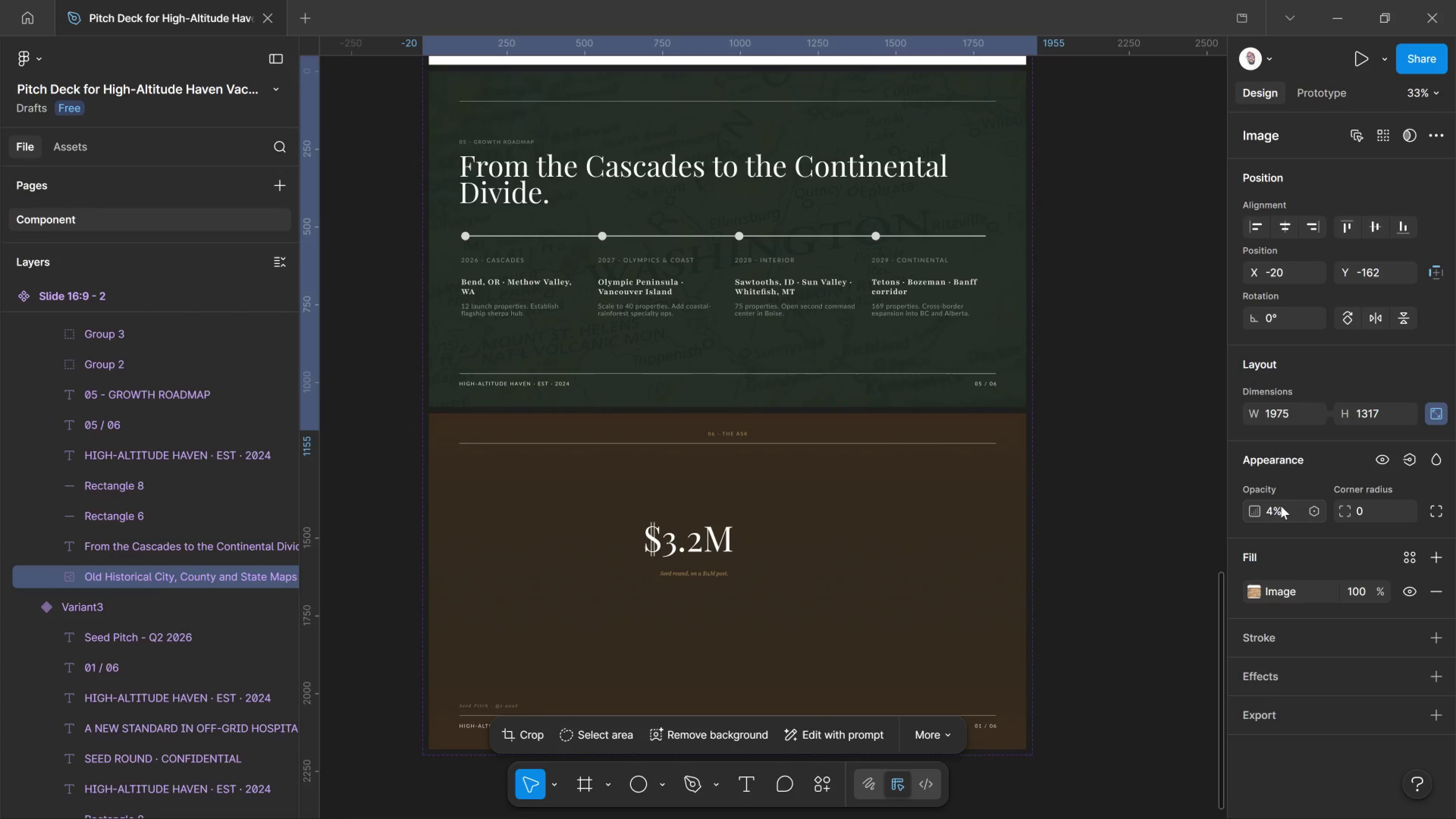 
left_click_drag(start_coordinate=[1279, 506], to_coordinate=[1259, 520])
 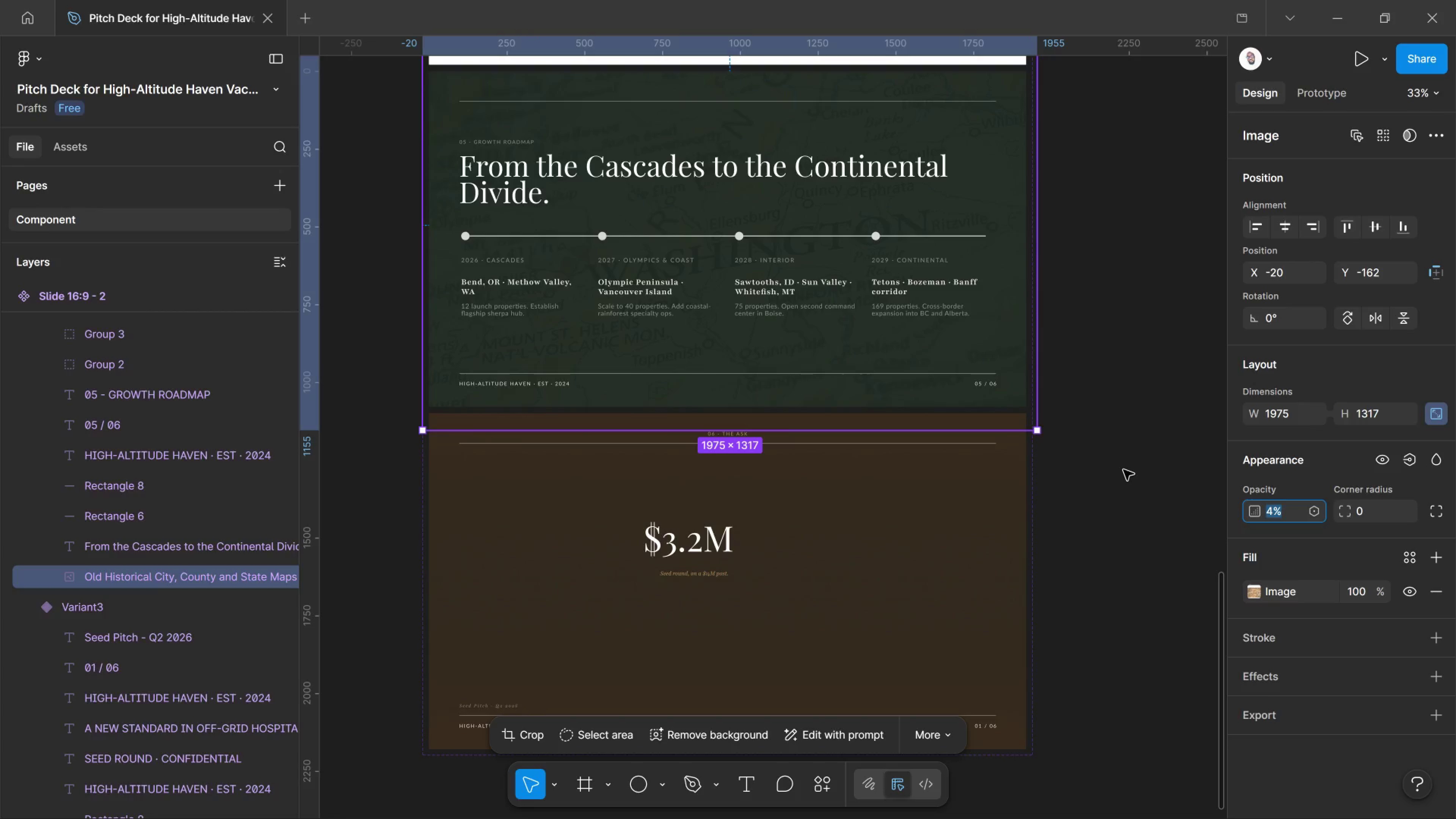 
key(Numpad3)
 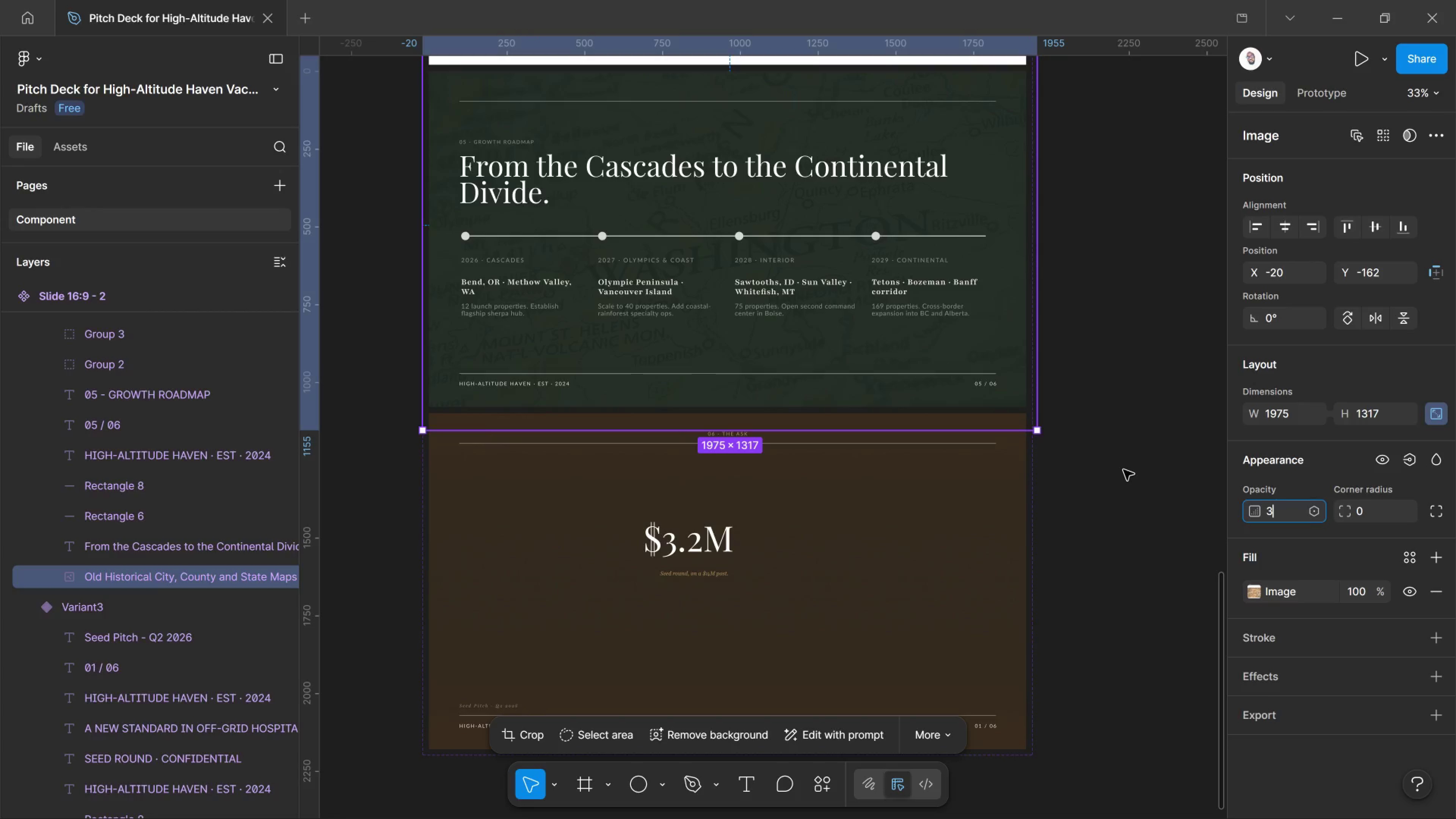 
key(Enter)
 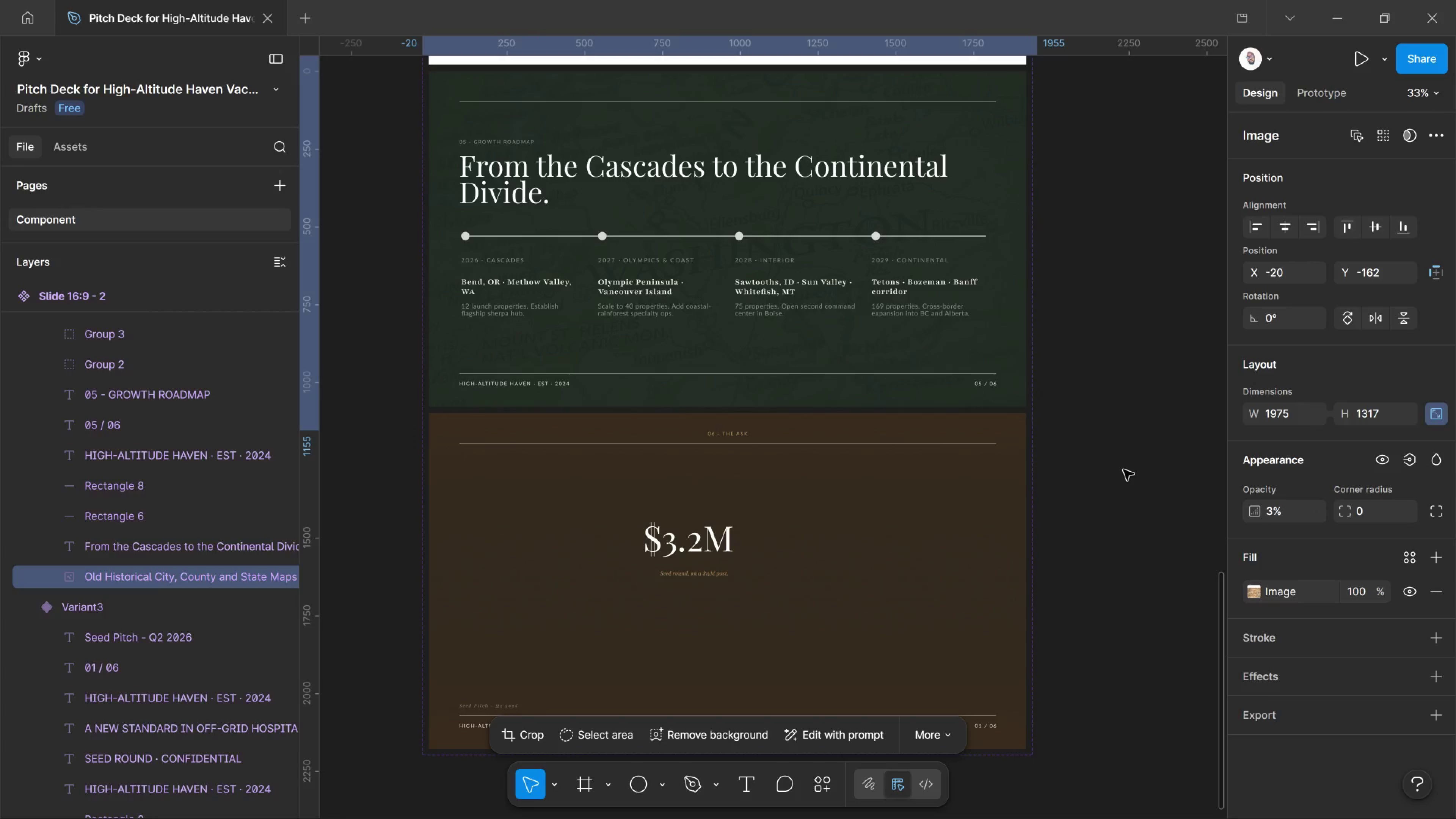 
hold_key(key=ControlLeft, duration=2.89)
scroll: coordinate [897, 297], scroll_direction: up, amount: 7.0
 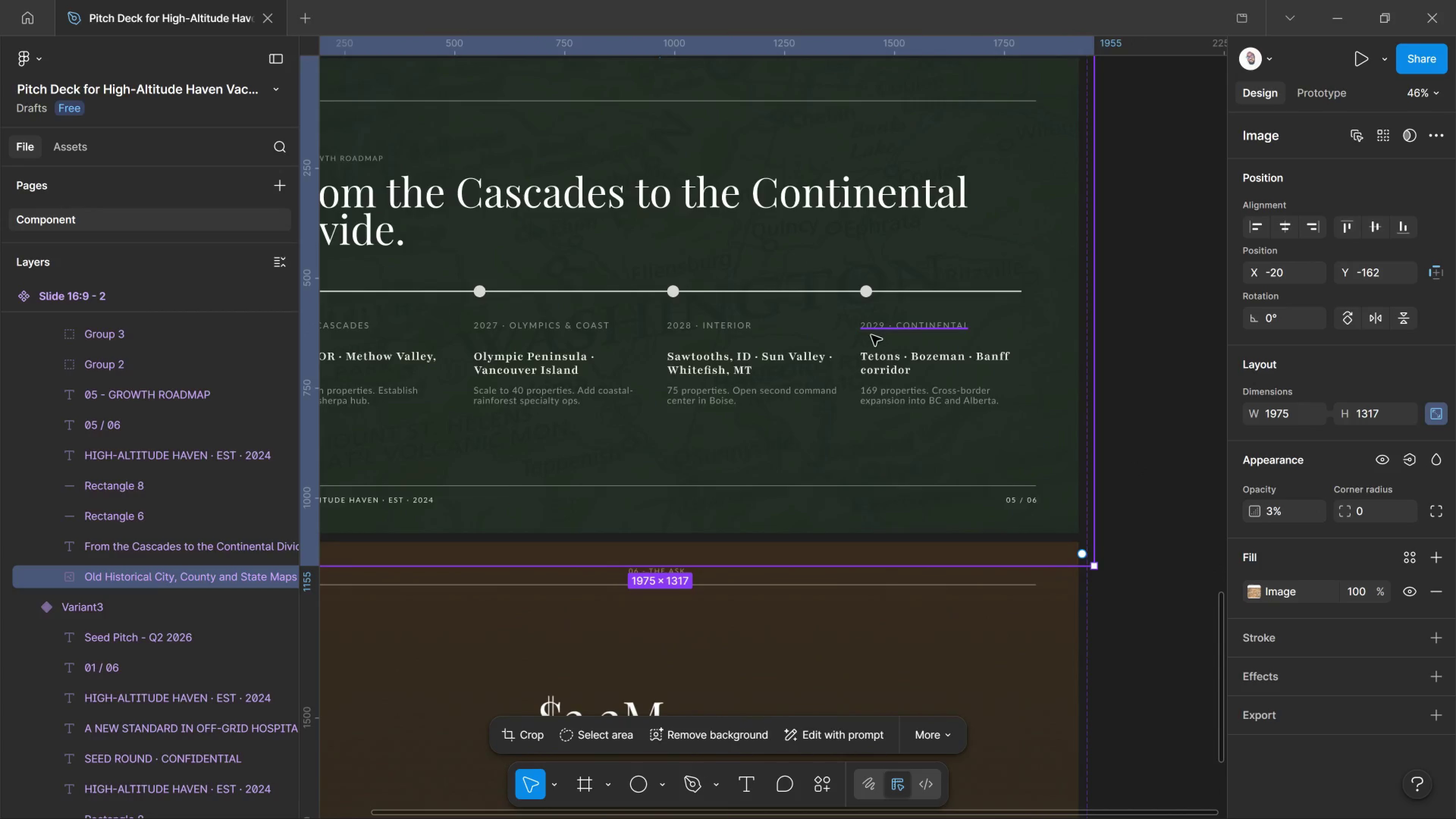 
scroll: coordinate [799, 477], scroll_direction: down, amount: 13.0
 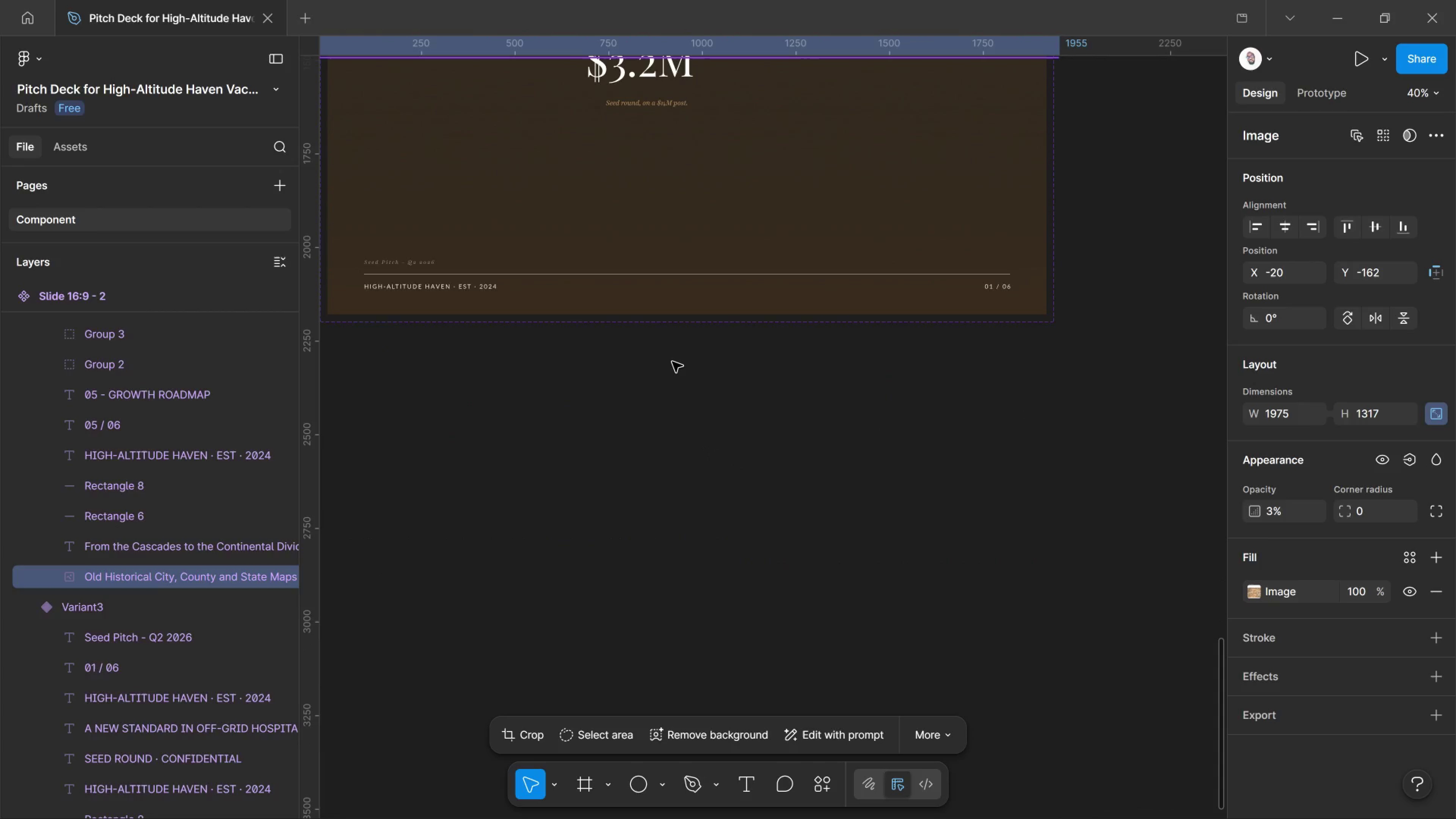 
scroll: coordinate [668, 203], scroll_direction: up, amount: 16.0
 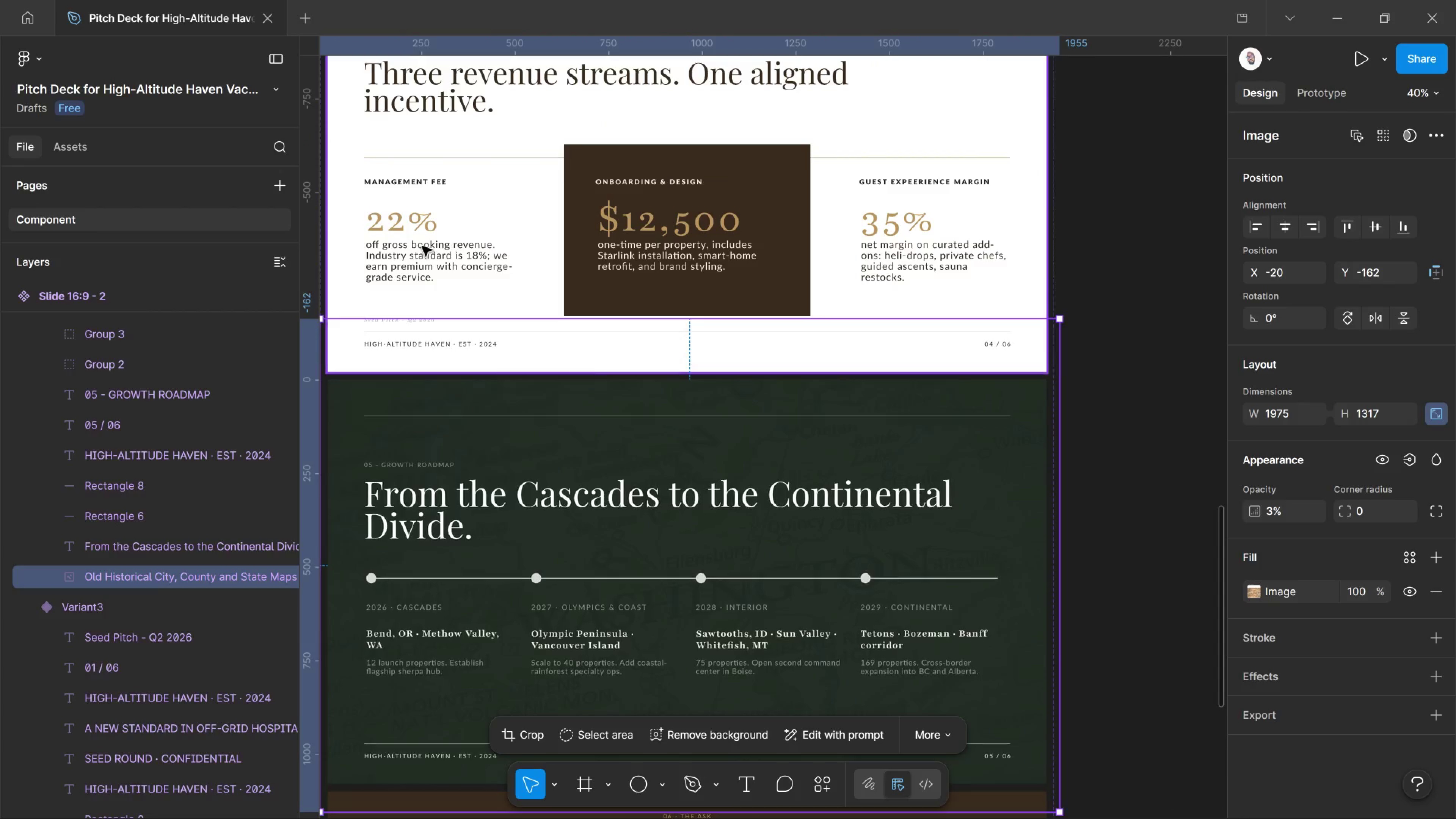 
left_click_drag(start_coordinate=[420, 246], to_coordinate=[418, 246])
 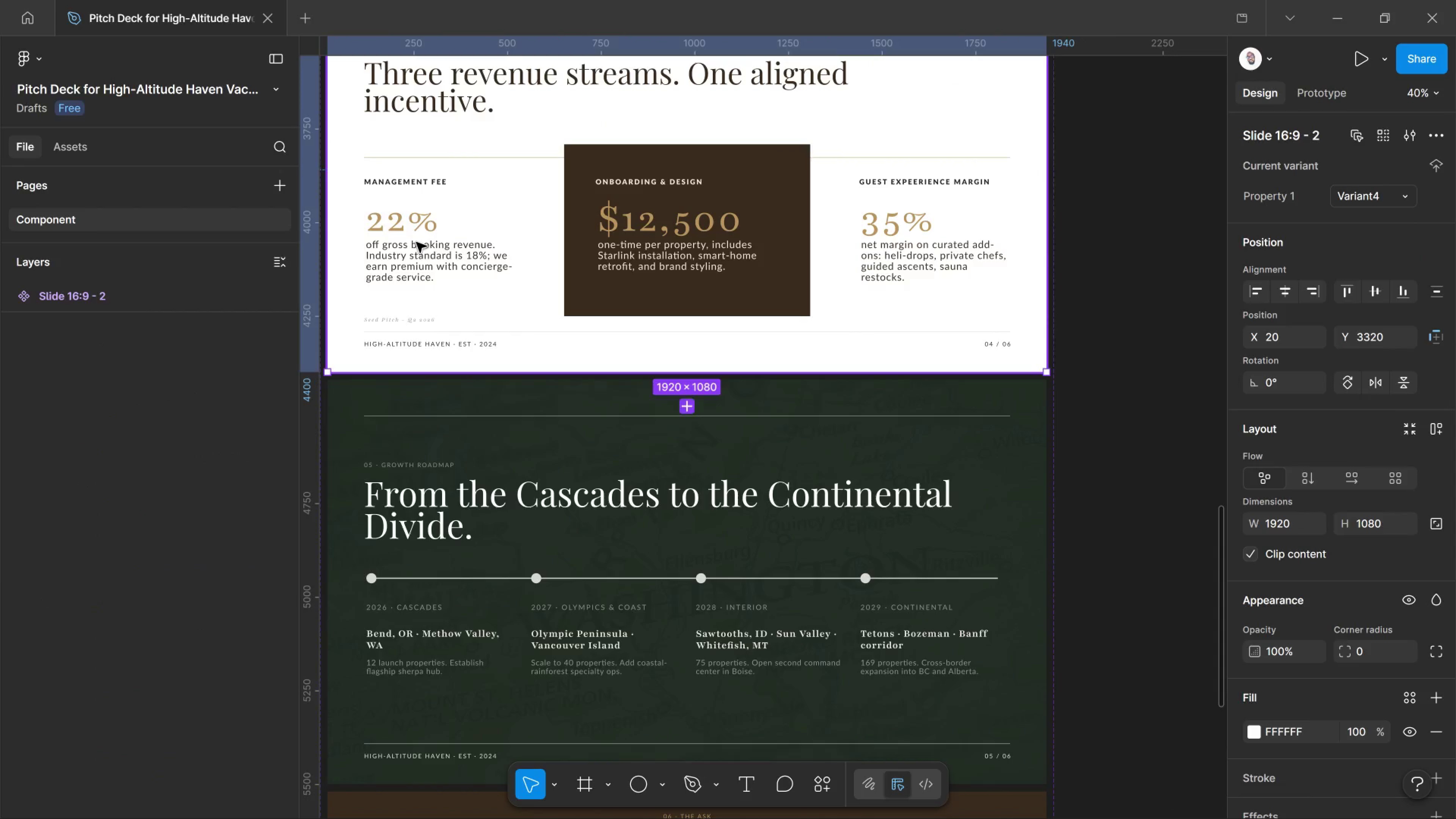 
hold_key(key=ControlLeft, duration=1.42)
left_click([416, 258])
 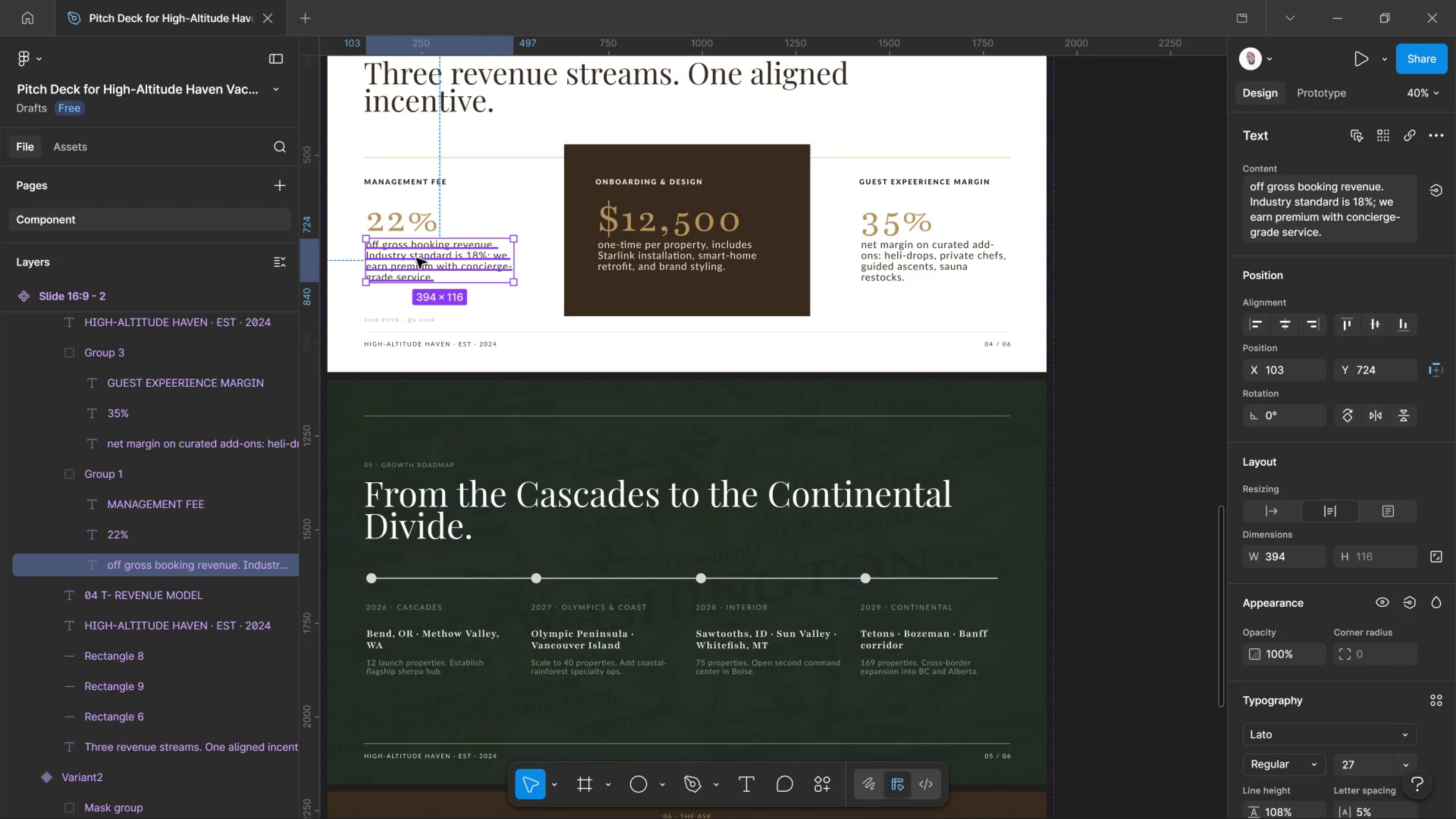 
key(Control+ControlLeft)
 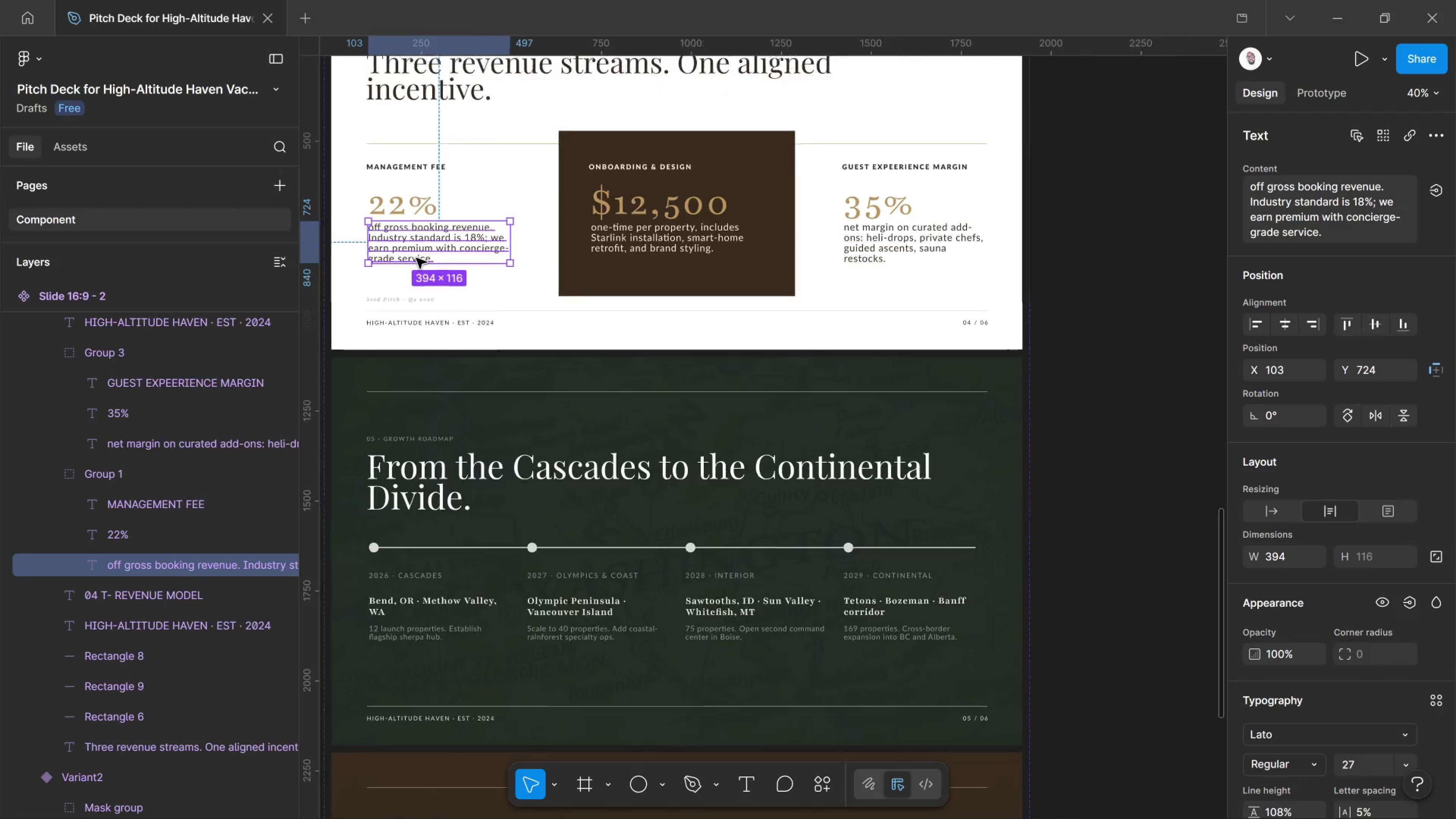 
hold_key(key=ControlLeft, duration=0.41)
scroll: coordinate [416, 258], scroll_direction: down, amount: 4.0
 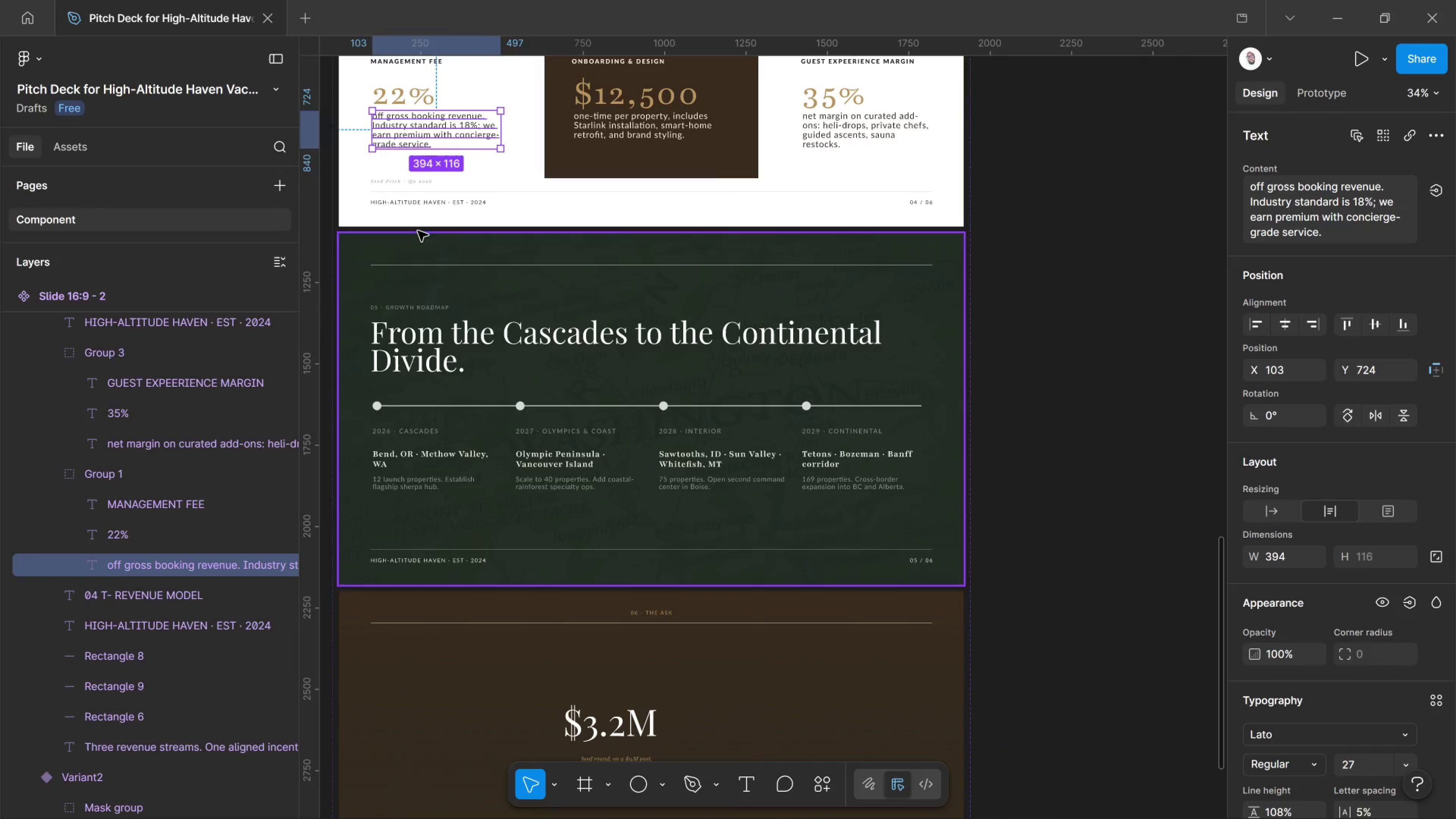 
key(Control+ControlLeft)
 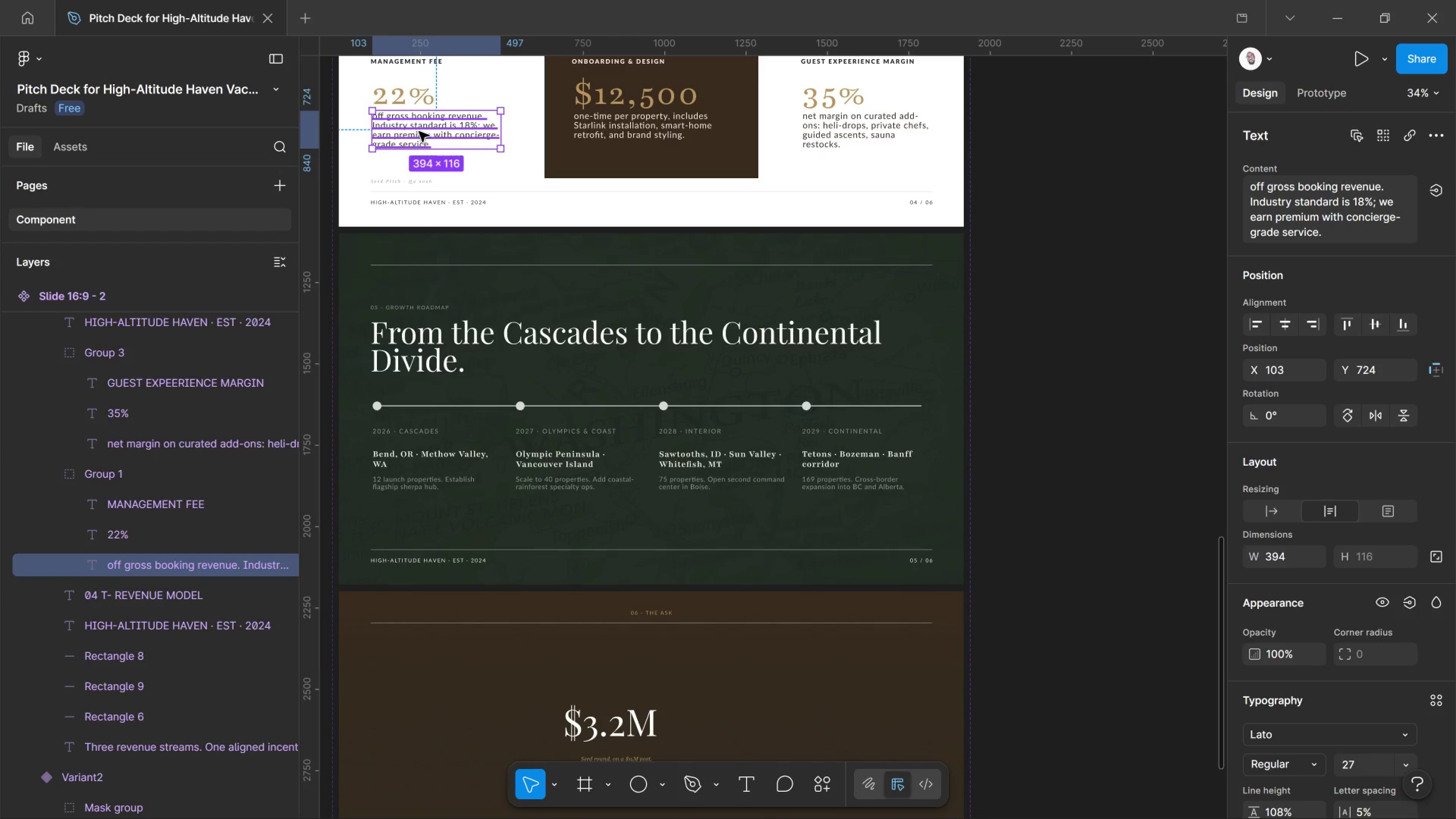 
hold_key(key=AltLeft, duration=2.69)
left_click_drag(start_coordinate=[421, 132], to_coordinate=[624, 684])
 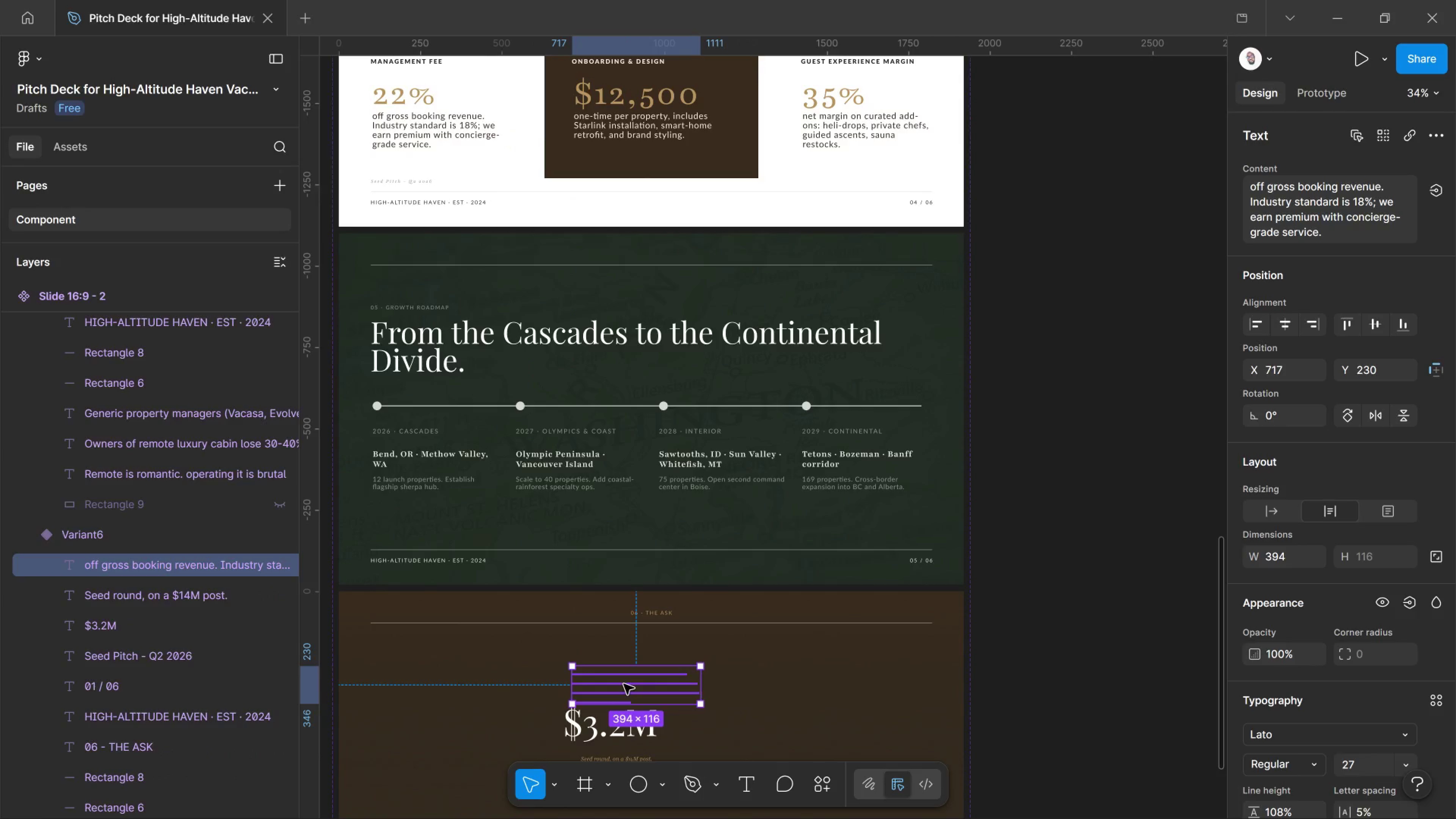 
scroll: coordinate [1291, 707], scroll_direction: down, amount: 11.0
 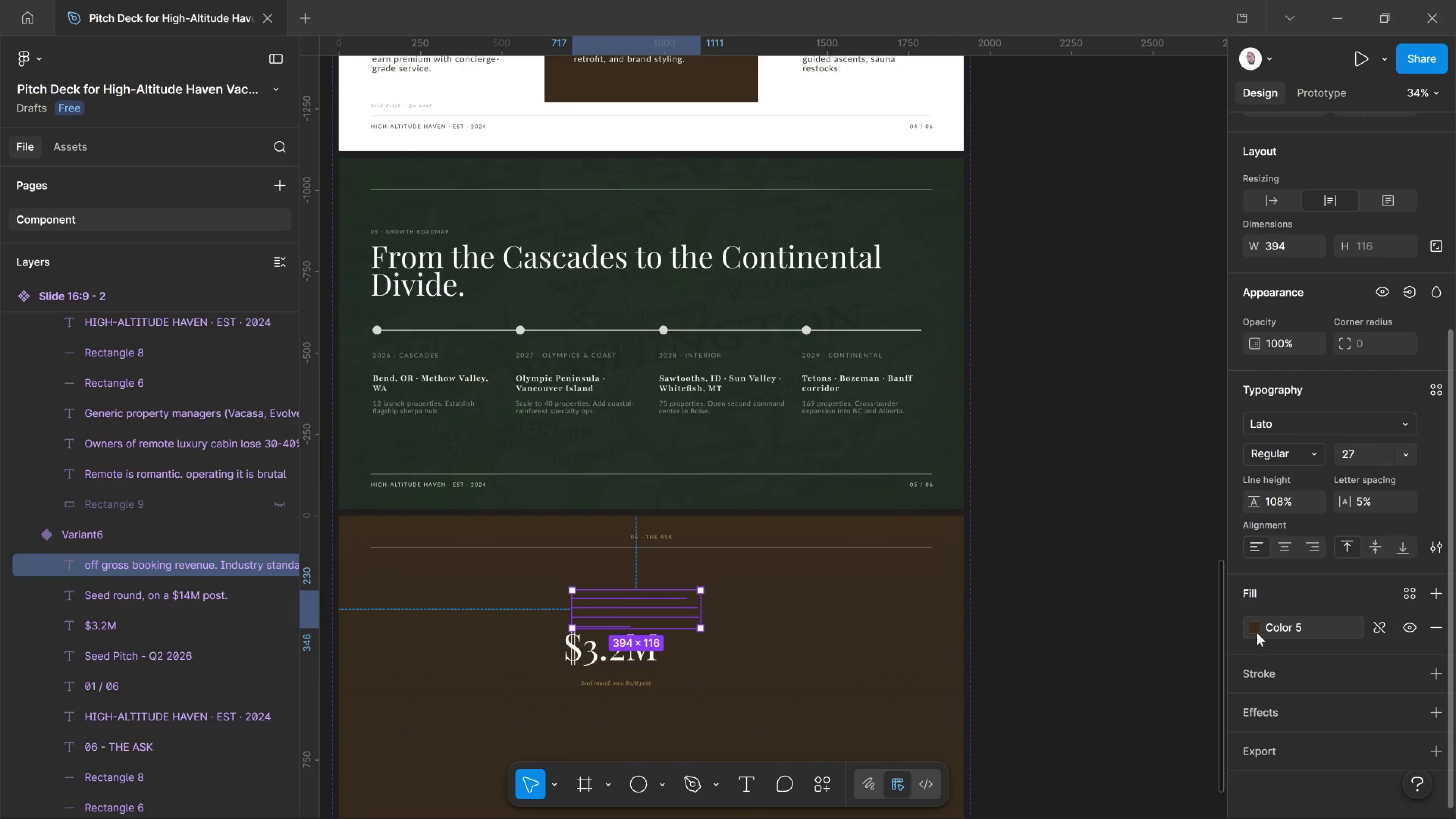 
left_click([1246, 620])
 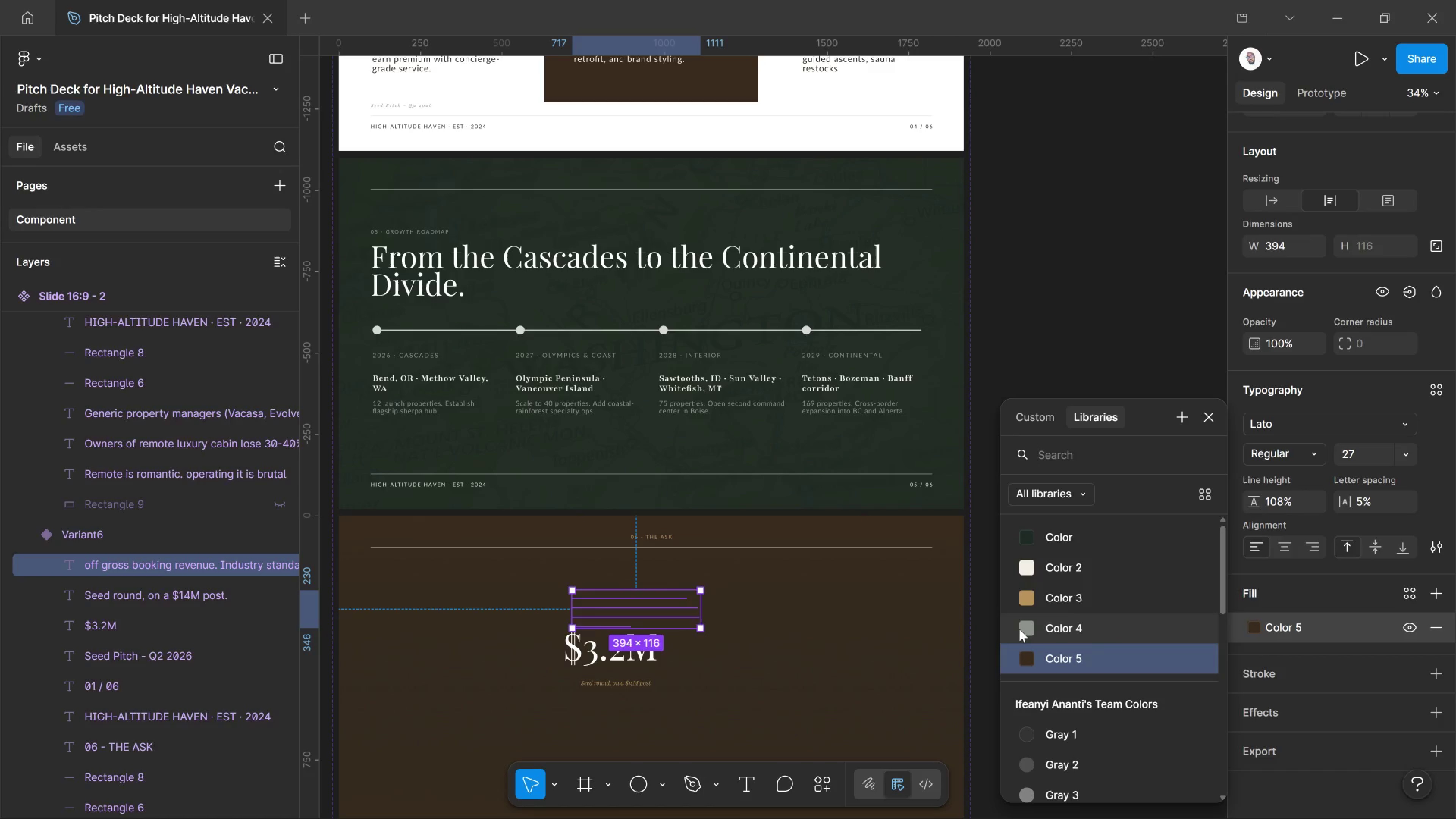 
left_click([1019, 629])
 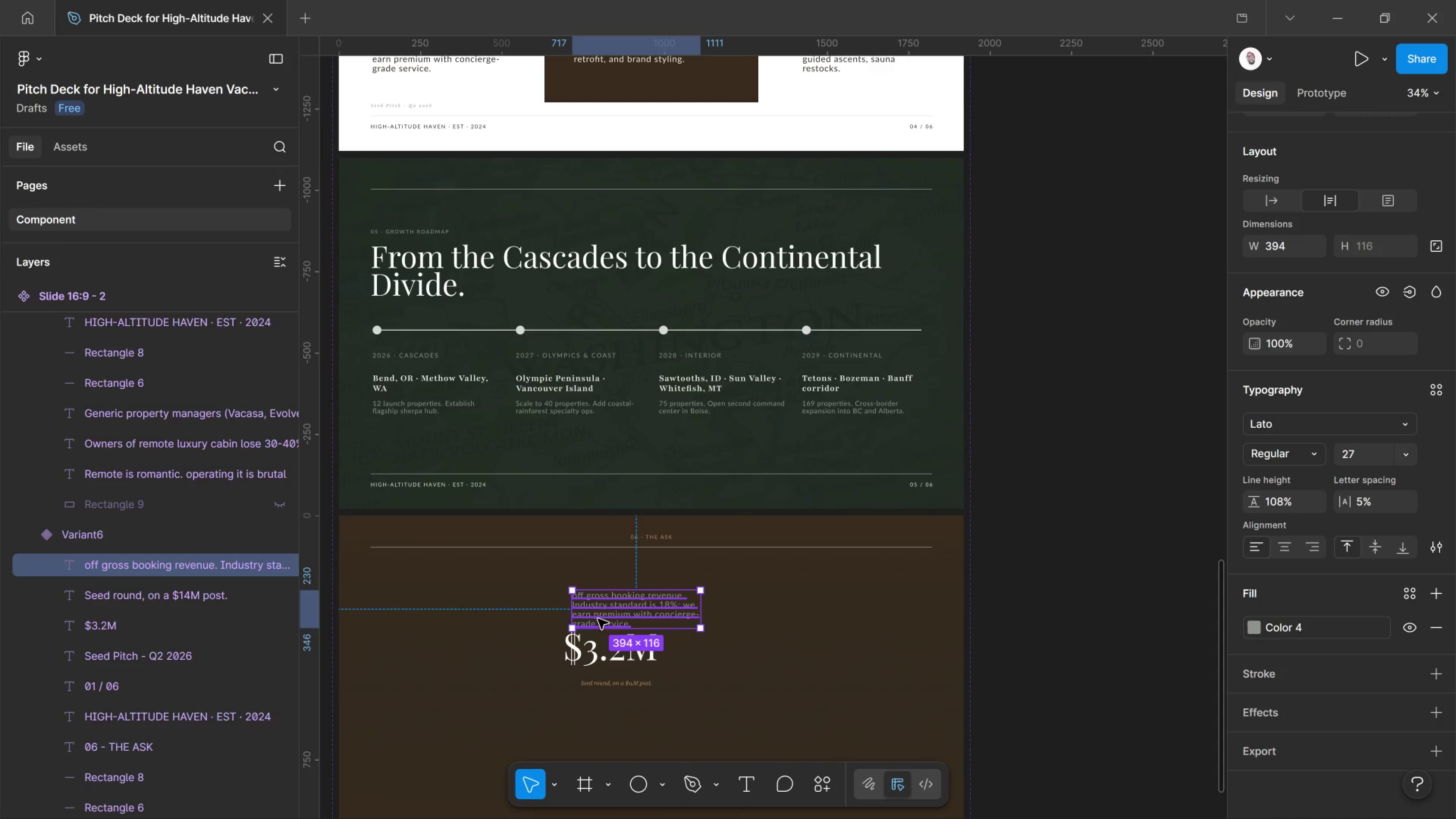 
left_click_drag(start_coordinate=[611, 614], to_coordinate=[588, 726])
 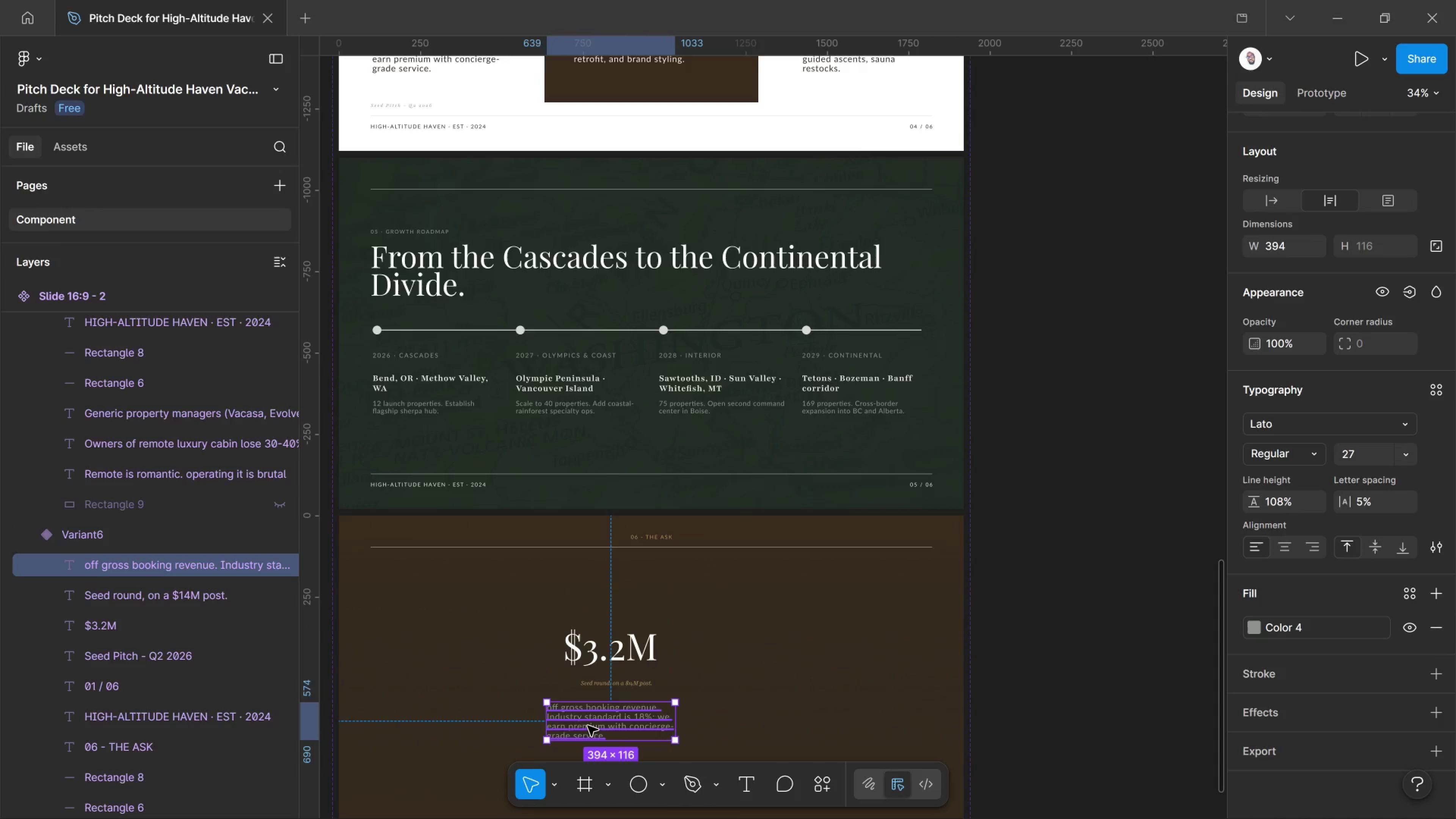 
double_click([588, 726])
 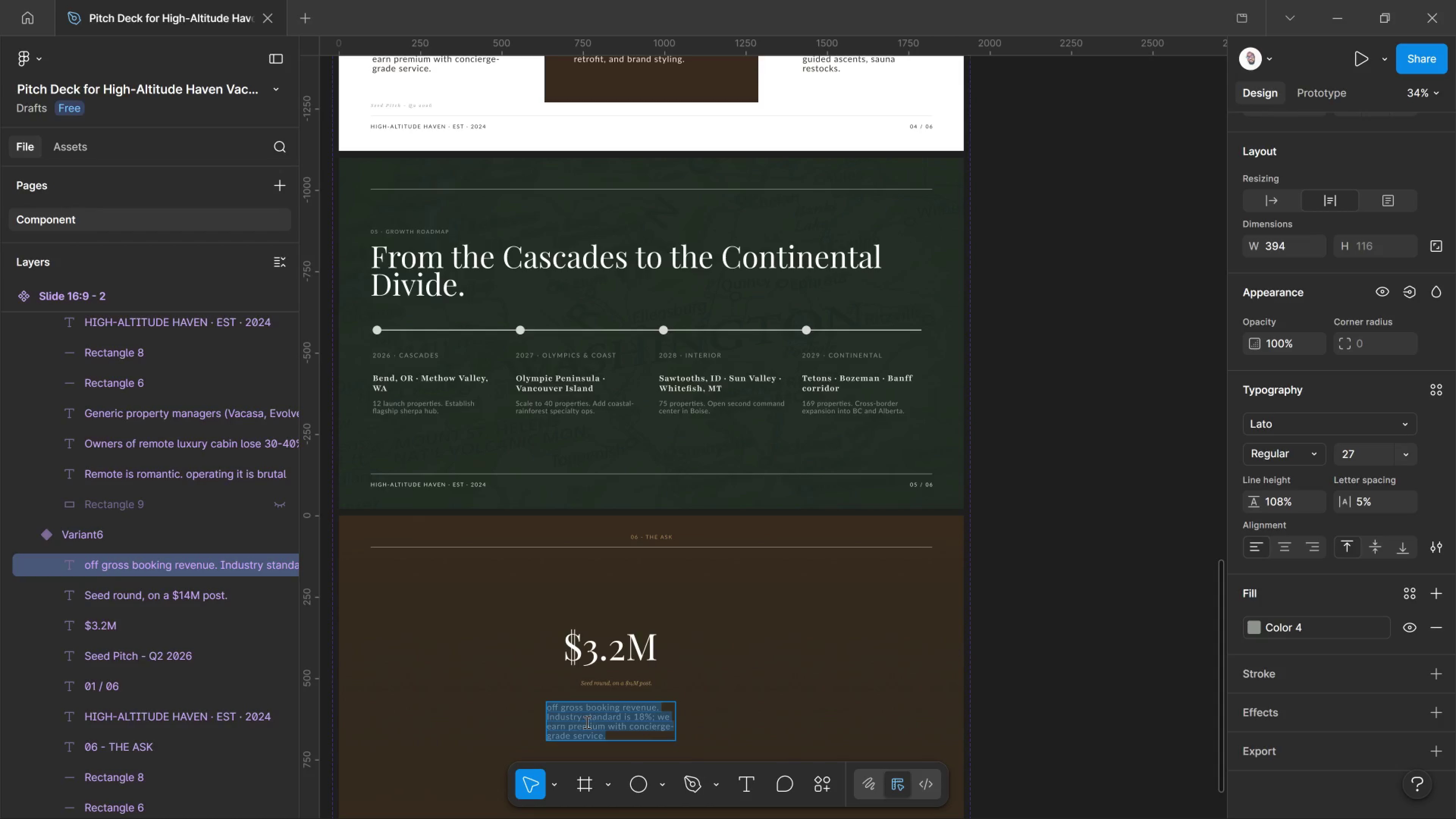 
wait(6.31)
 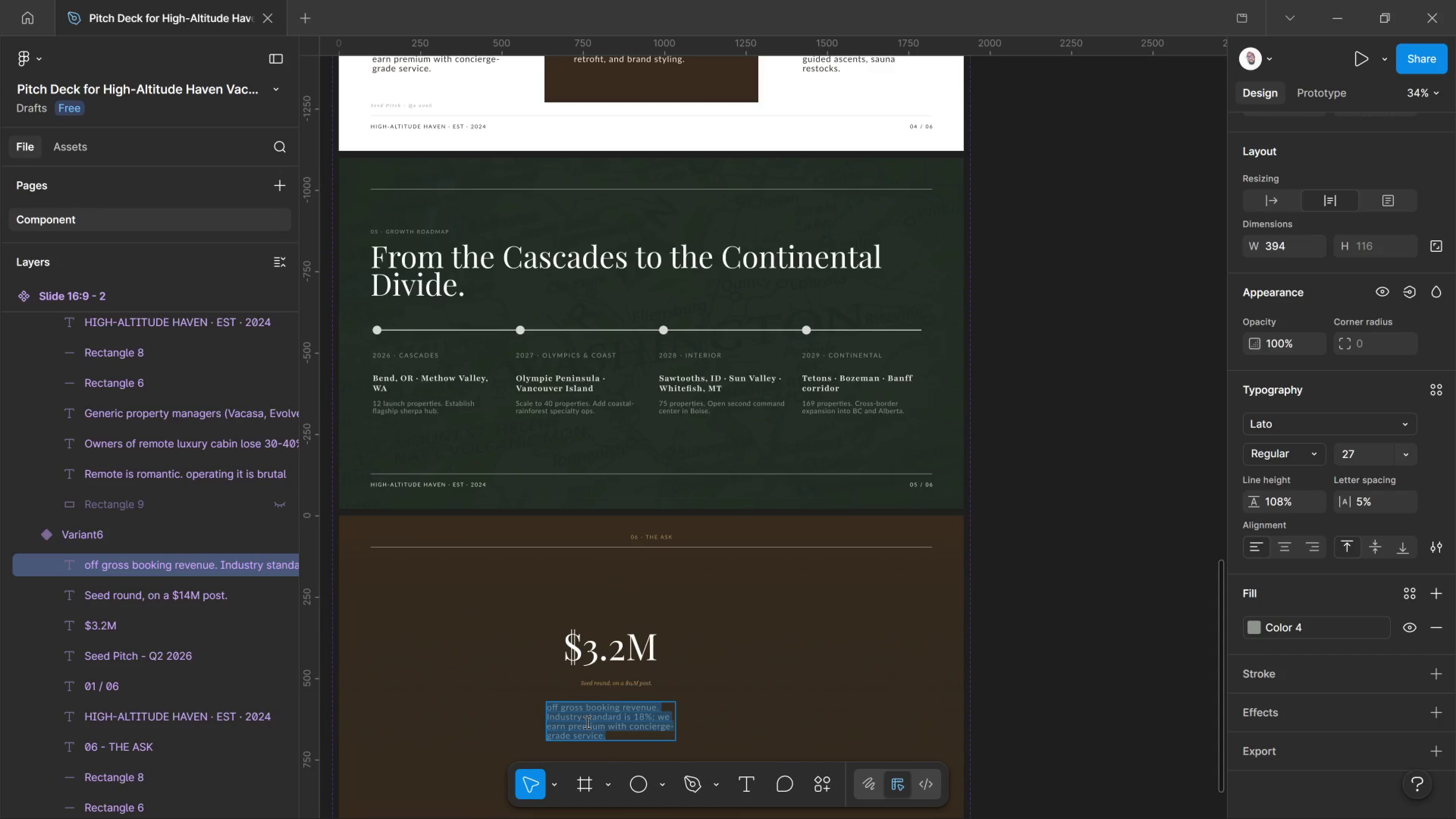 
type(To open the Bend command center, retain our first 25 sherpa partners )
key(Backspace)
type(, and )
 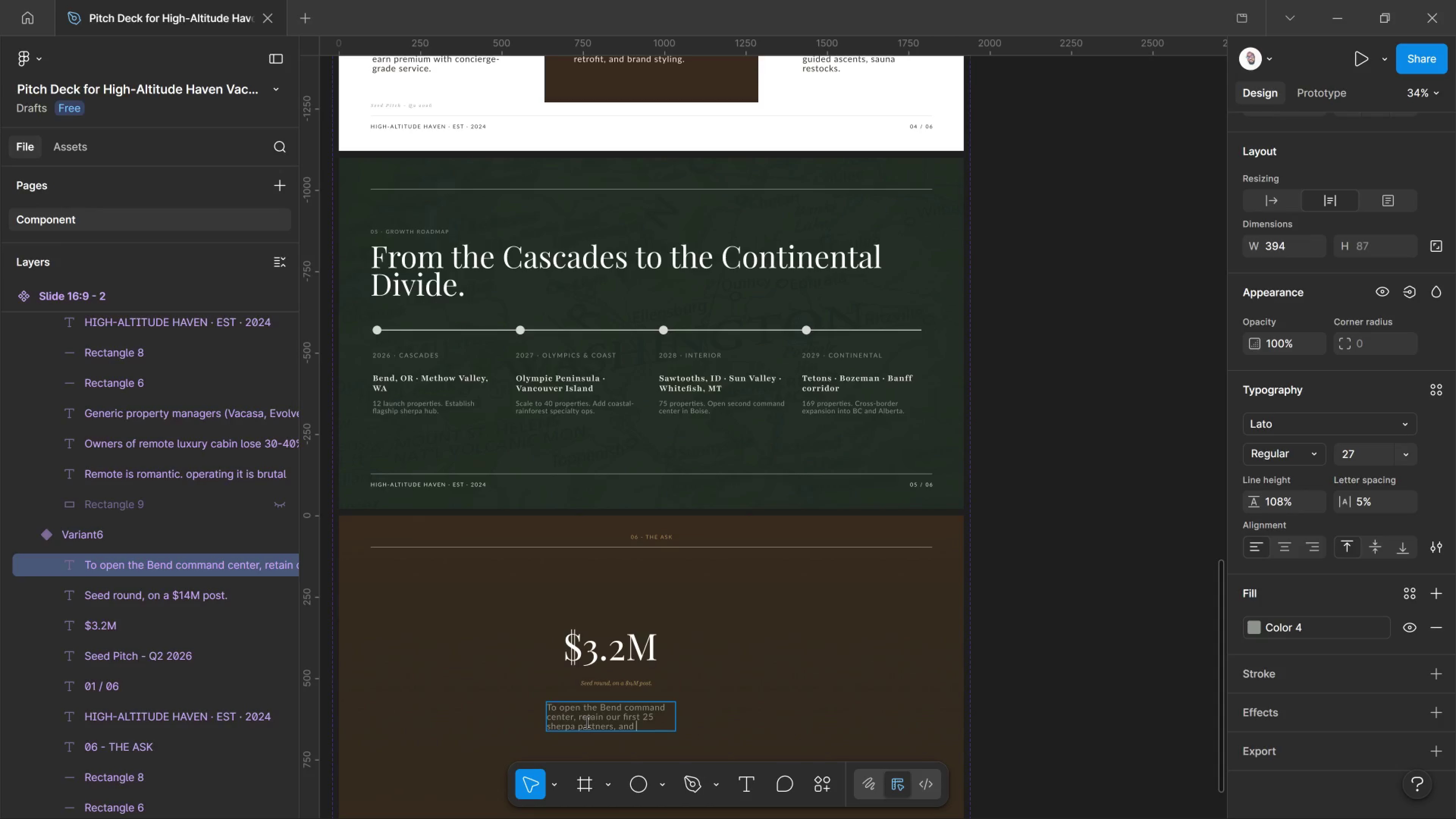 
key(Control+Equal)
 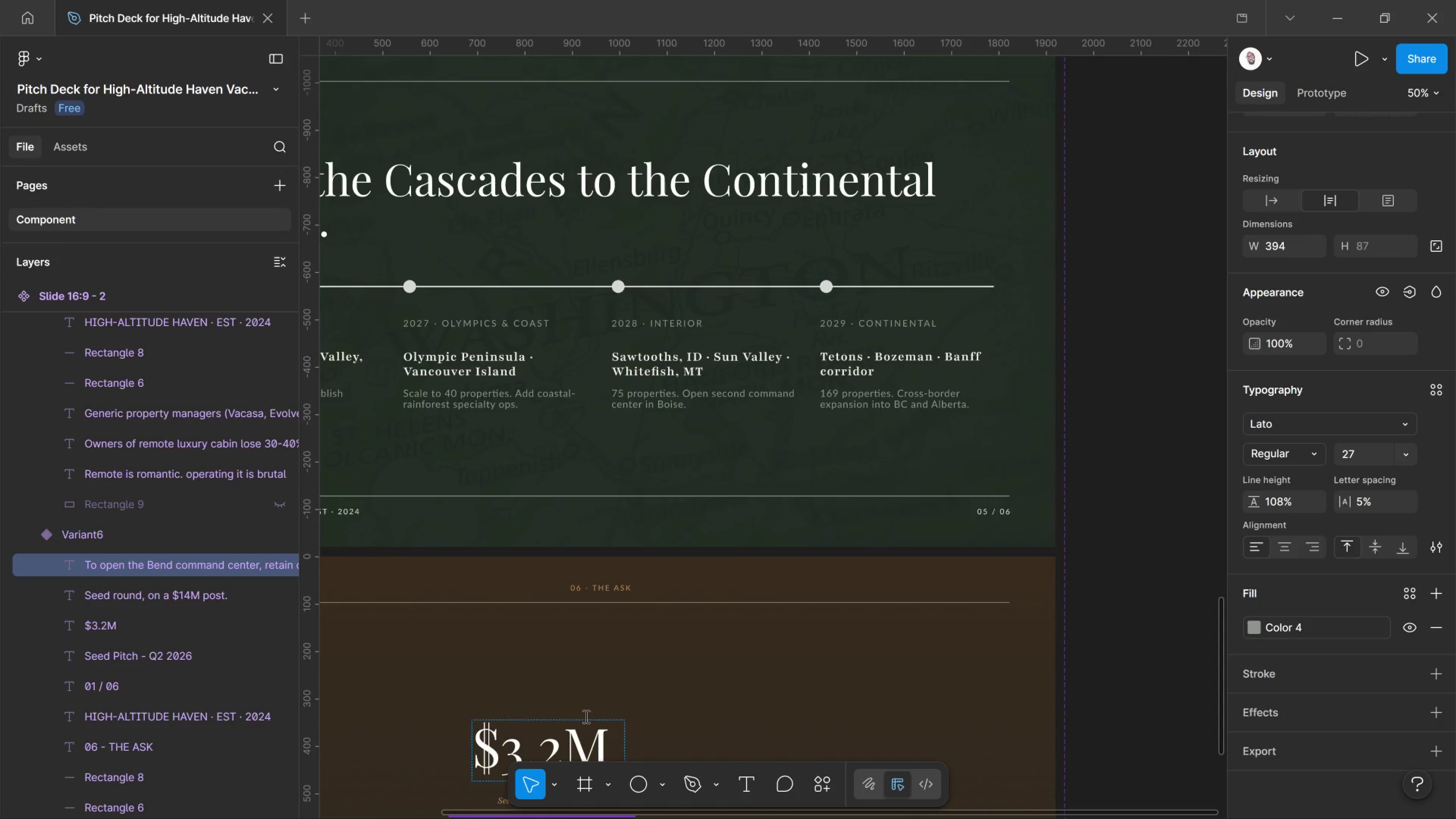 
scroll: coordinate [660, 705], scroll_direction: down, amount: 7.0
 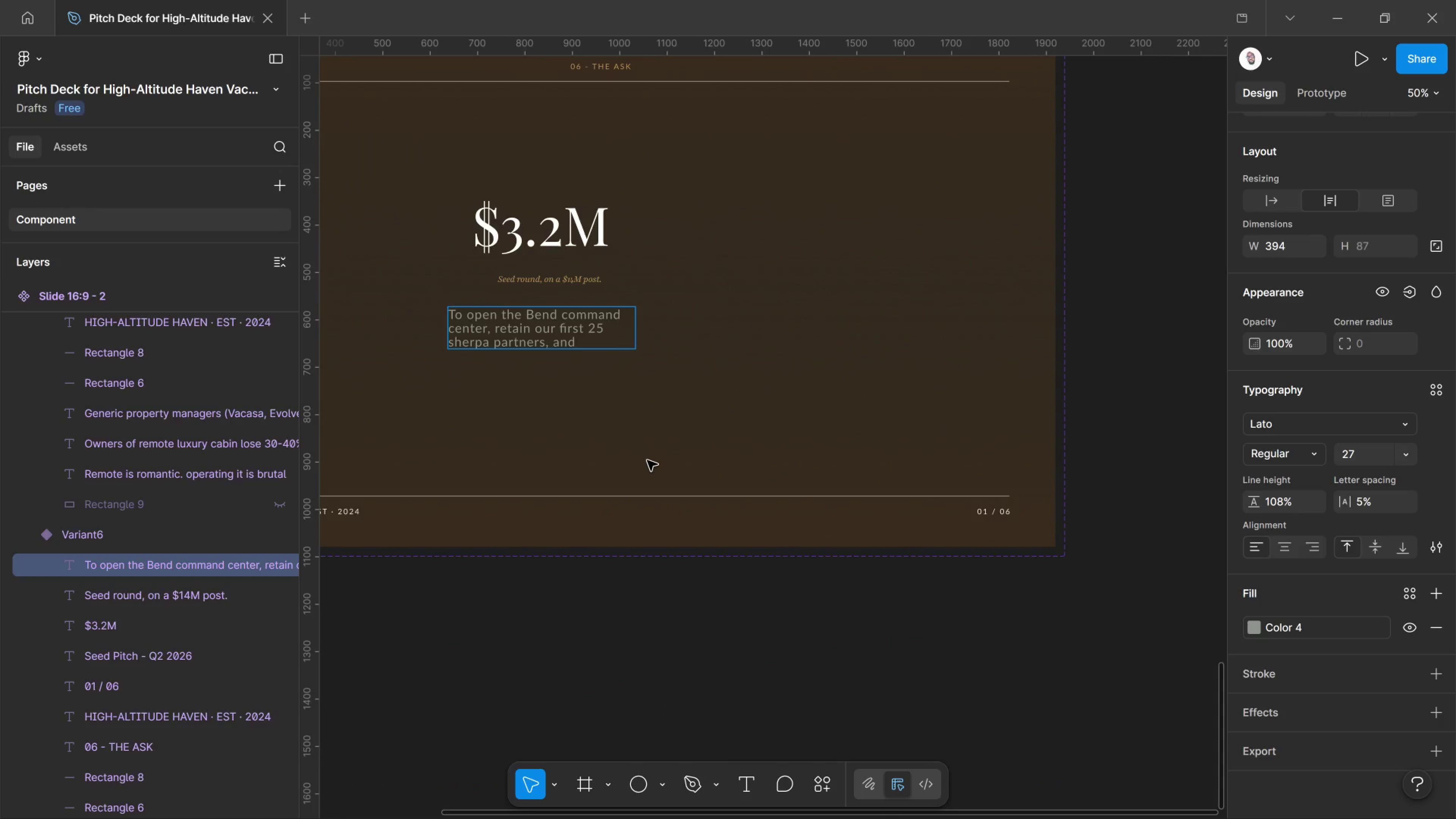 
type(onbaord 12 founding properties)
 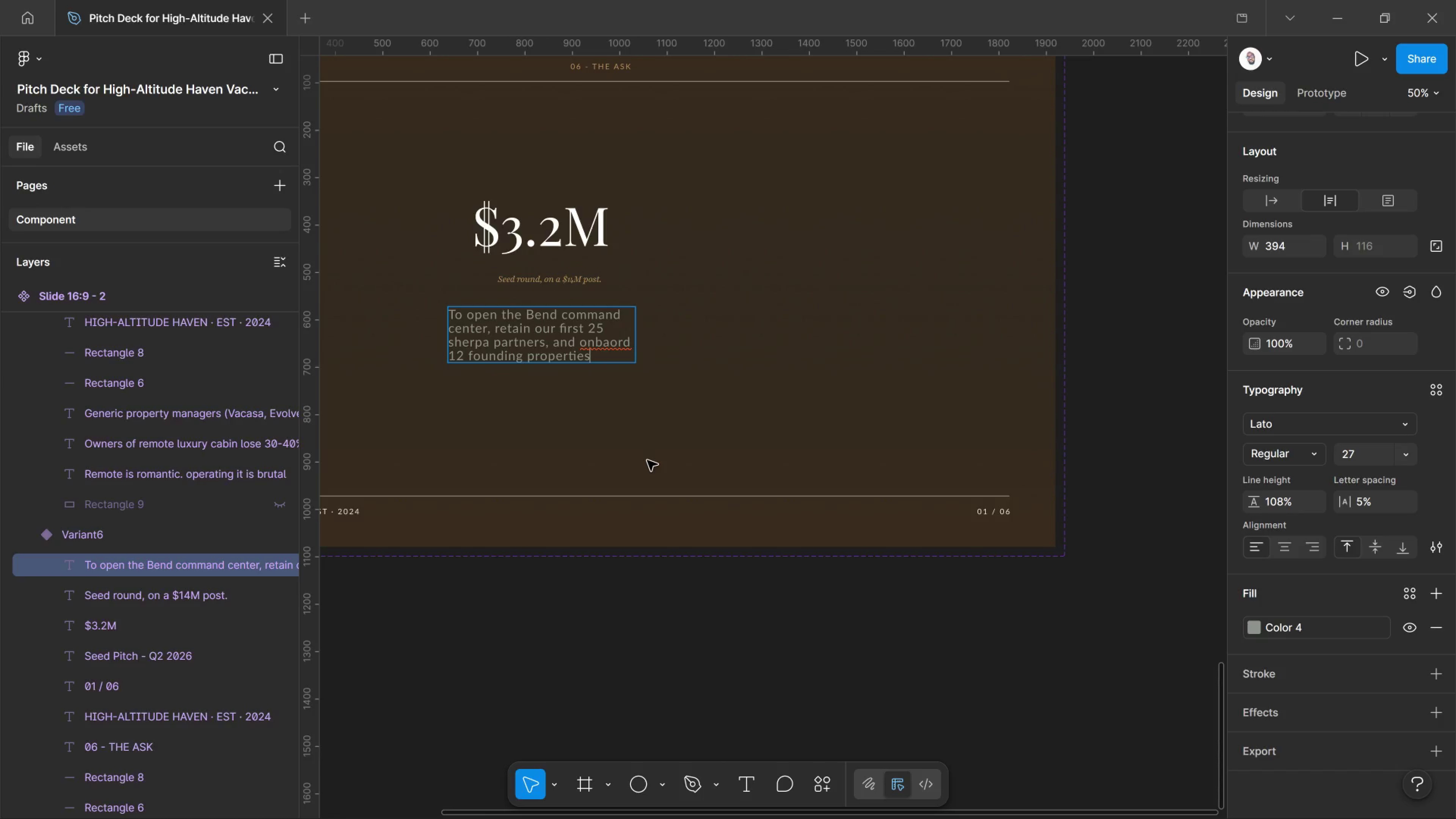 
key(Period)
 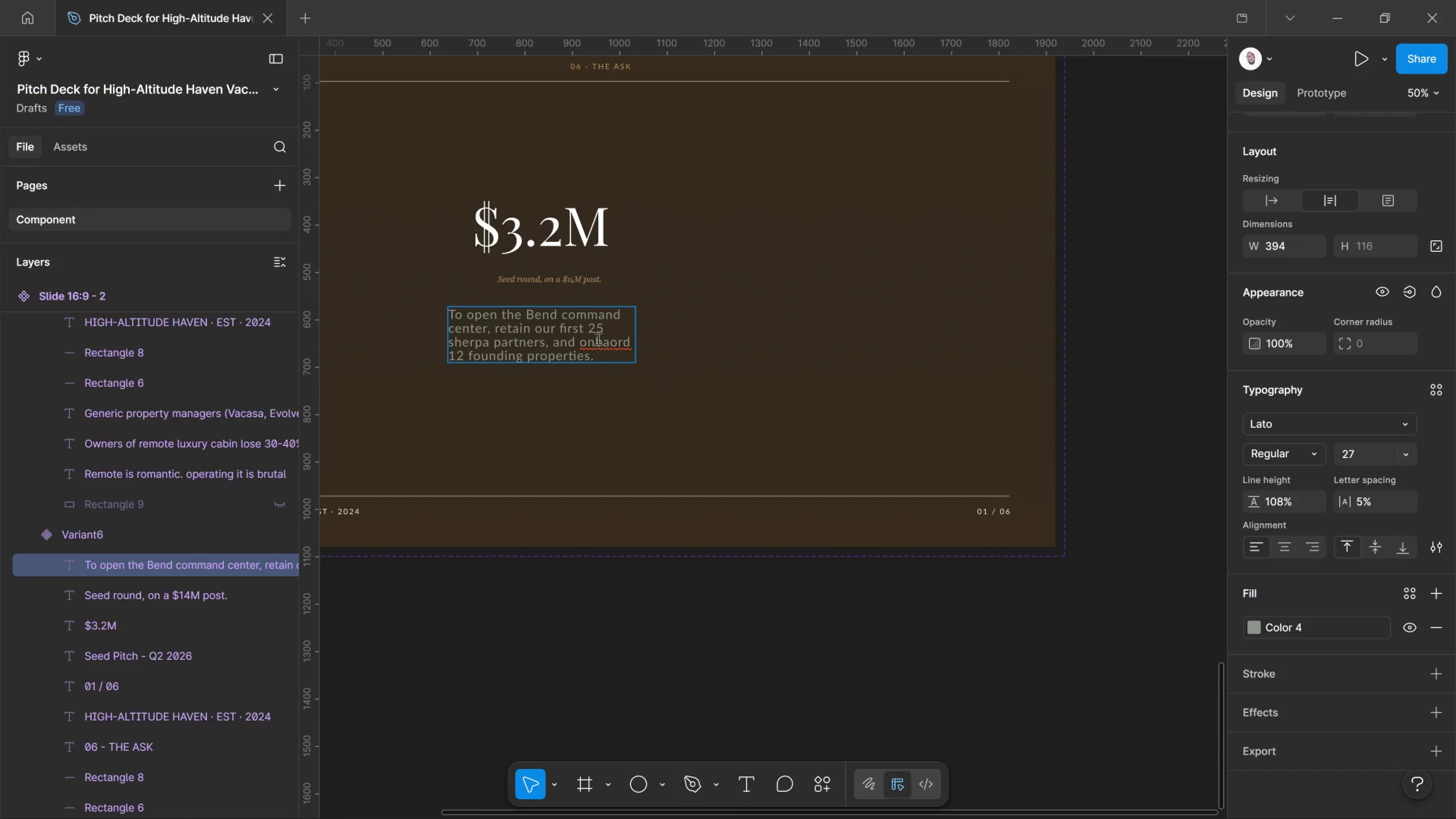 
right_click([597, 338])
 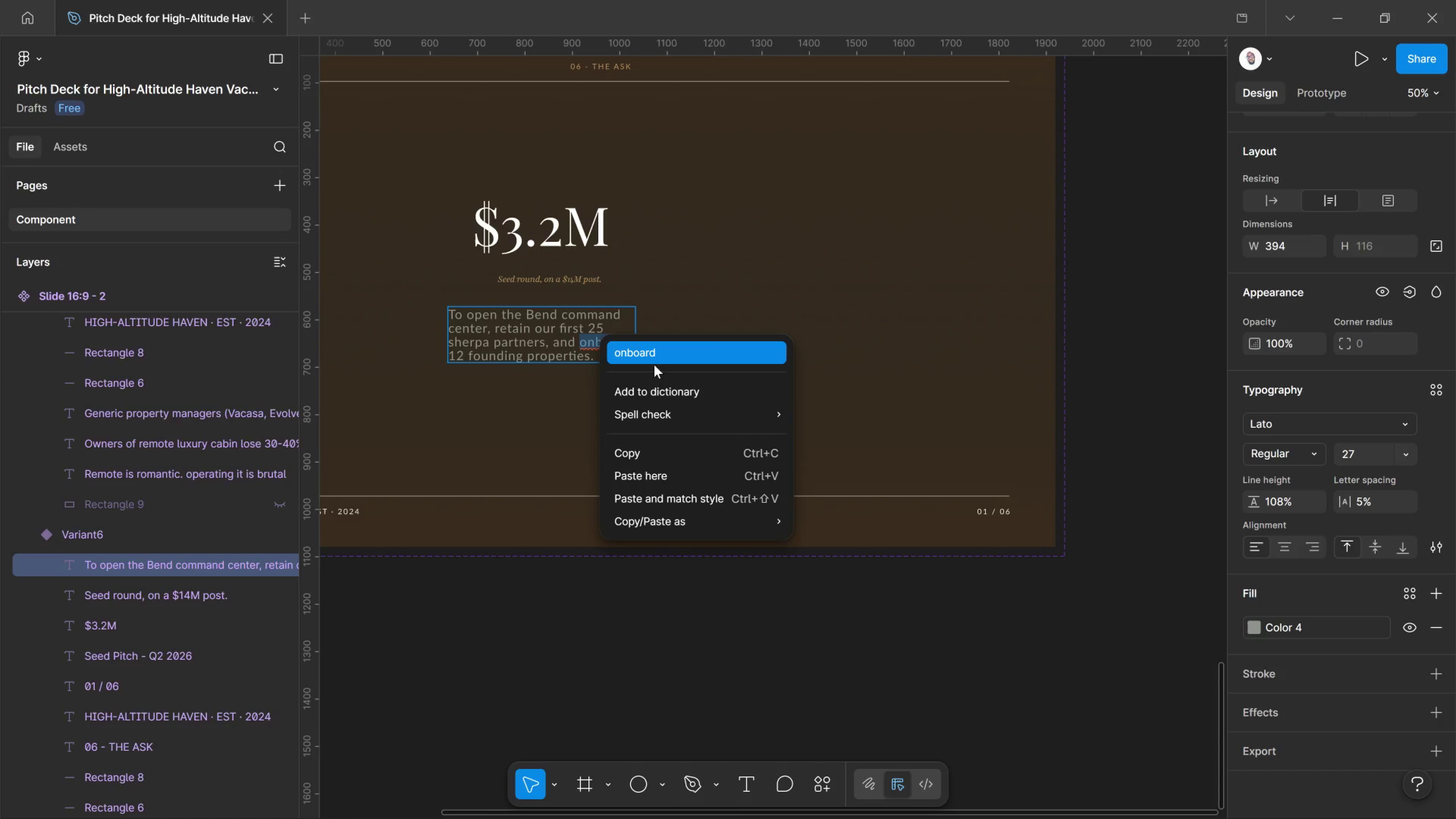 
left_click([660, 350])
 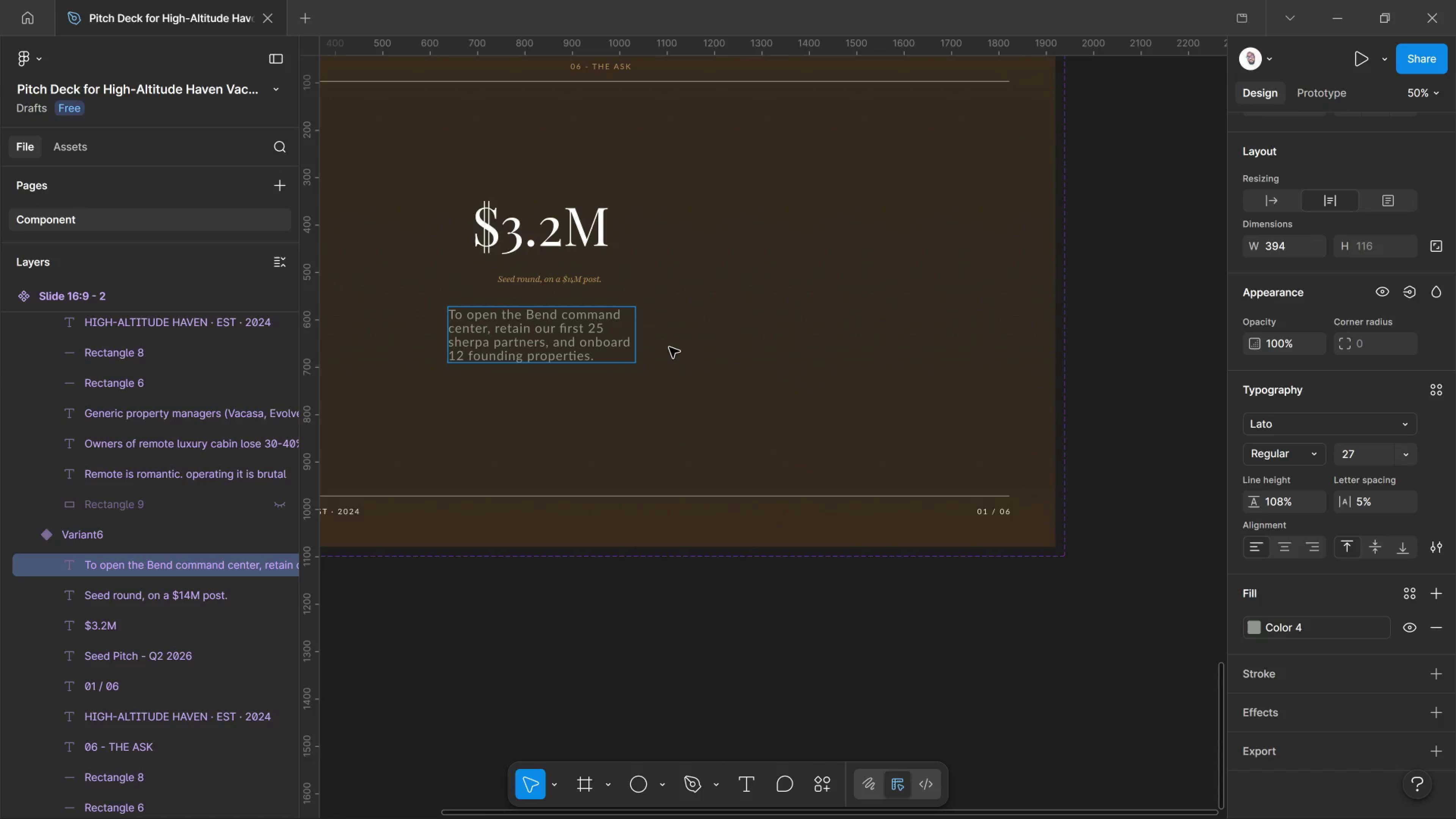 
left_click([671, 349])
 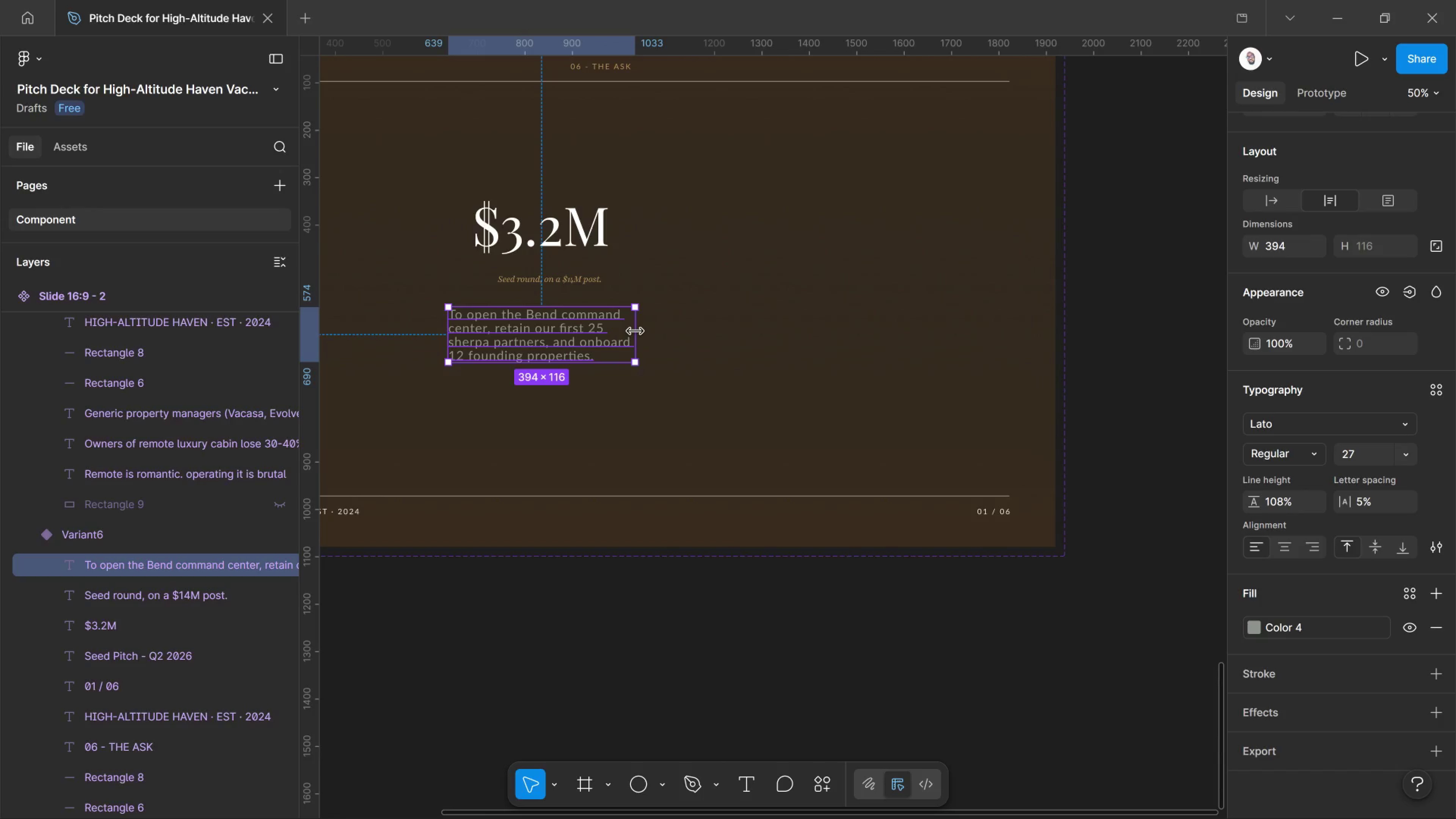 
left_click_drag(start_coordinate=[635, 331], to_coordinate=[722, 349])
 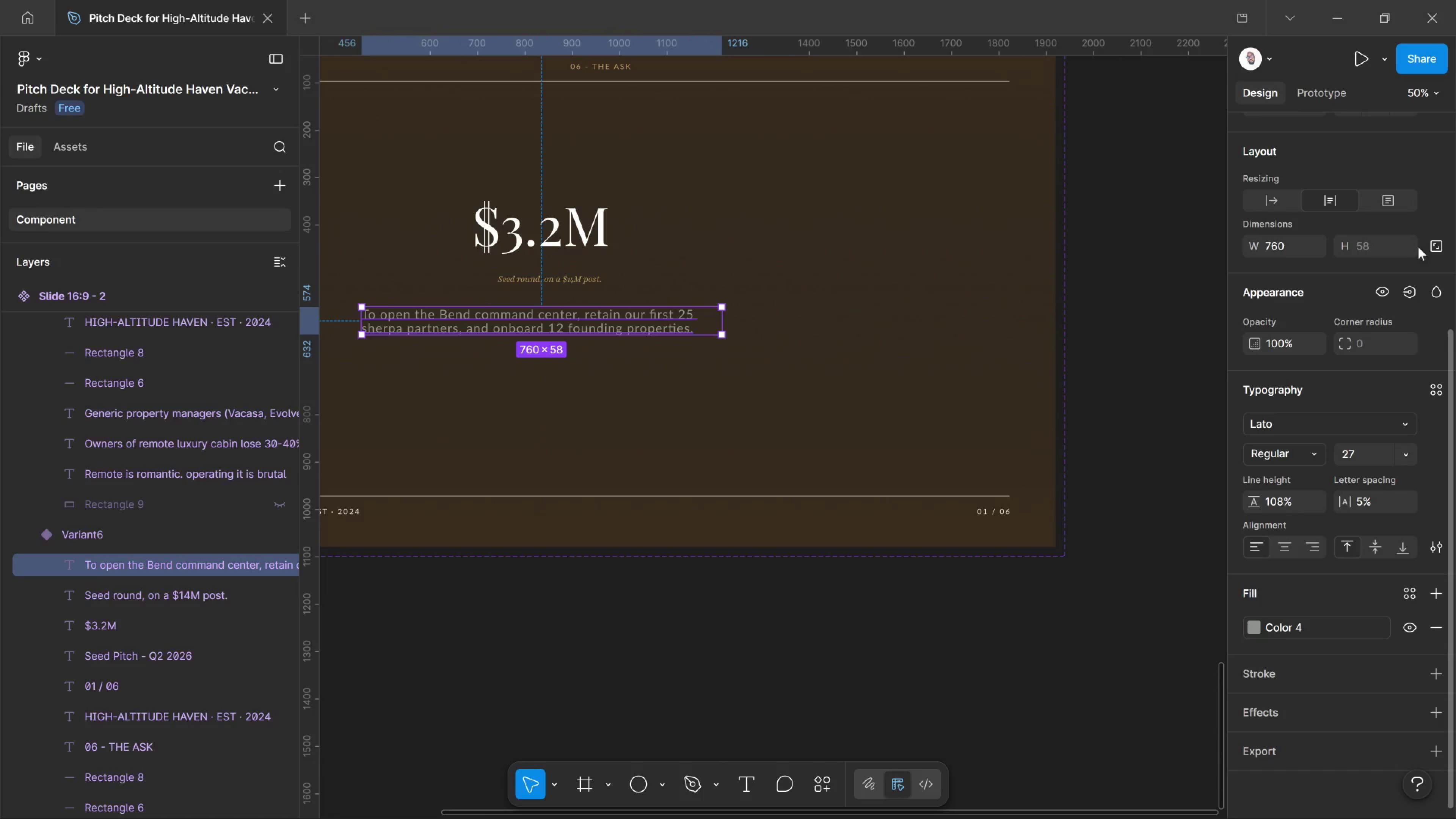 
hold_key(key=AltLeft, duration=6.01)
 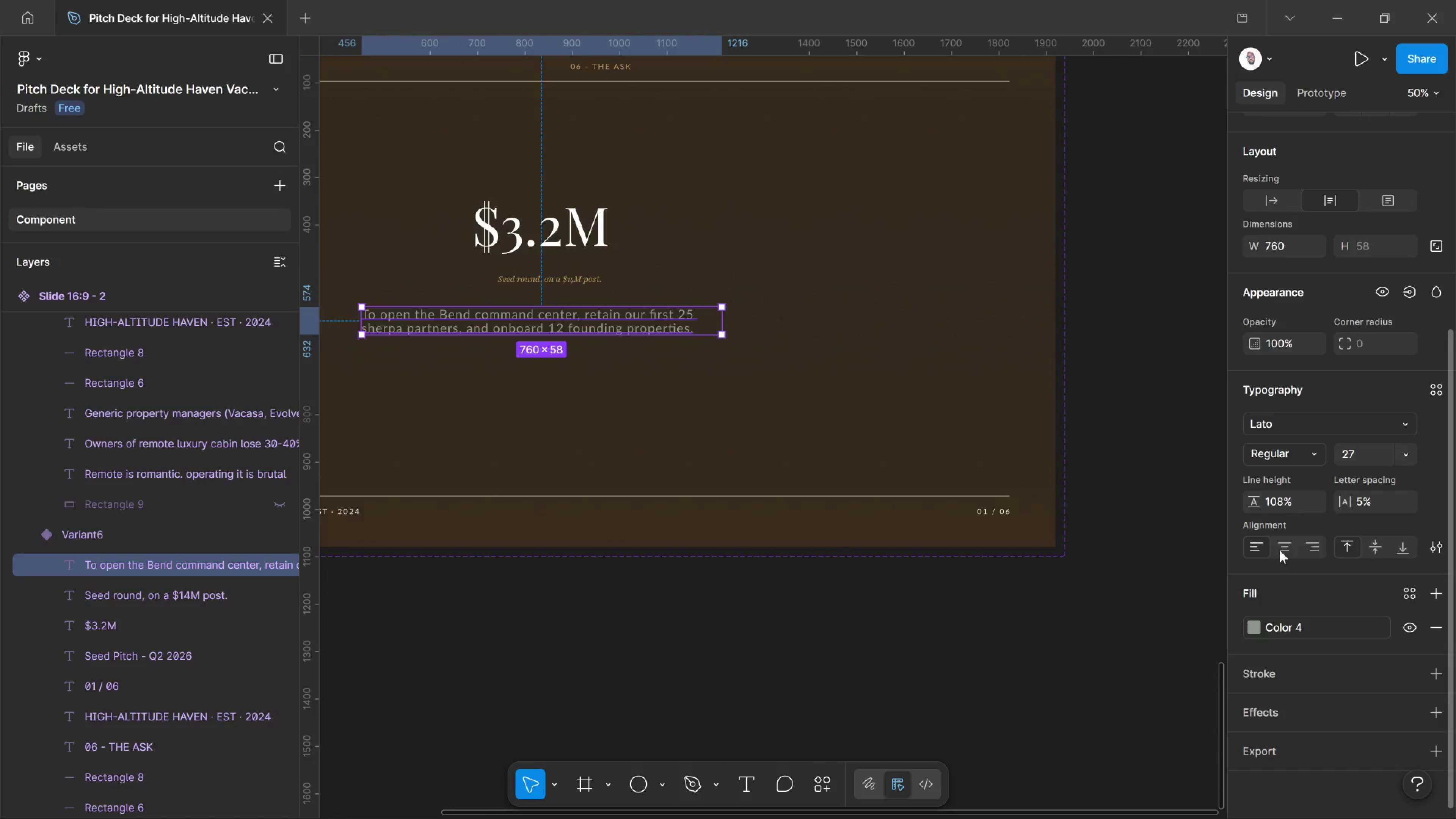 
left_click_drag(start_coordinate=[1282, 550], to_coordinate=[1283, 552])
 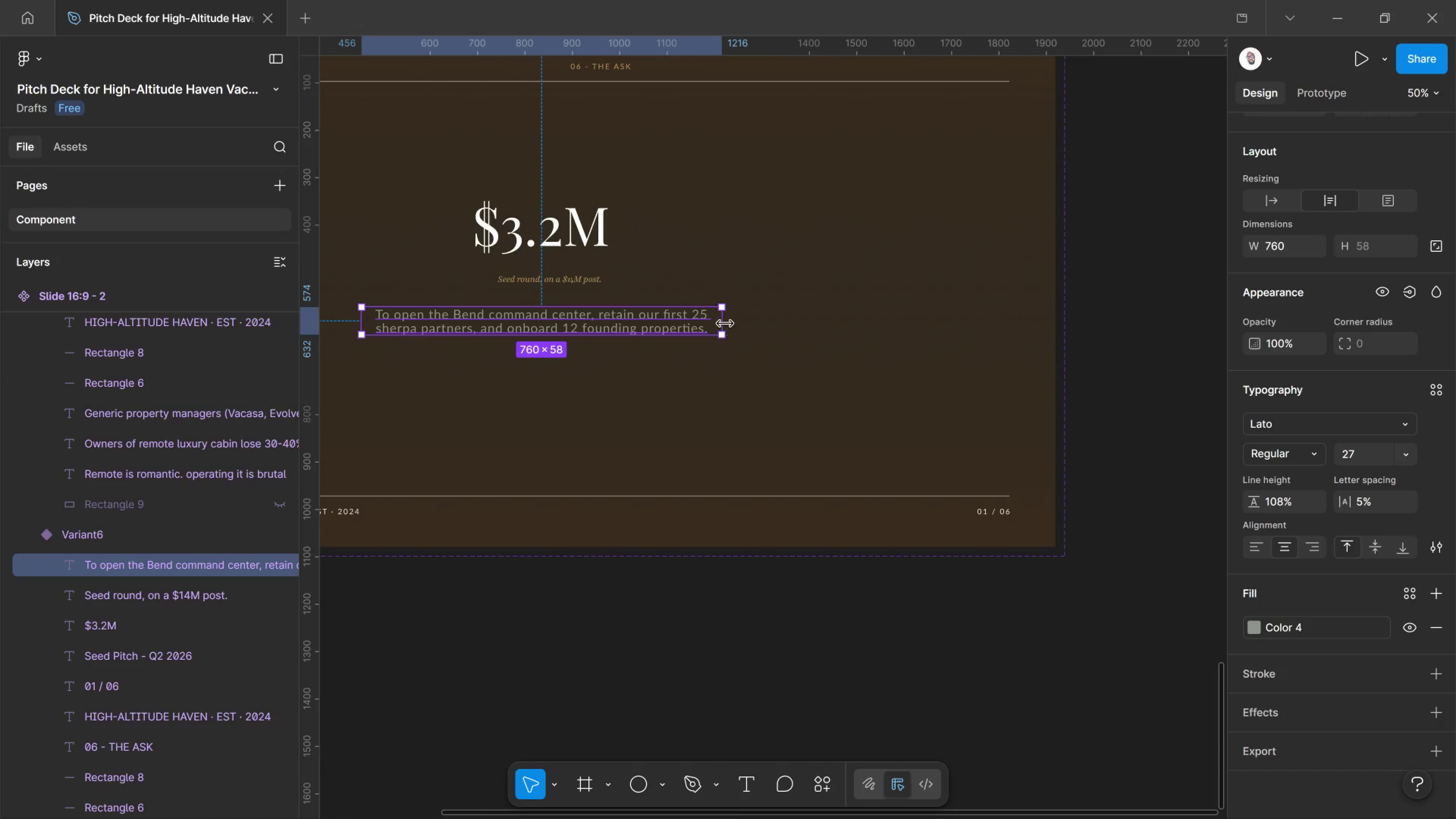 
left_click_drag(start_coordinate=[725, 324], to_coordinate=[806, 329])
 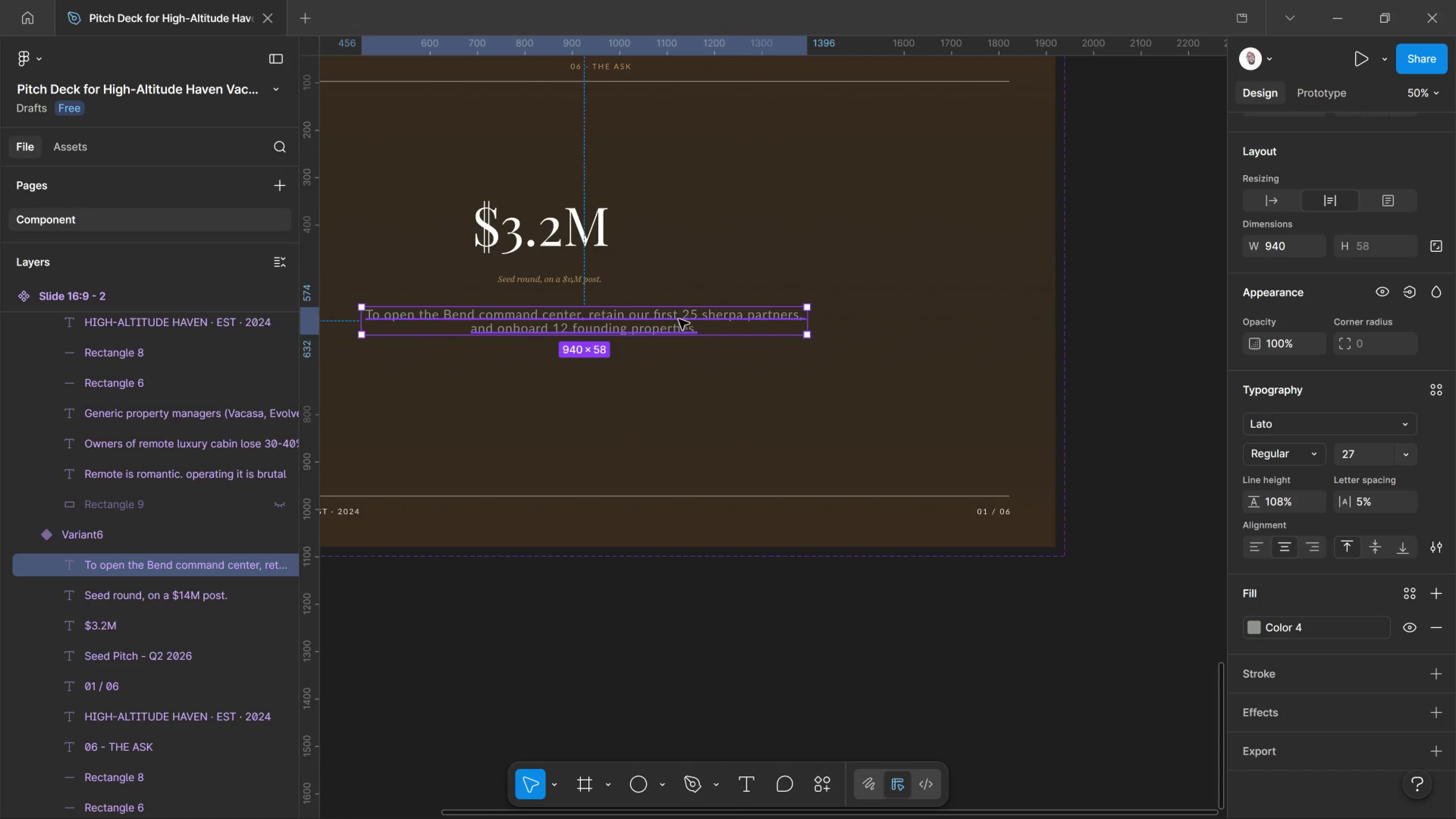 
hold_key(key=ControlLeft, duration=0.58)
 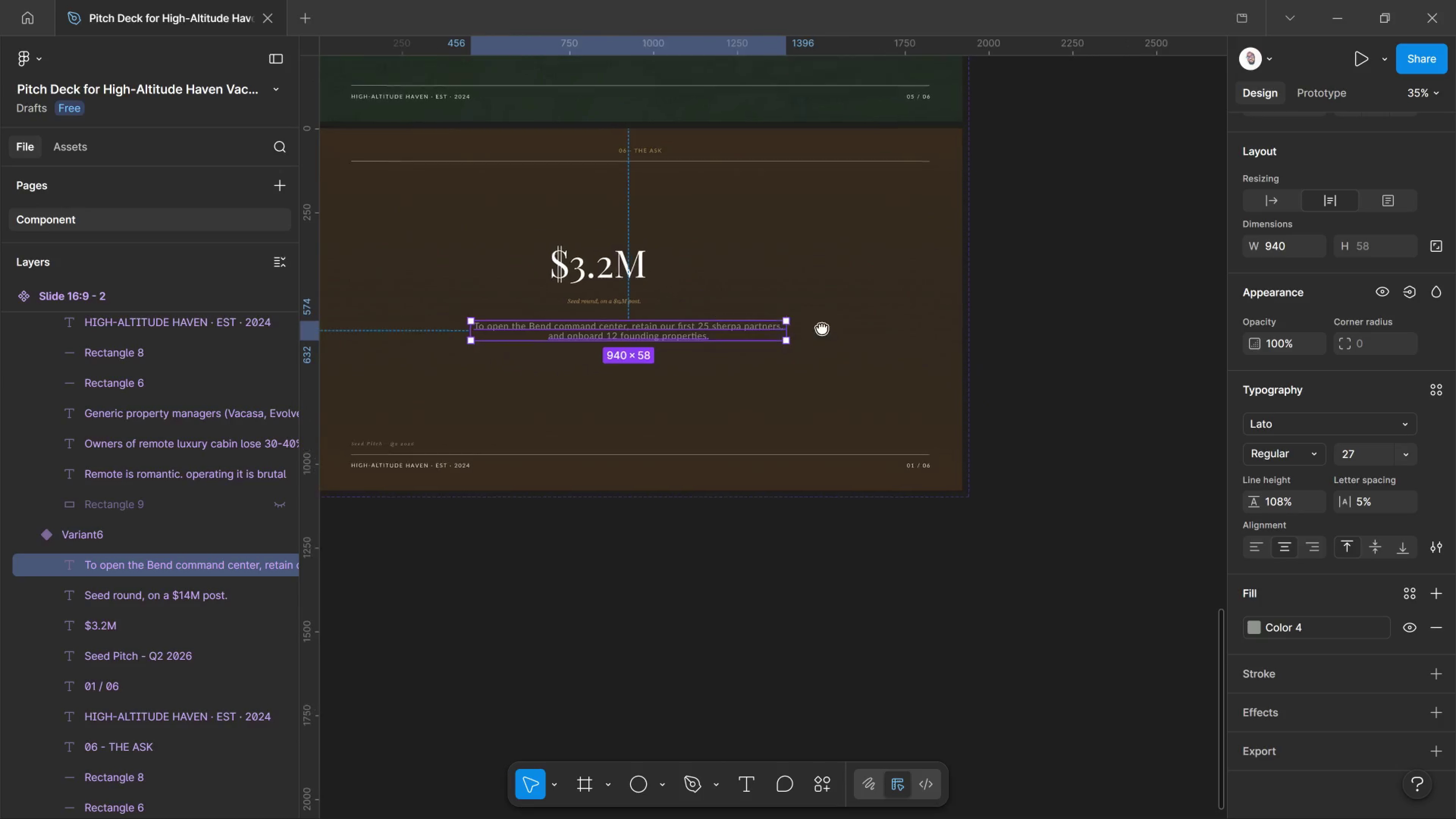 
hold_key(key=Space, duration=0.89)
 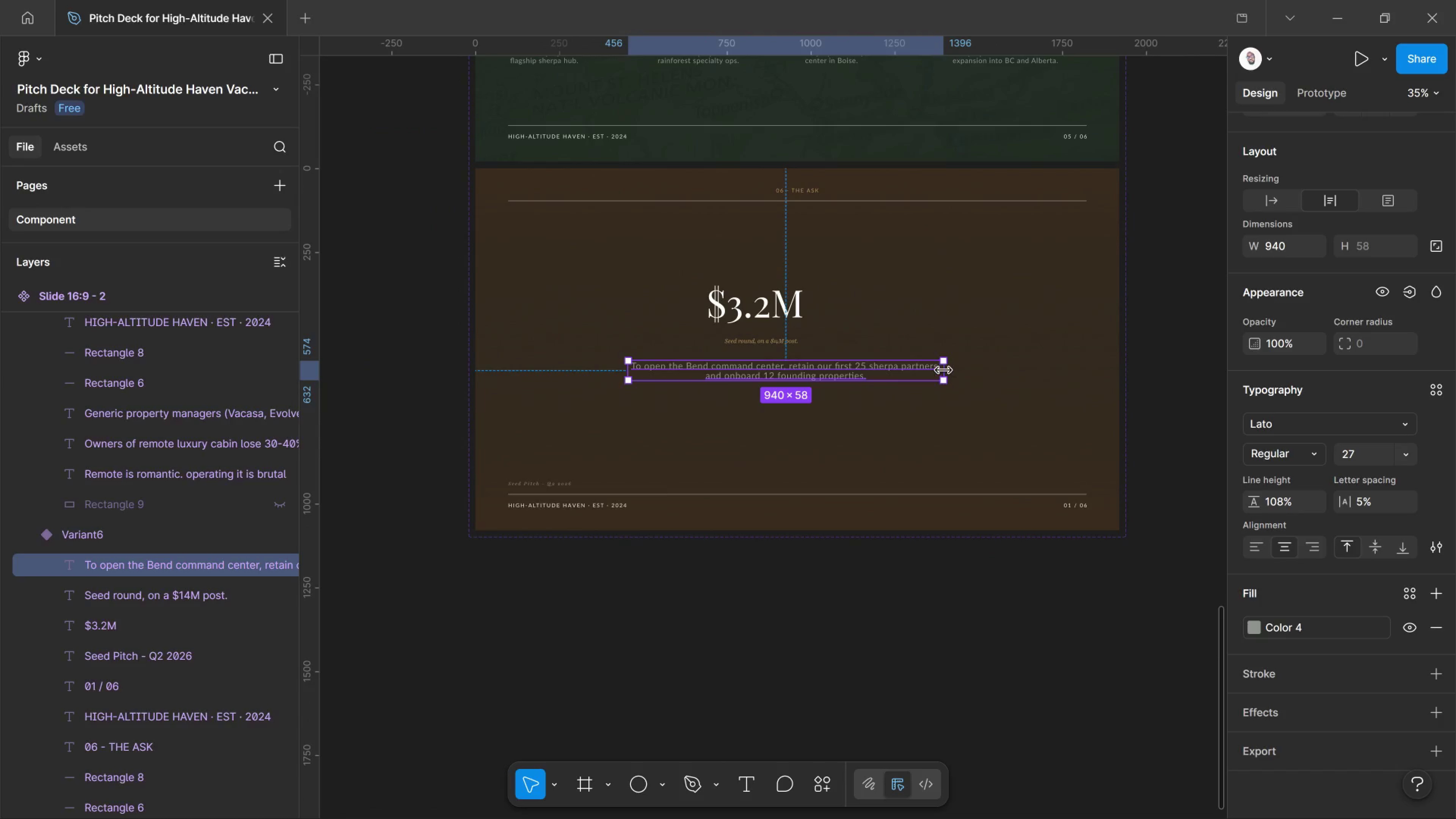 
scroll: coordinate [679, 311], scroll_direction: down, amount: 4.0
 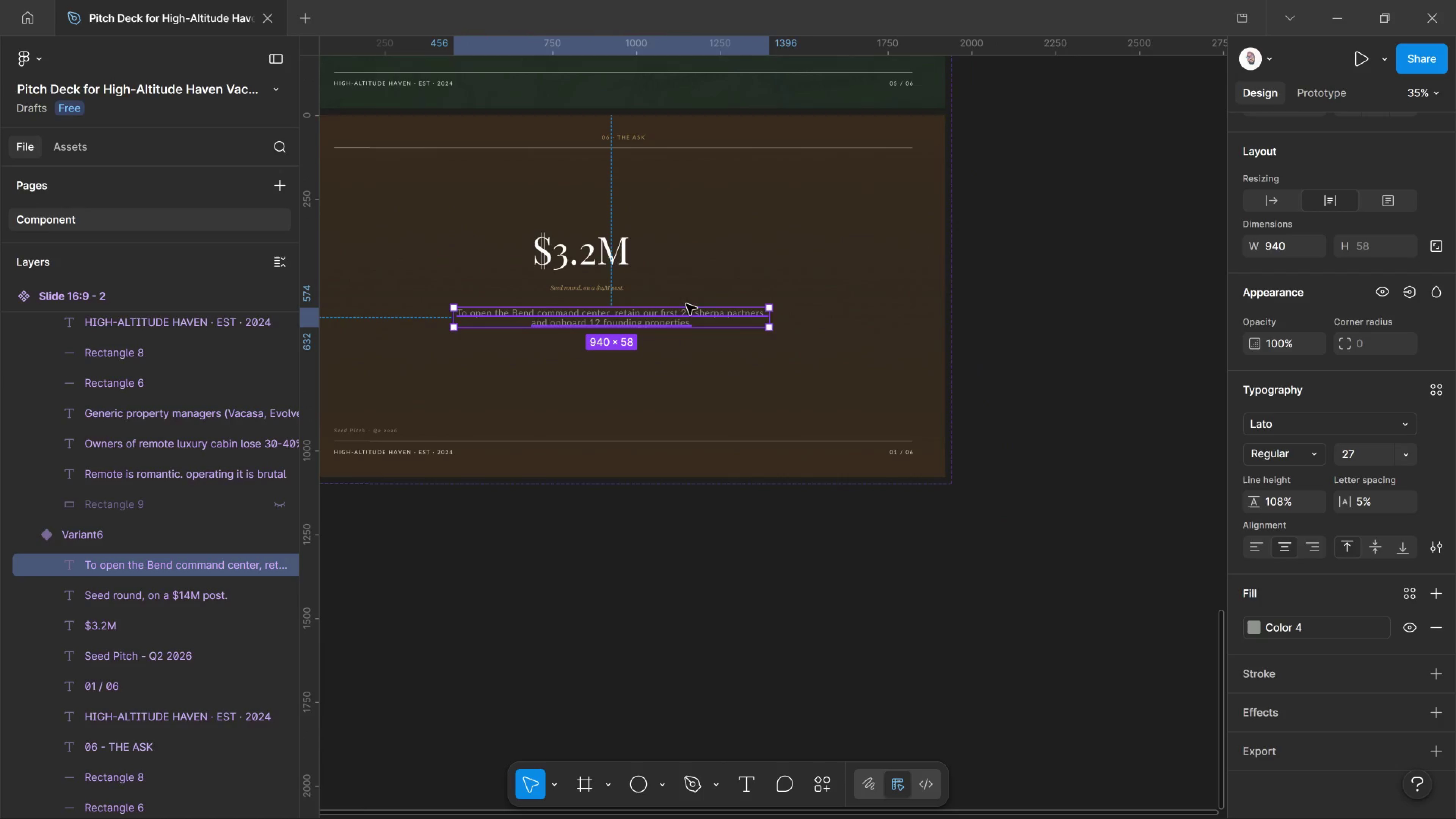 
left_click_drag(start_coordinate=[683, 282], to_coordinate=[858, 335])
 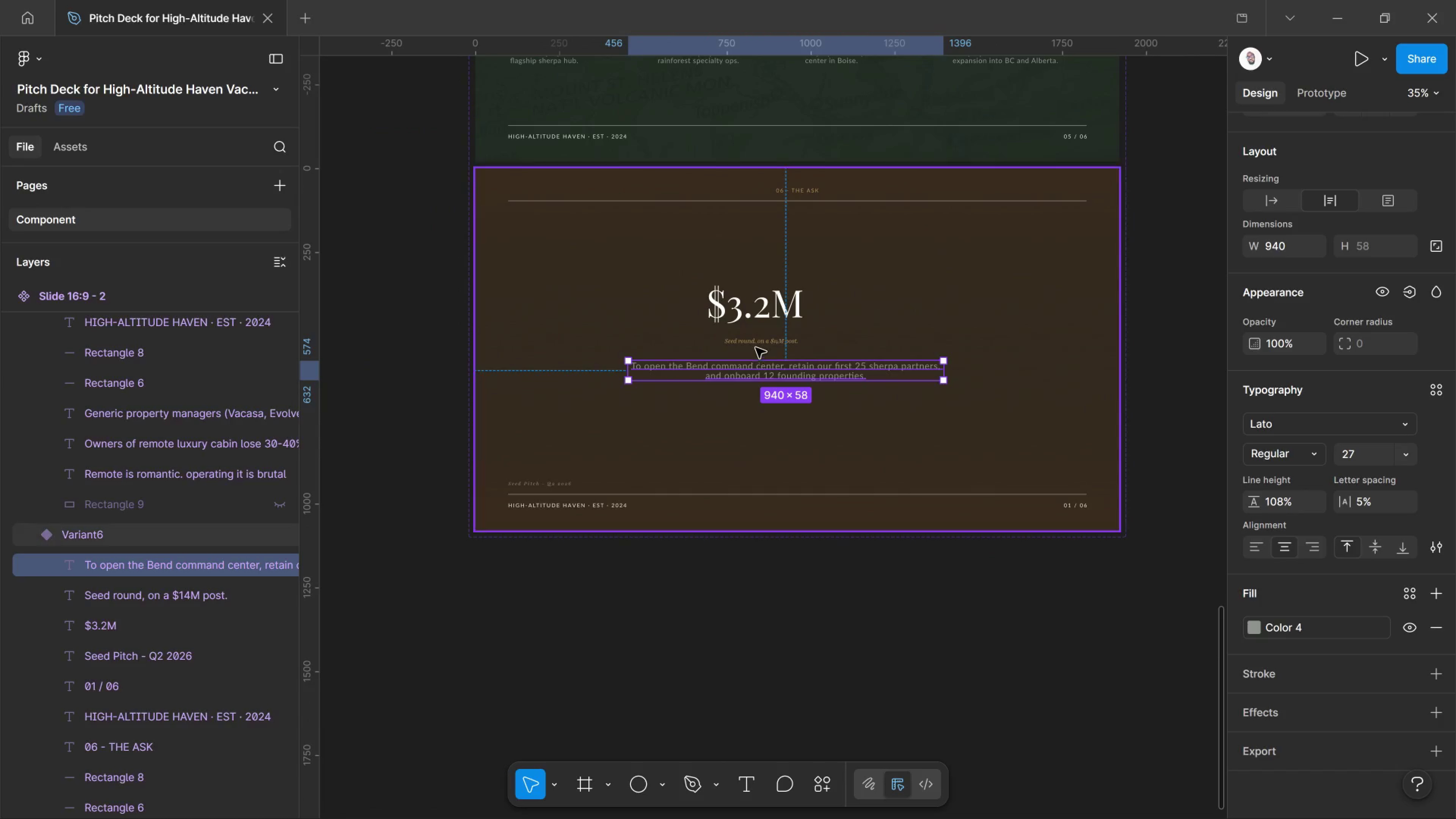 
left_click([750, 344])
 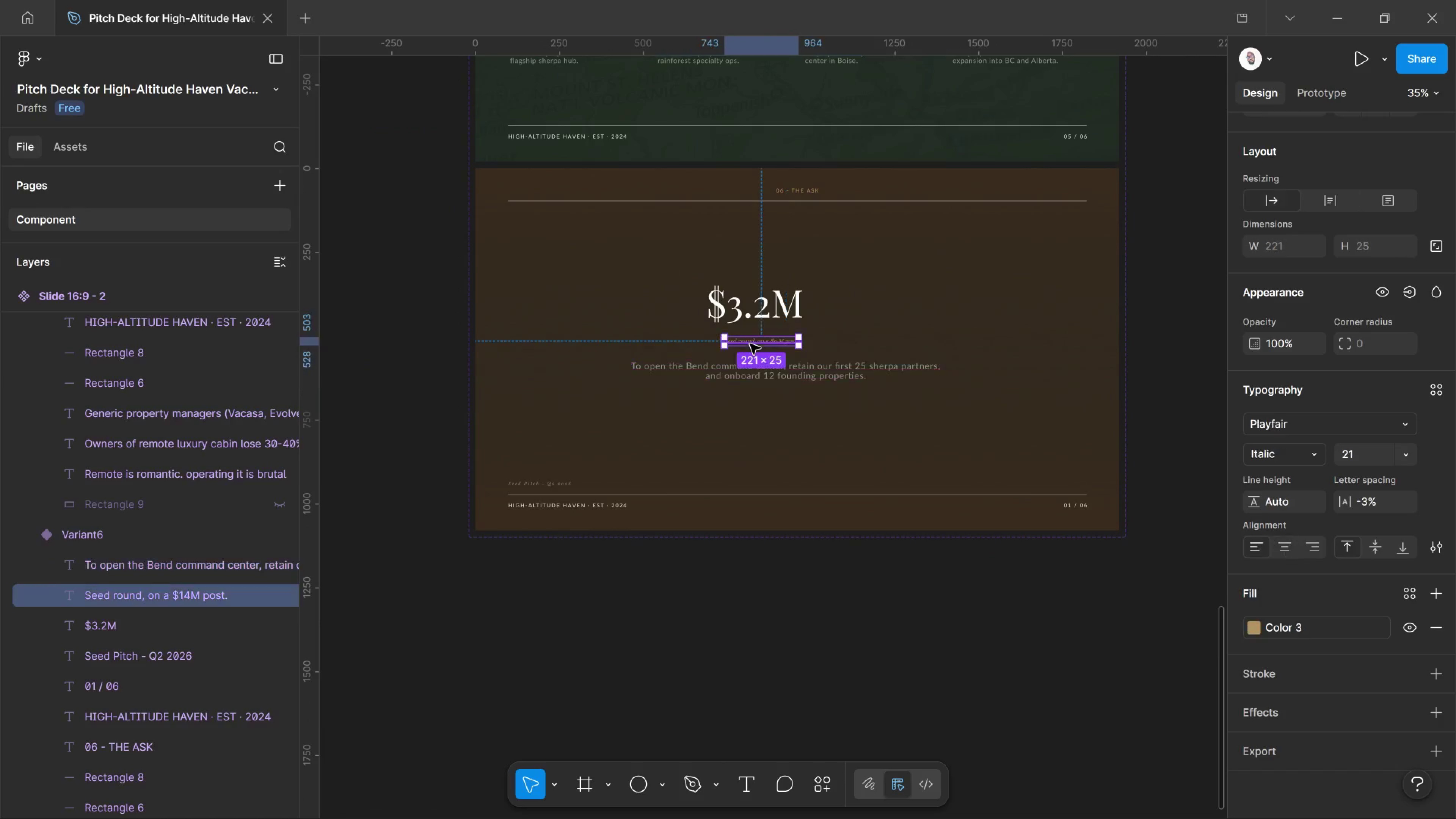 
hold_key(key=ShiftLeft, duration=1.06)
left_click_drag(start_coordinate=[772, 307], to_coordinate=[774, 307])
 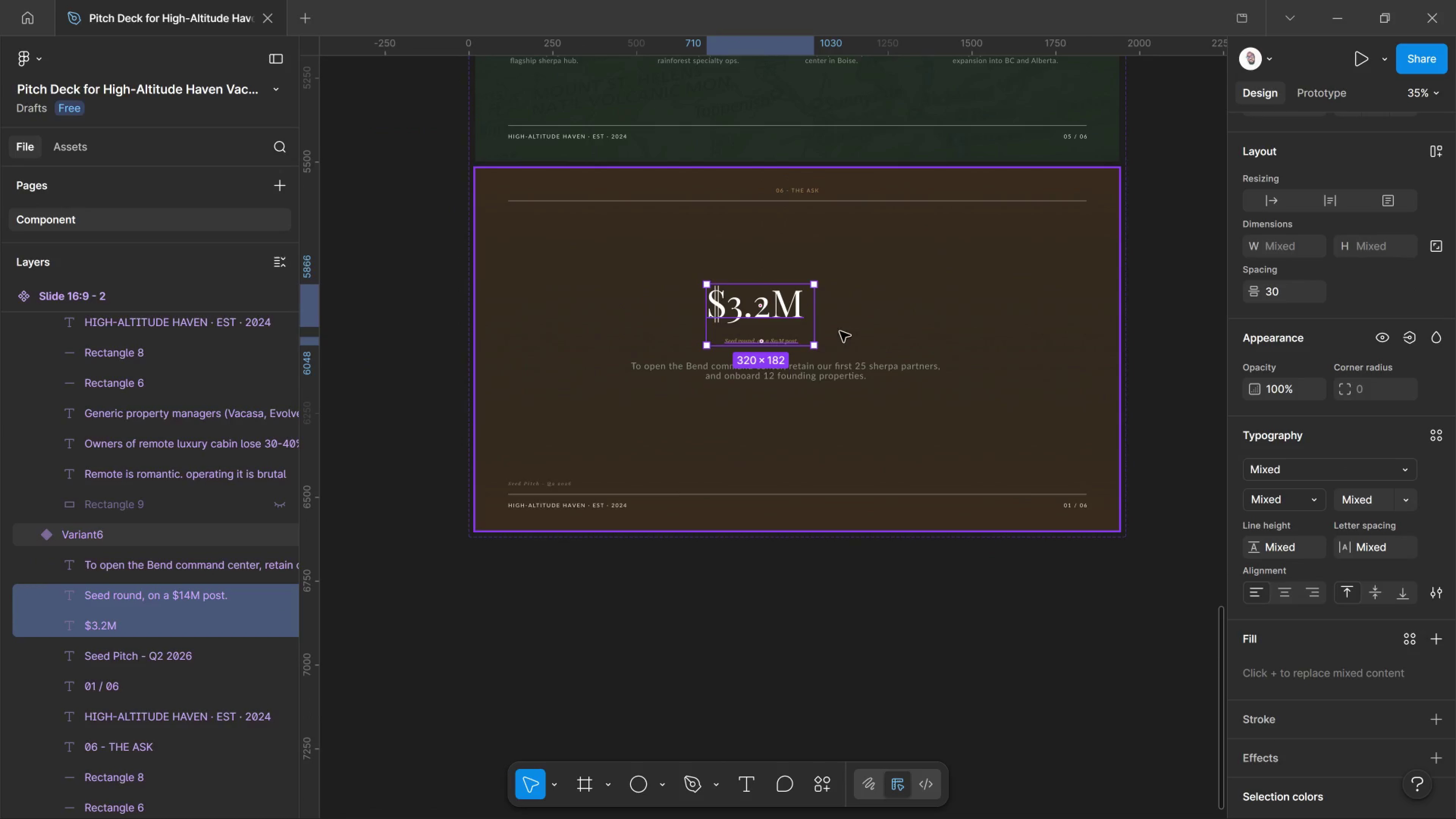 
key(K)
 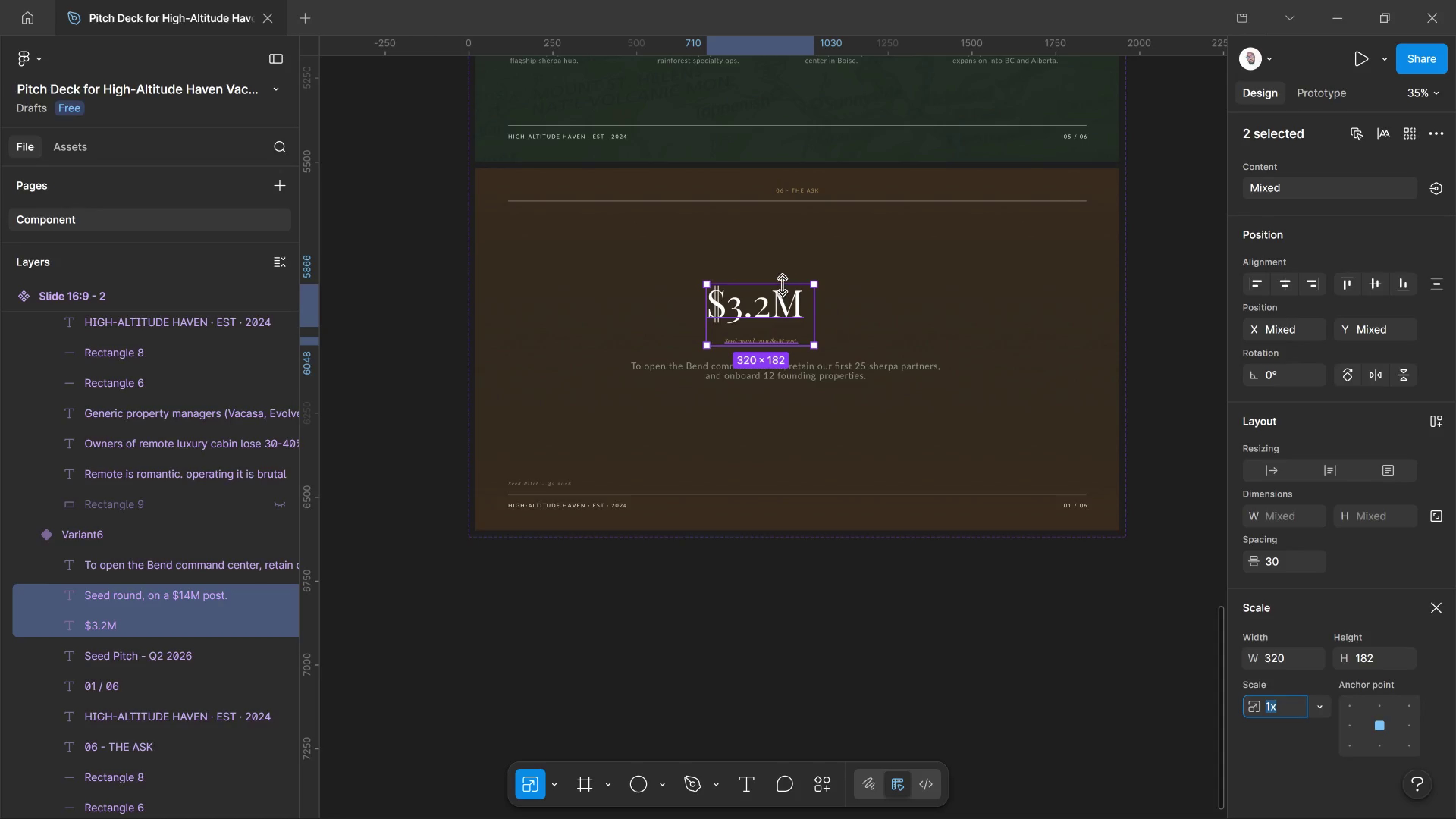 
left_click_drag(start_coordinate=[783, 285], to_coordinate=[768, 263])
 